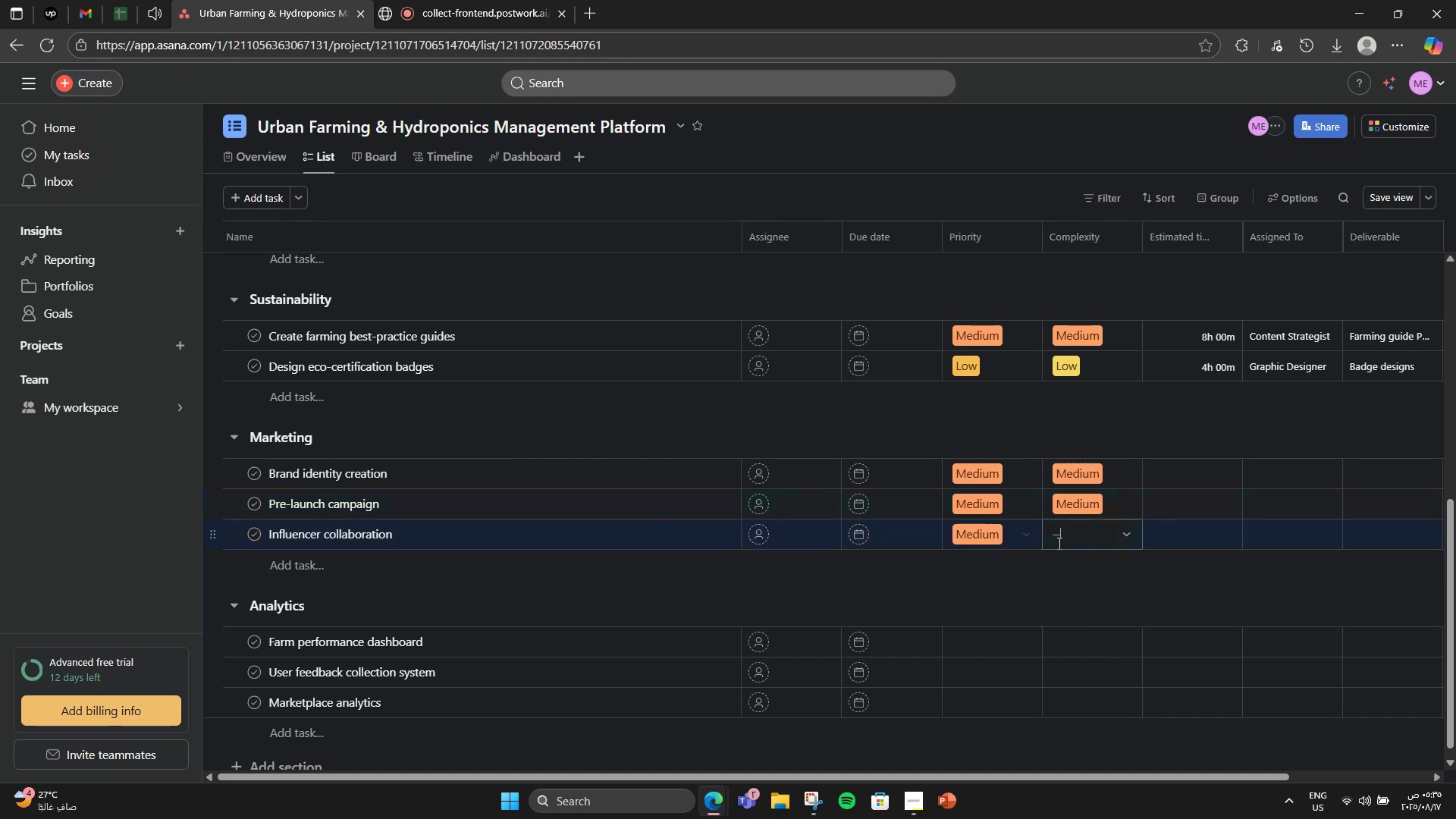 
mouse_move([1062, 592])
 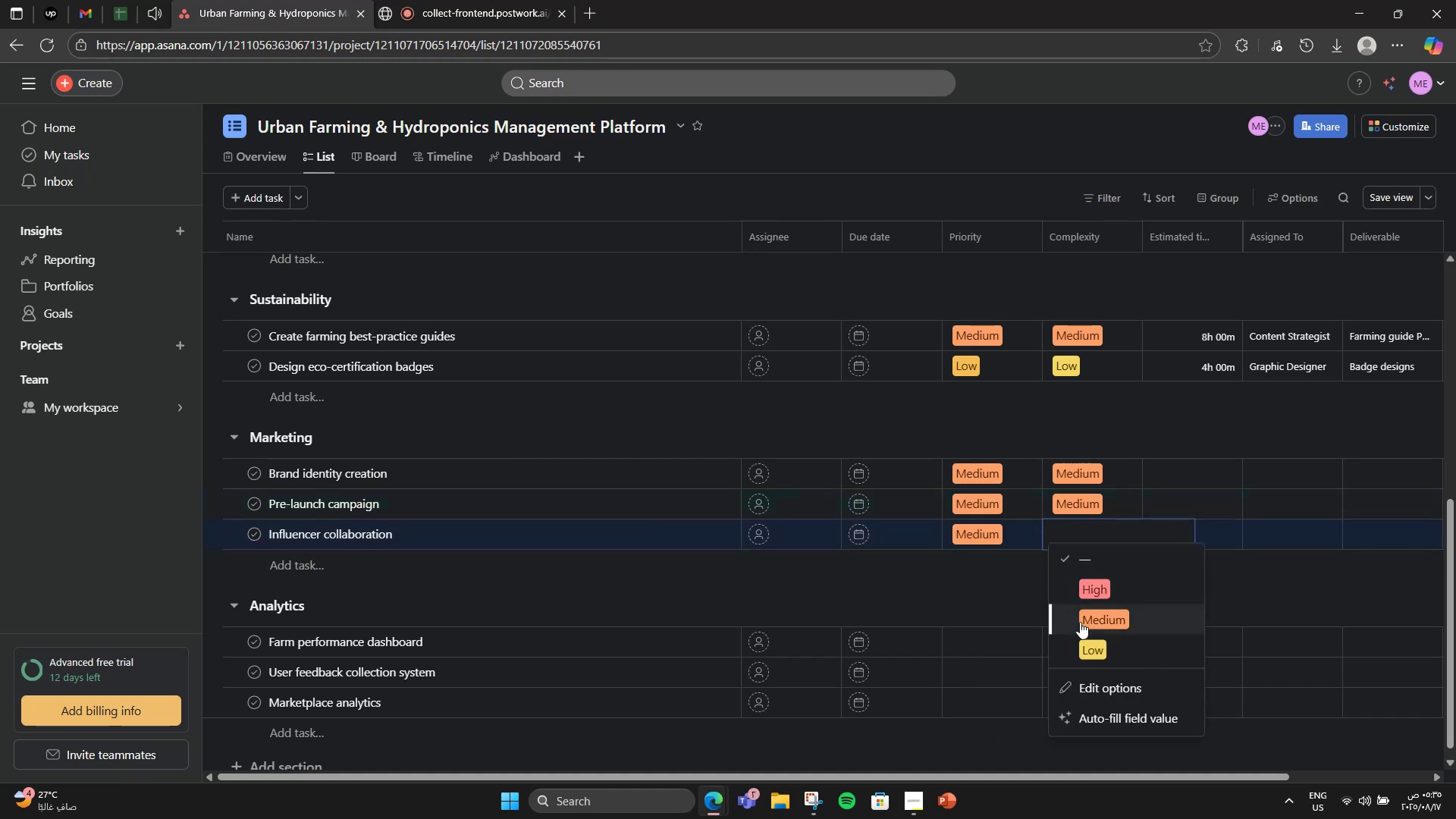 
left_click([1080, 622])
 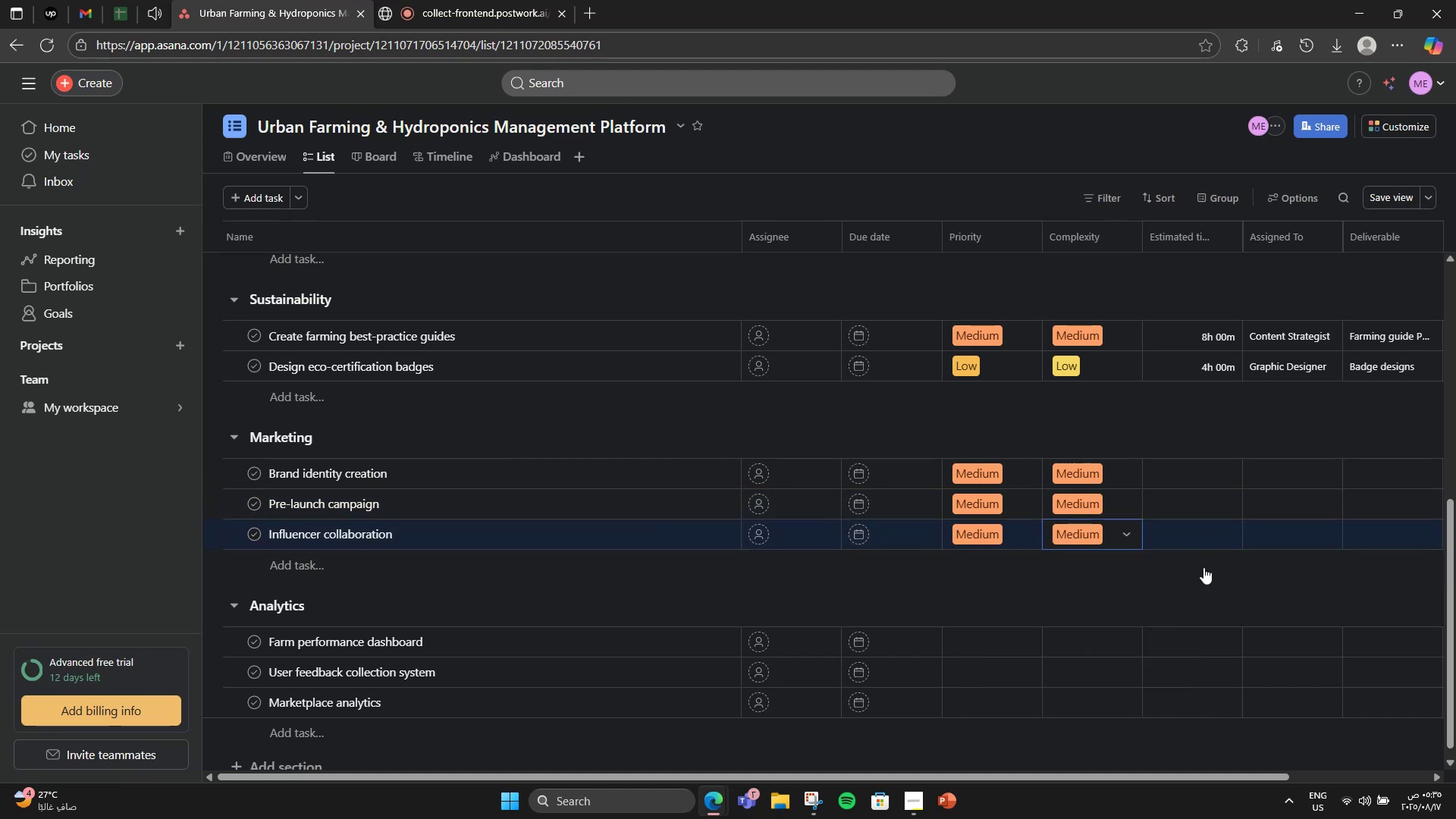 
left_click([1208, 466])
 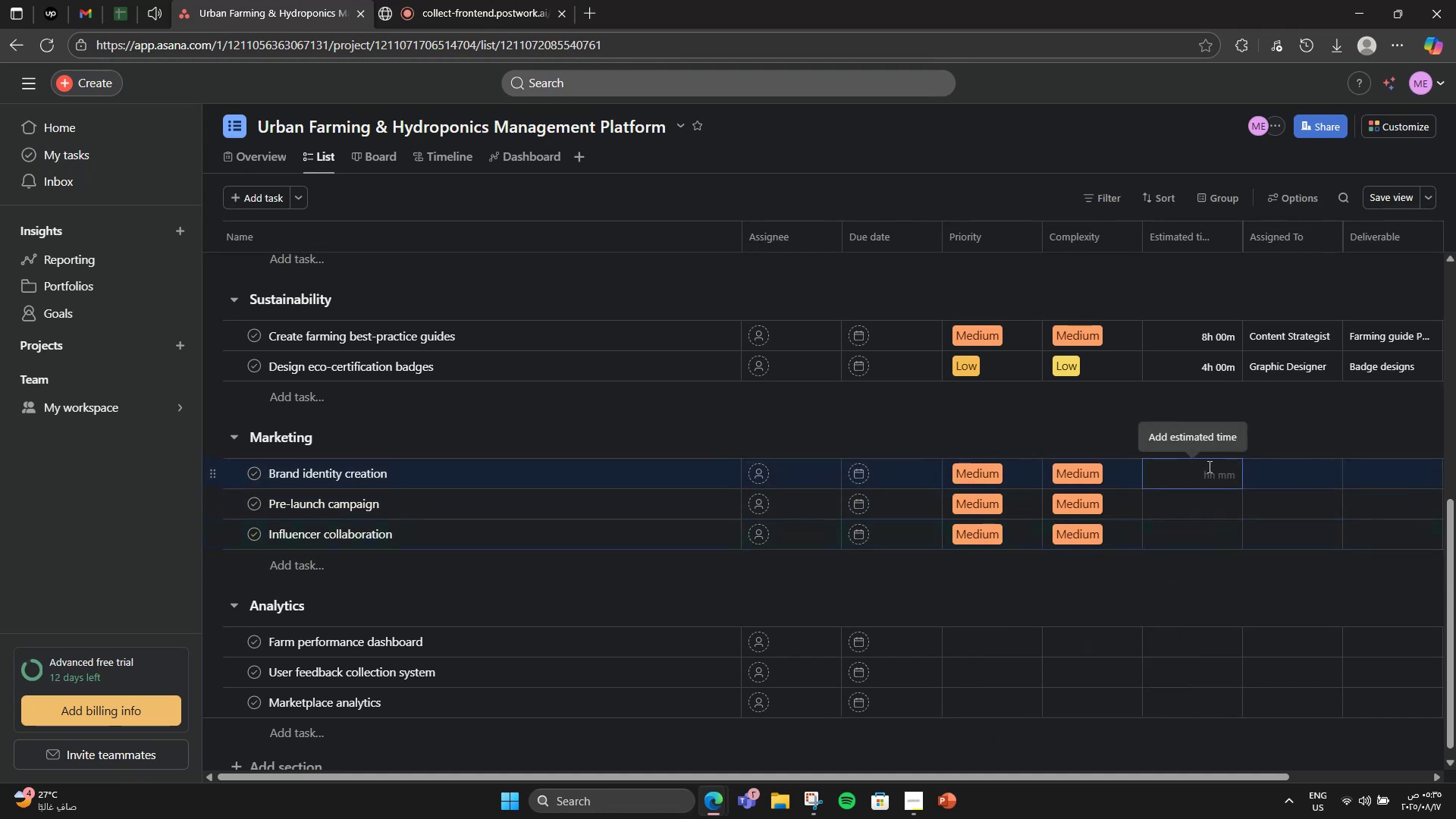 
key(Numpad6)
 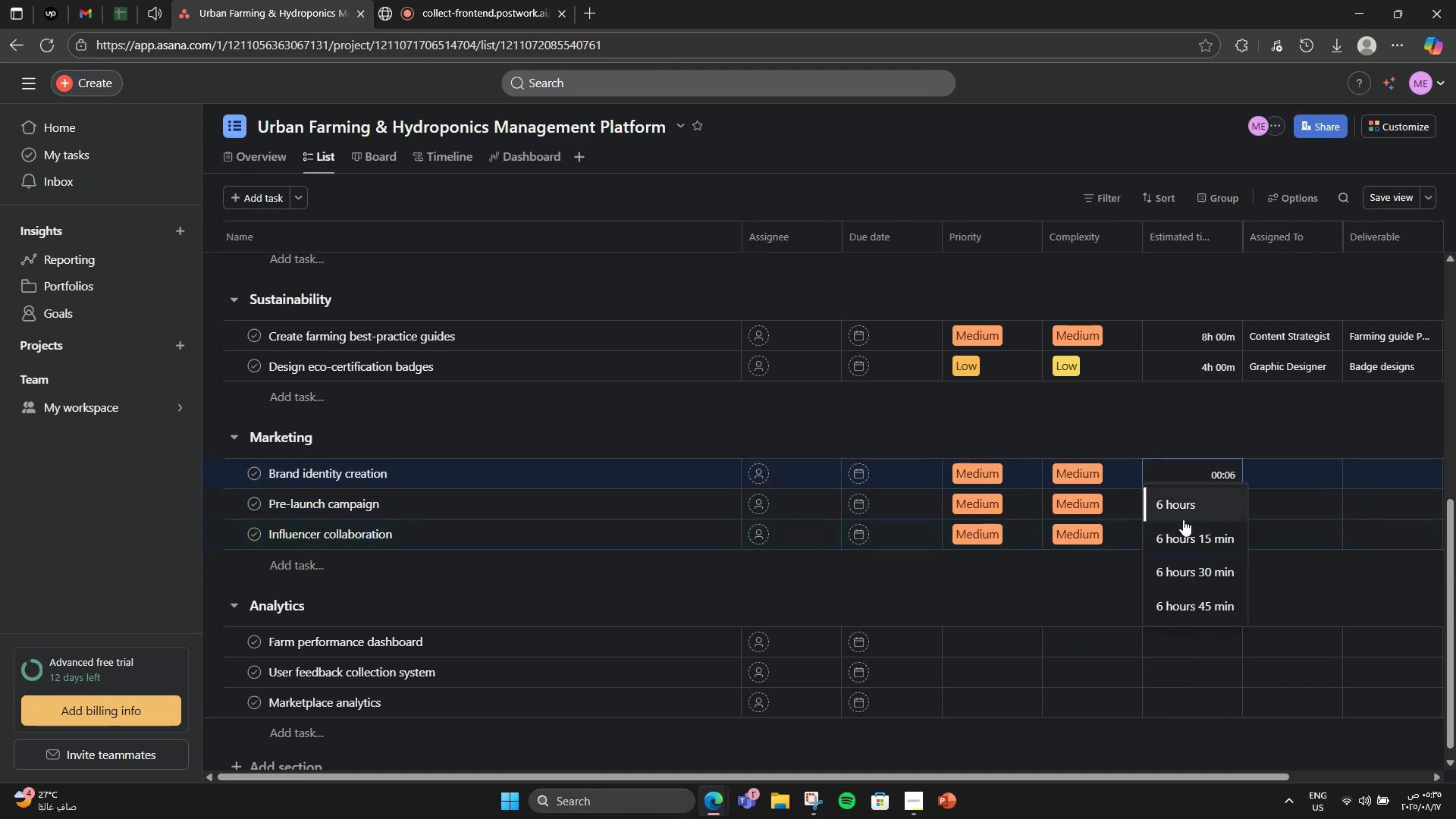 
left_click([1183, 519])
 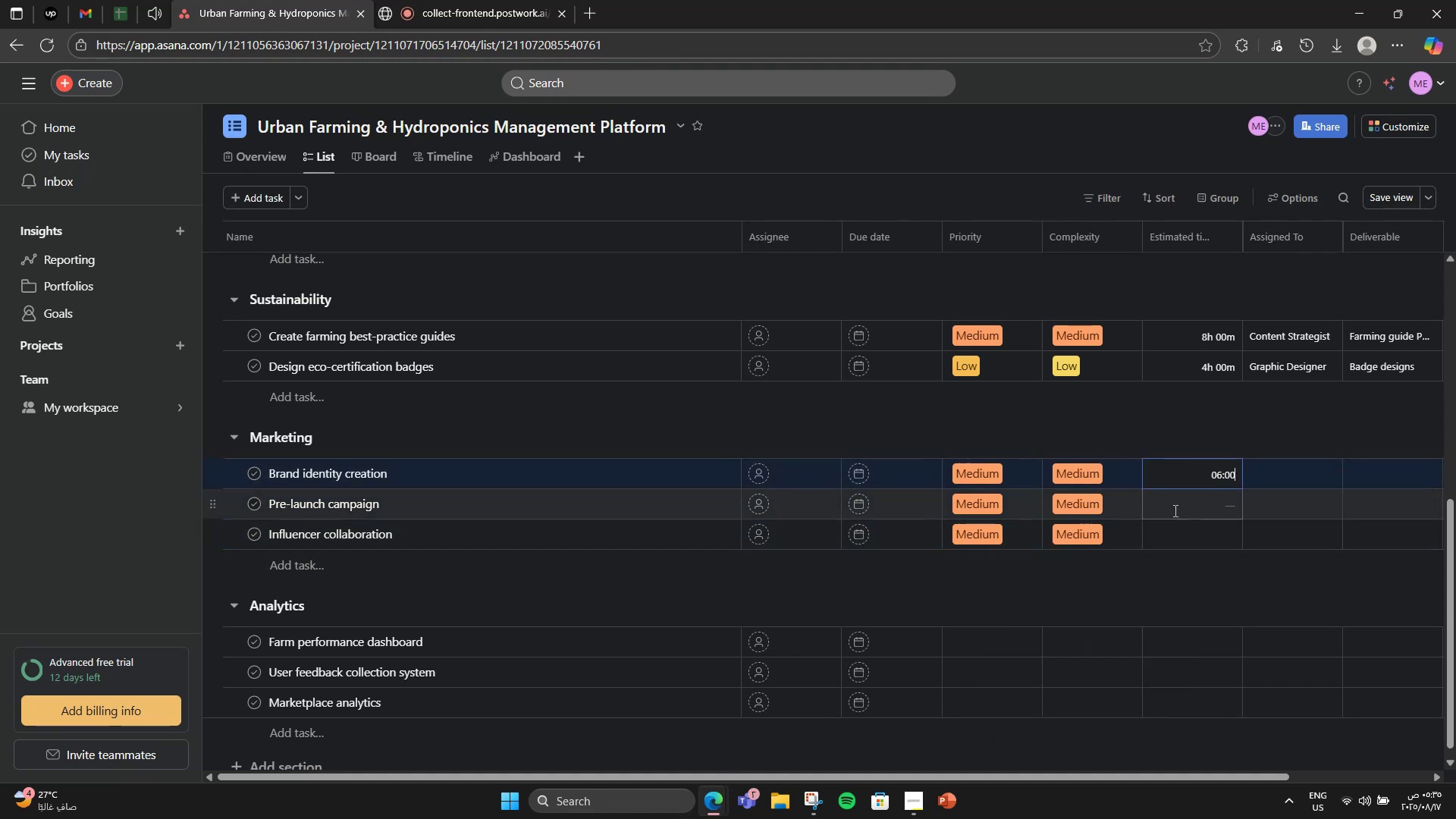 
left_click([1173, 510])
 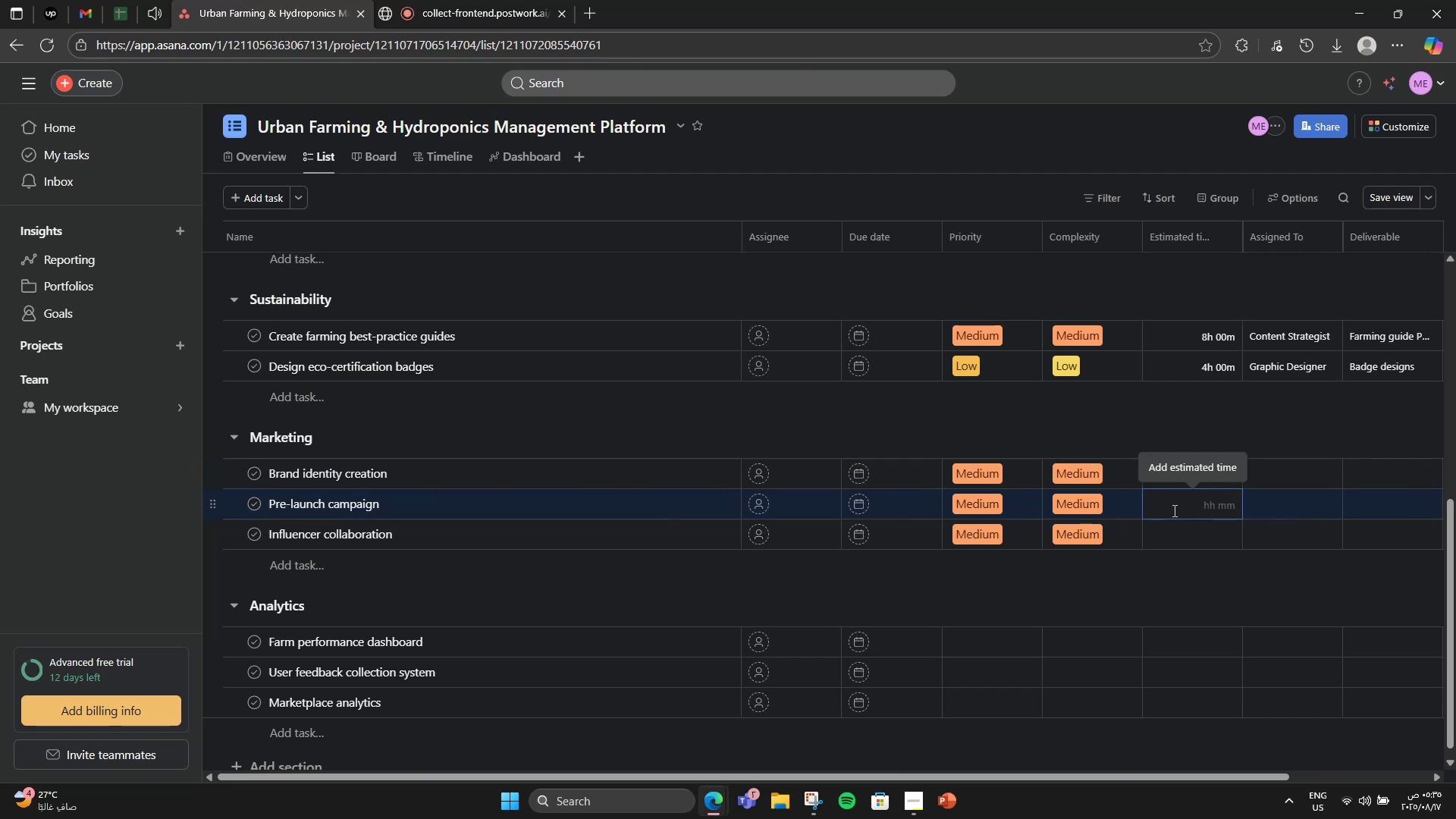 
key(Numpad1)
 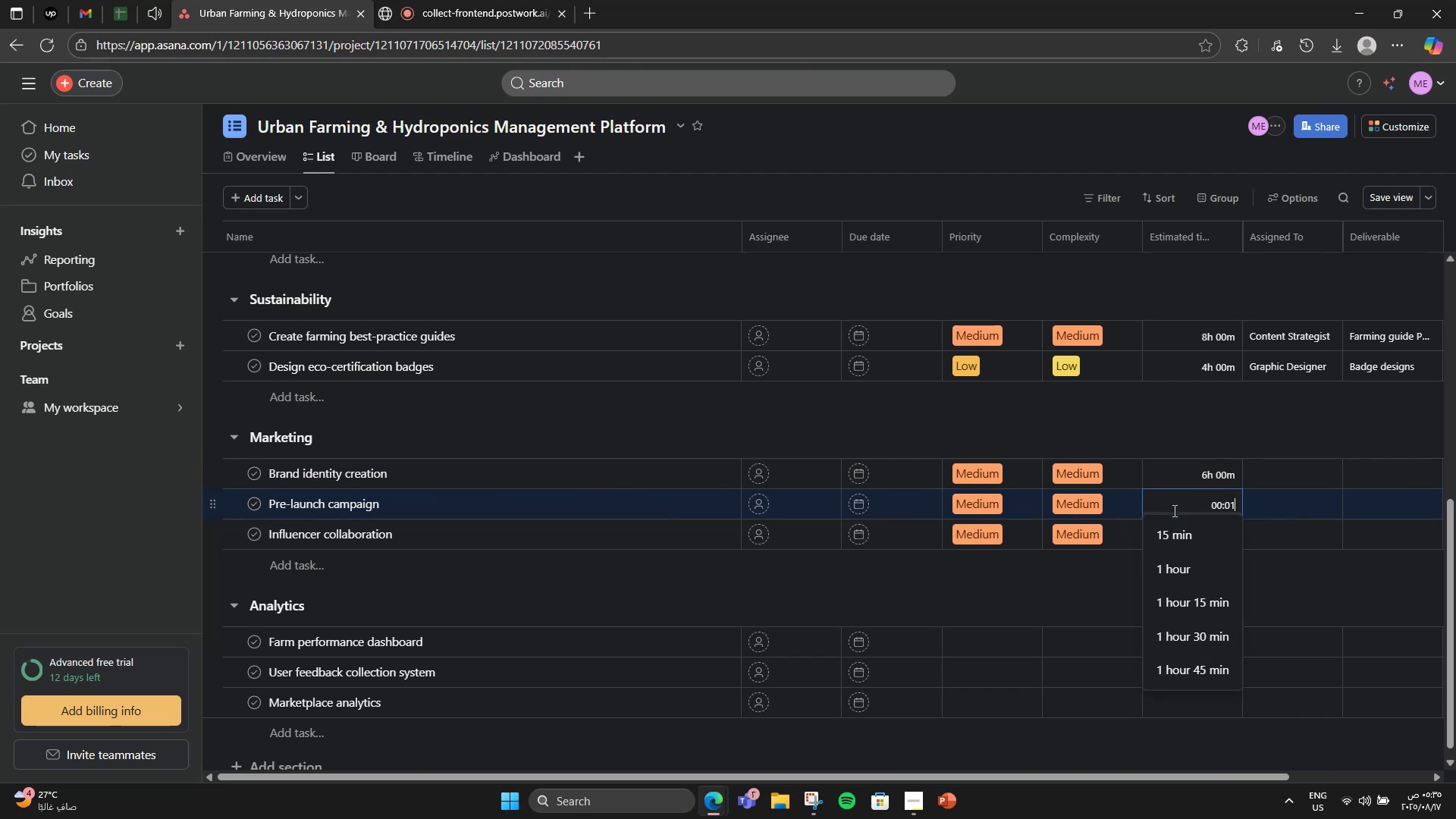 
key(Numpad0)
 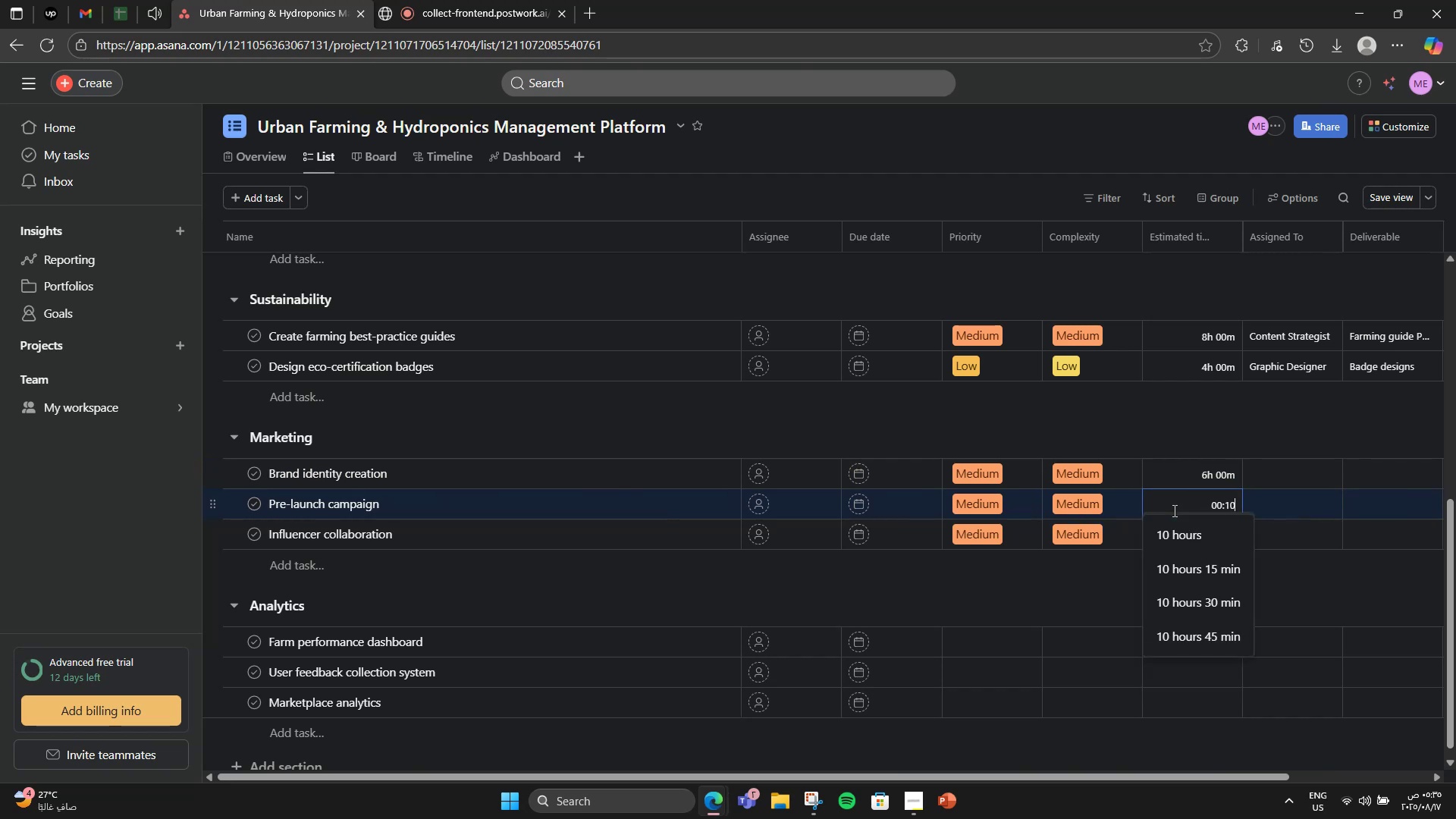 
key(Numpad0)
 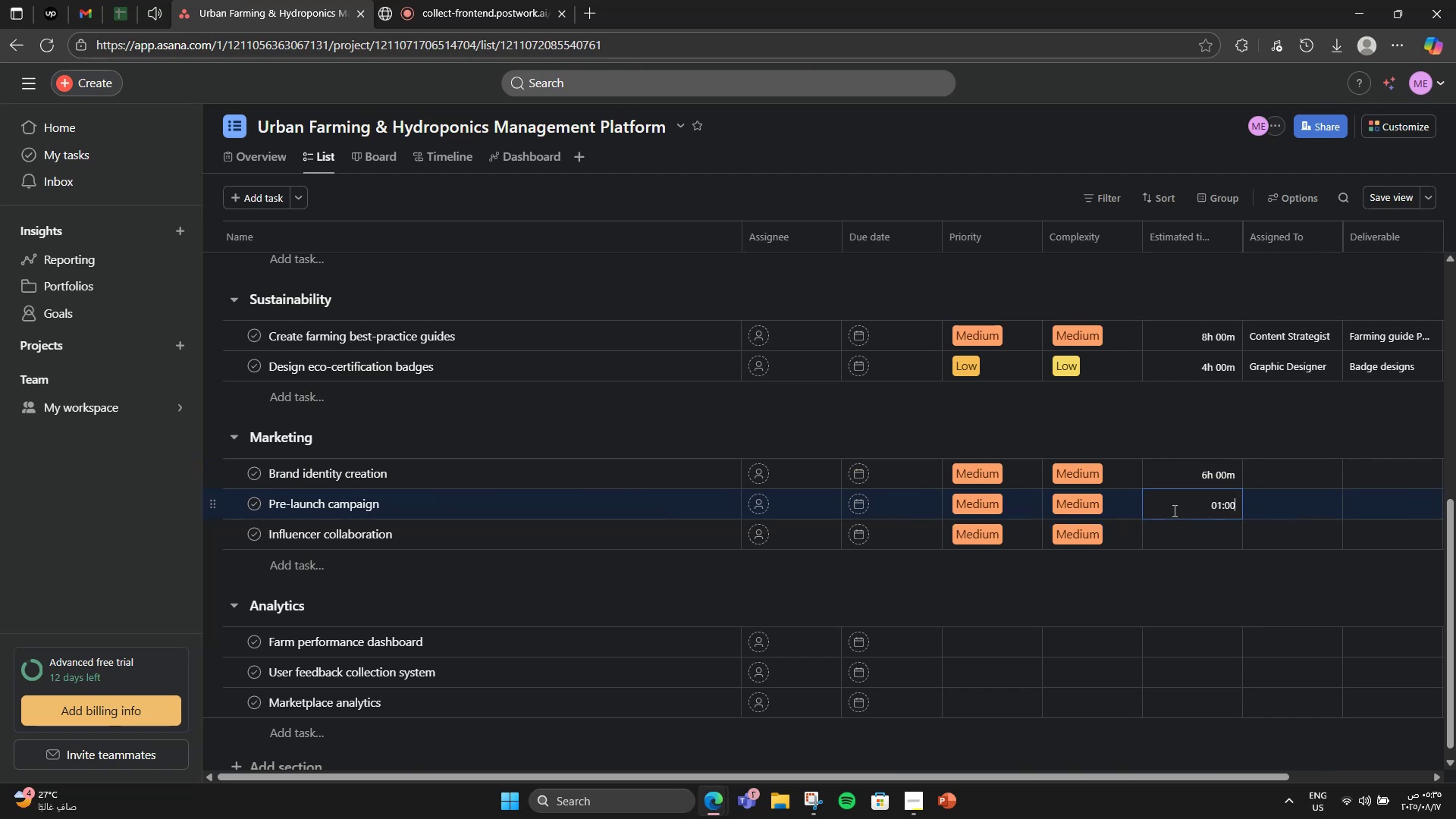 
key(Numpad0)
 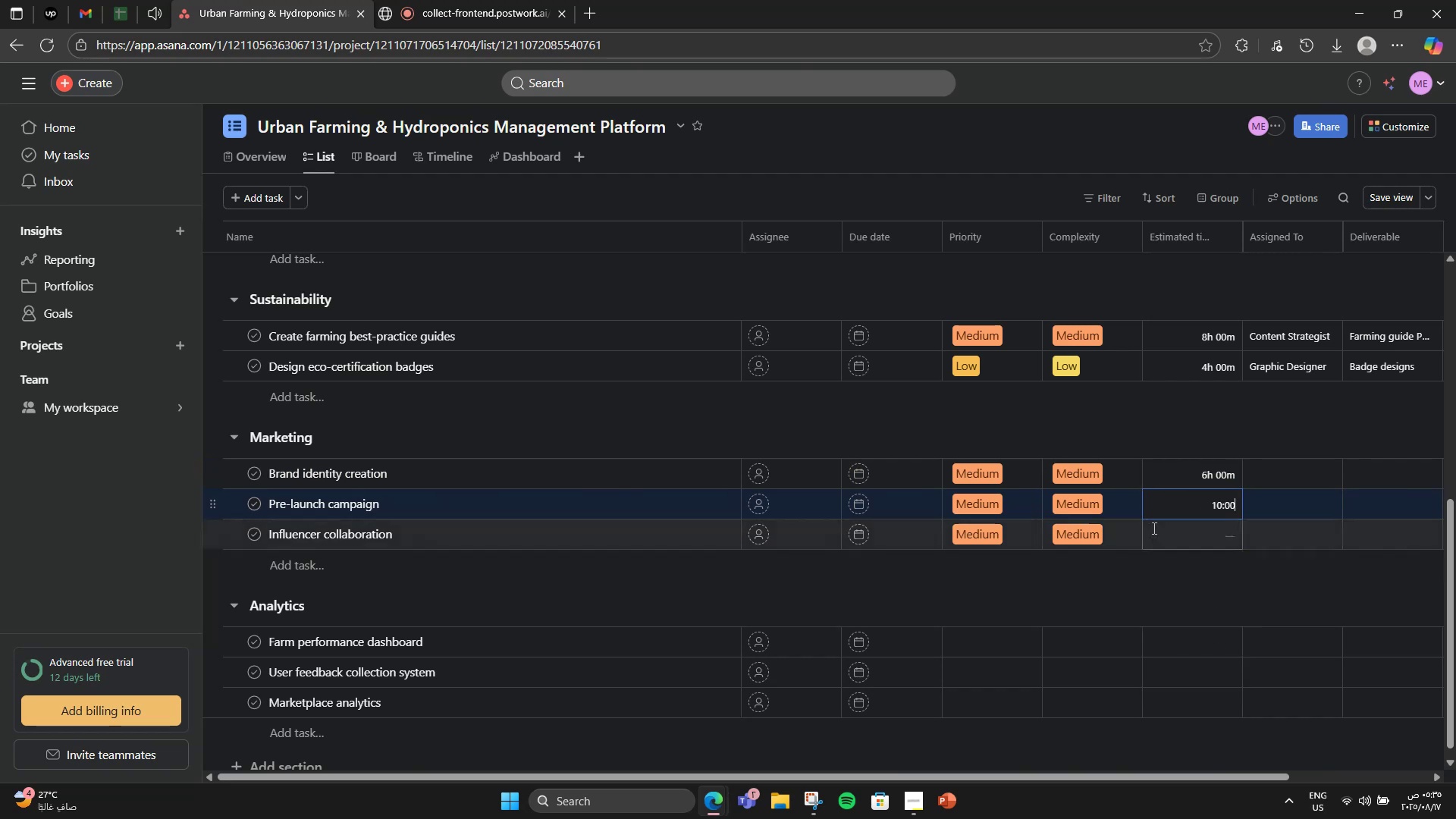 
left_click([1203, 539])
 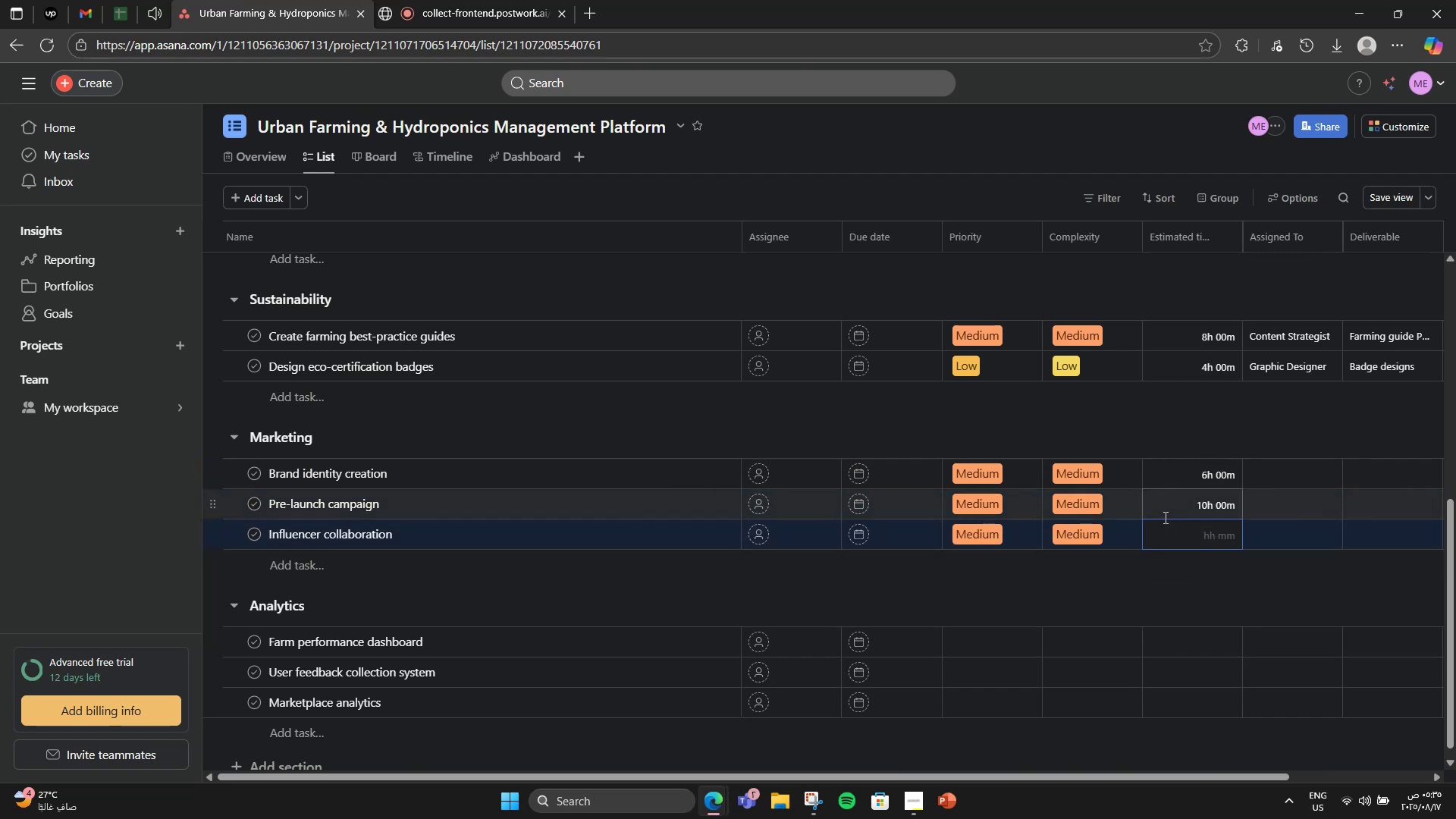 
key(Numpad1)
 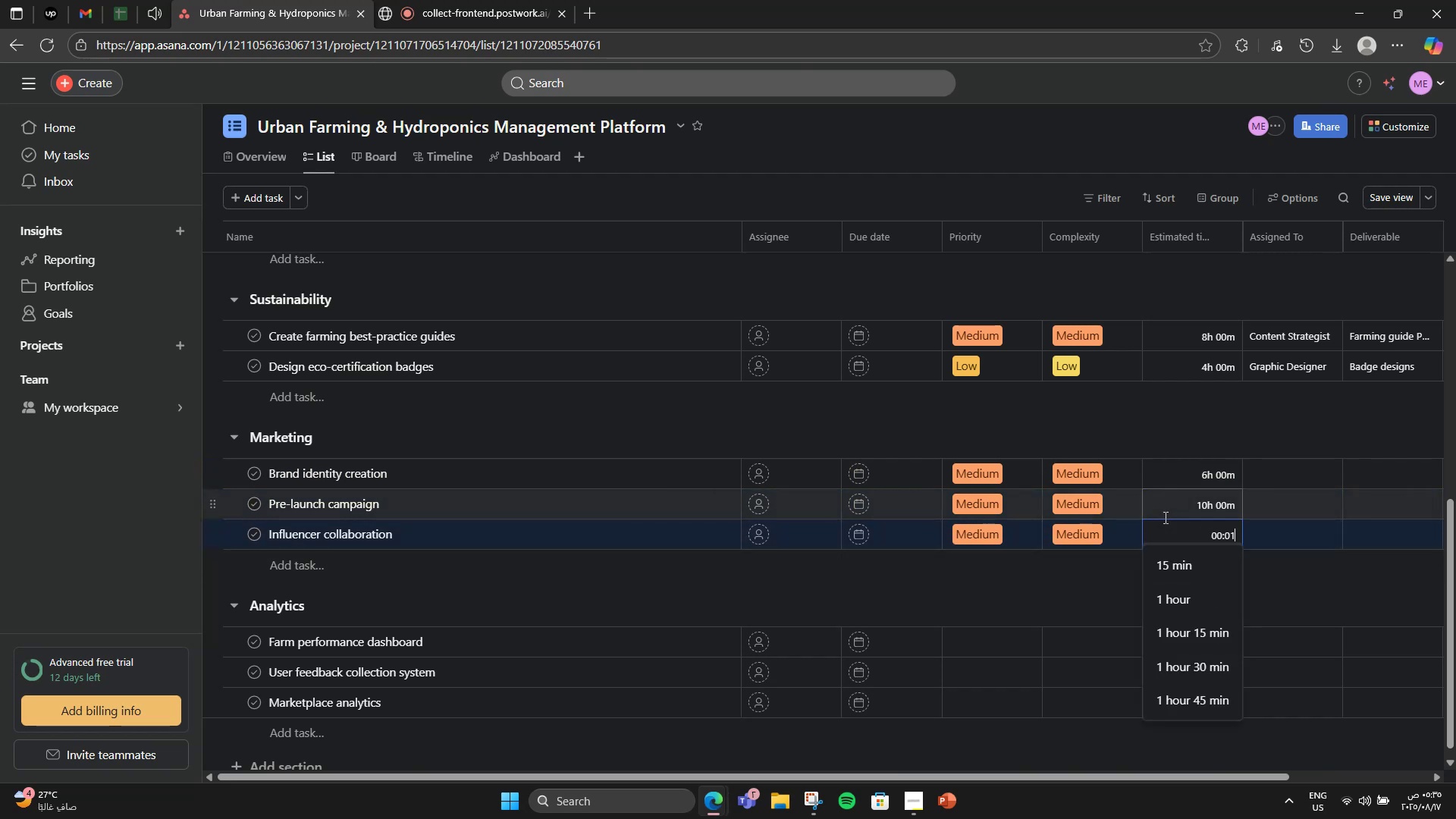 
key(Numpad2)
 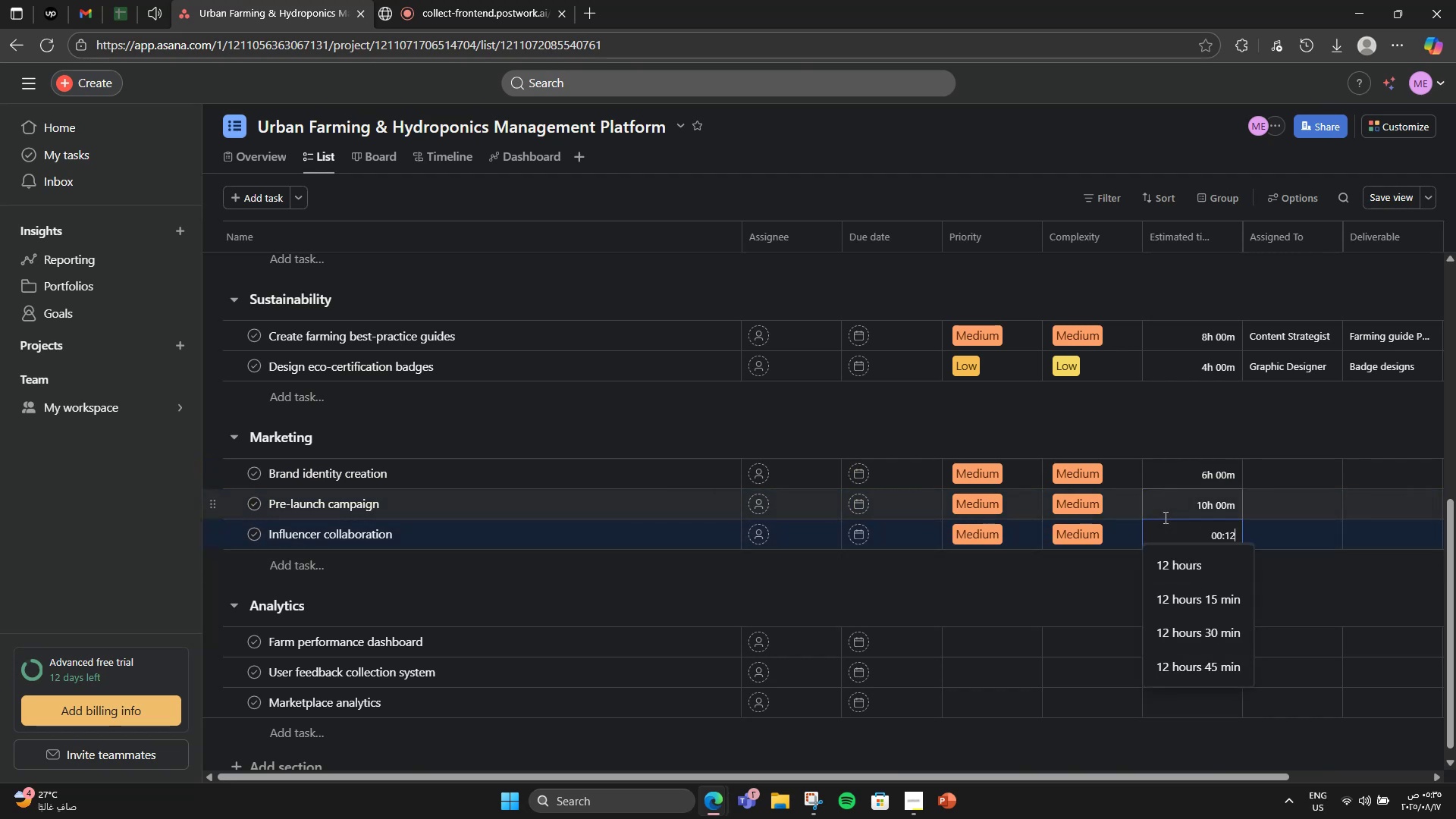 
key(Numpad0)
 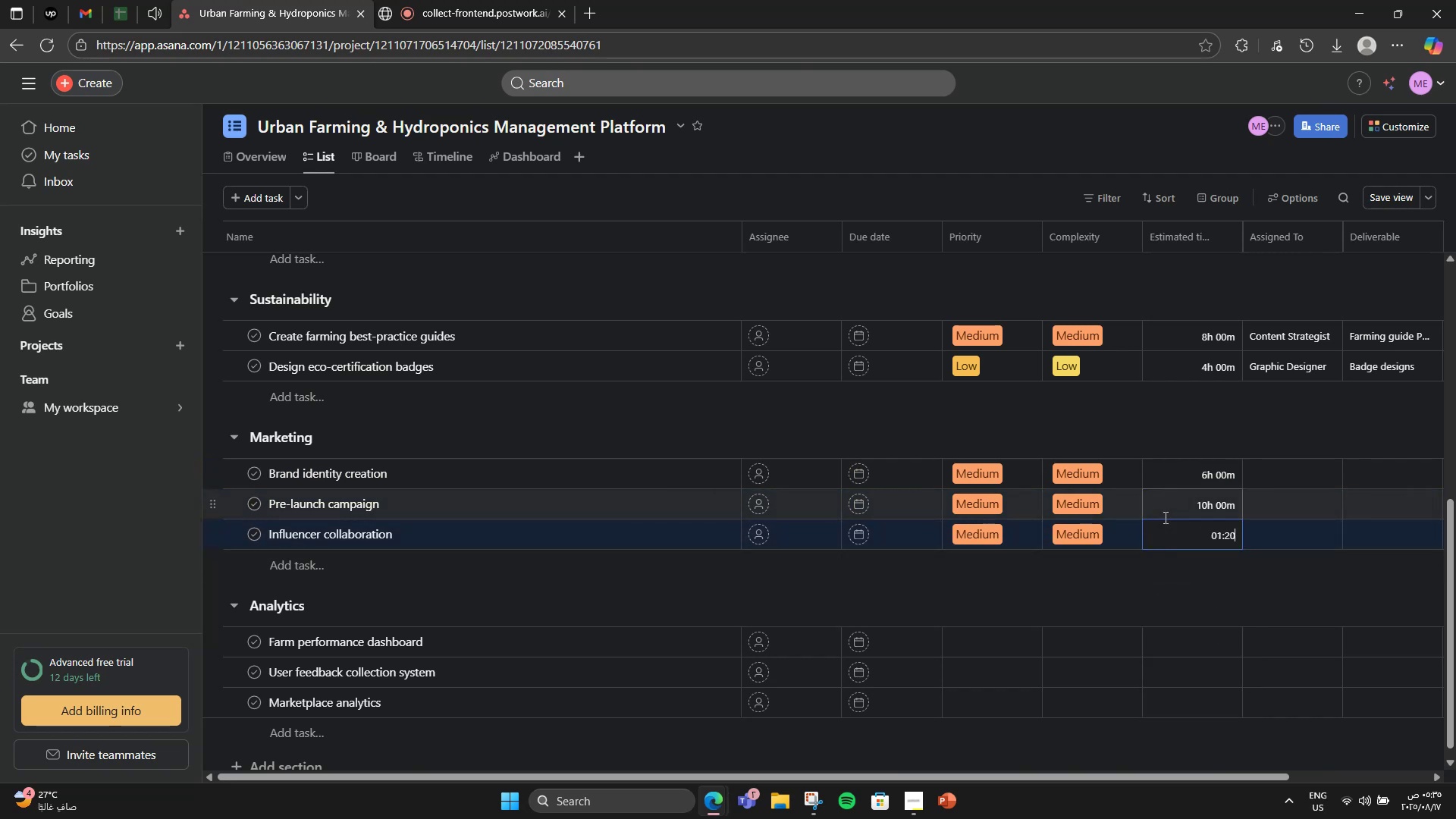 
key(Numpad0)
 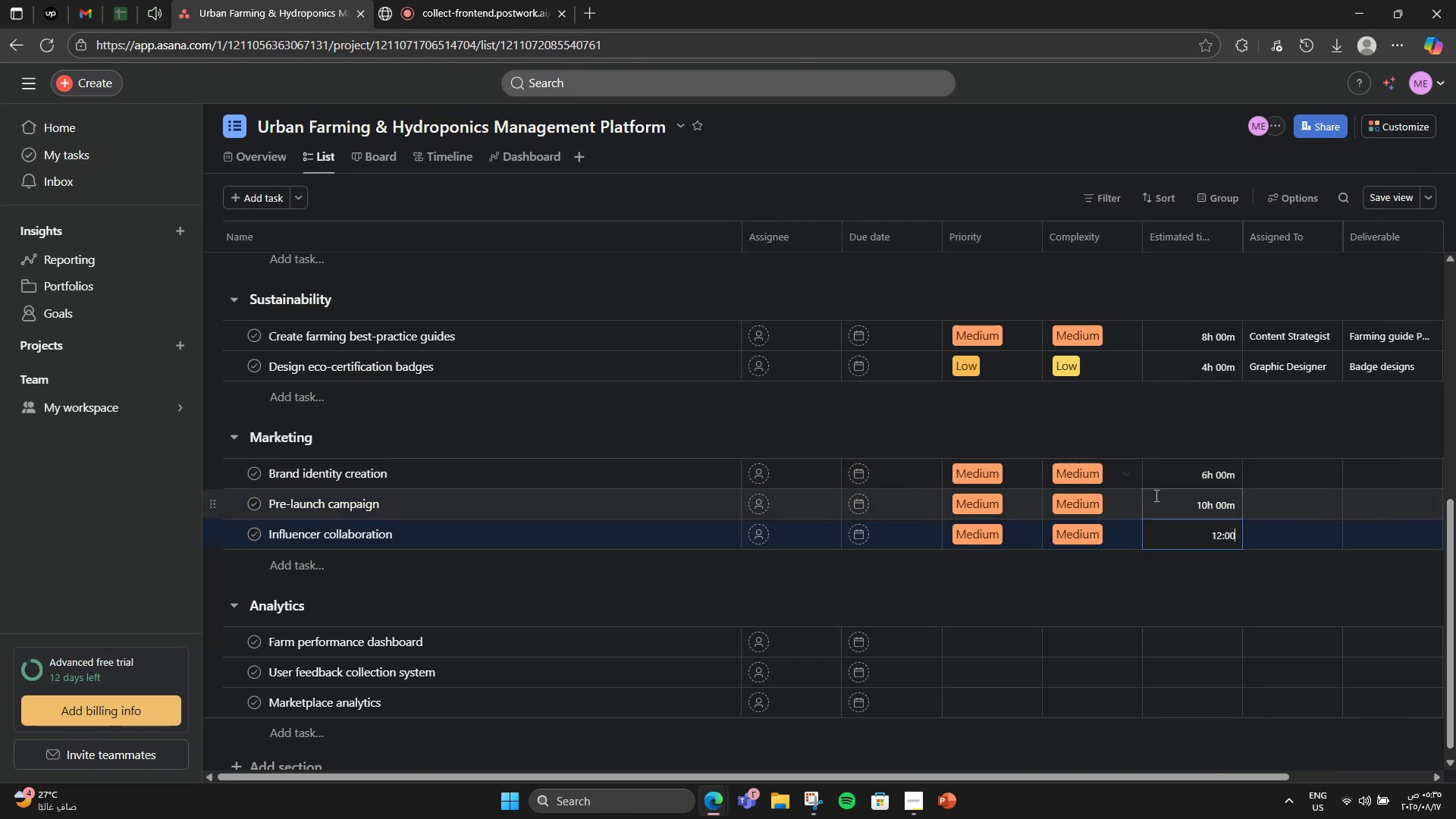 
left_click([1263, 467])
 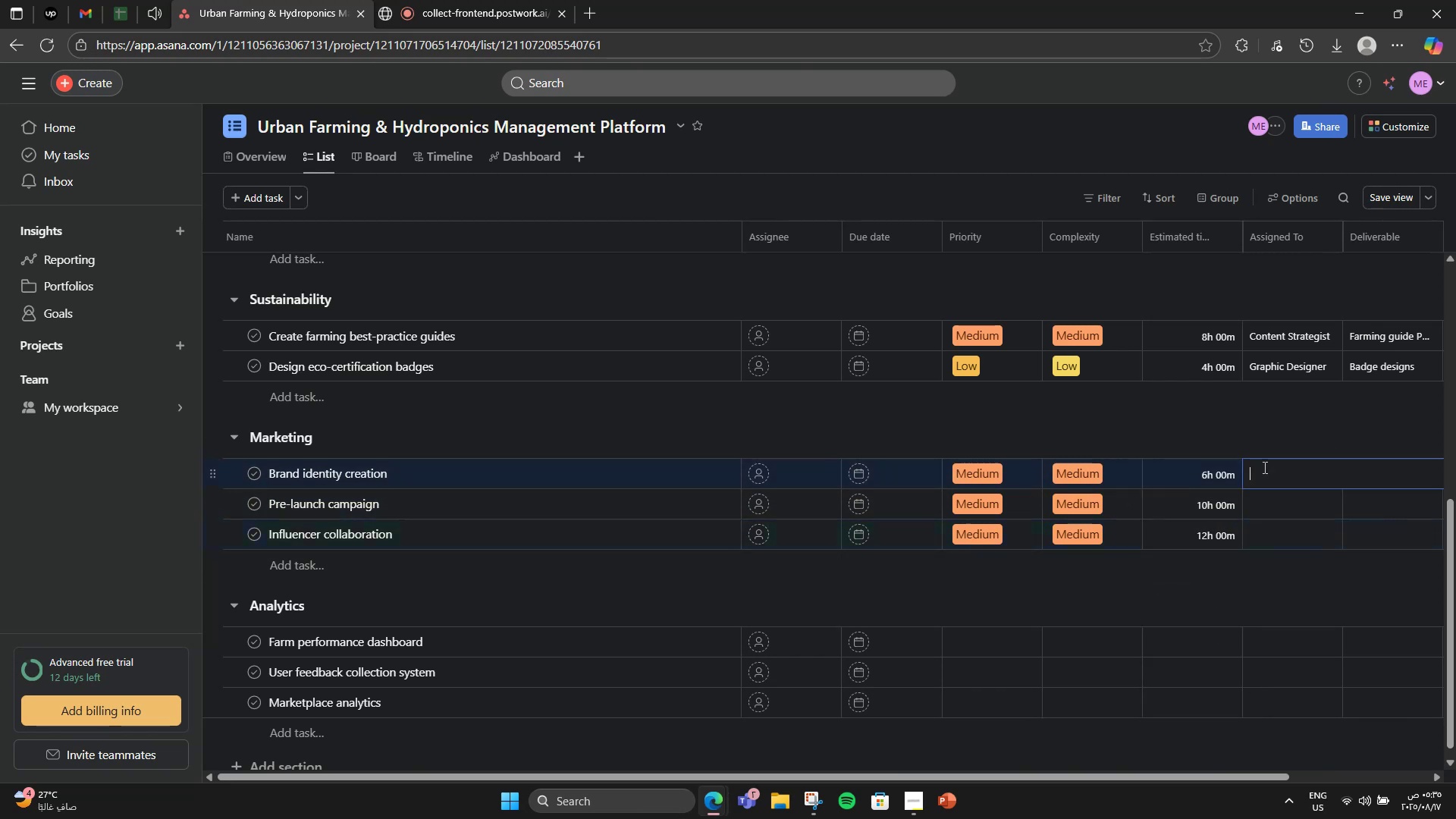 
scroll: coordinate [1263, 467], scroll_direction: down, amount: 1.0
 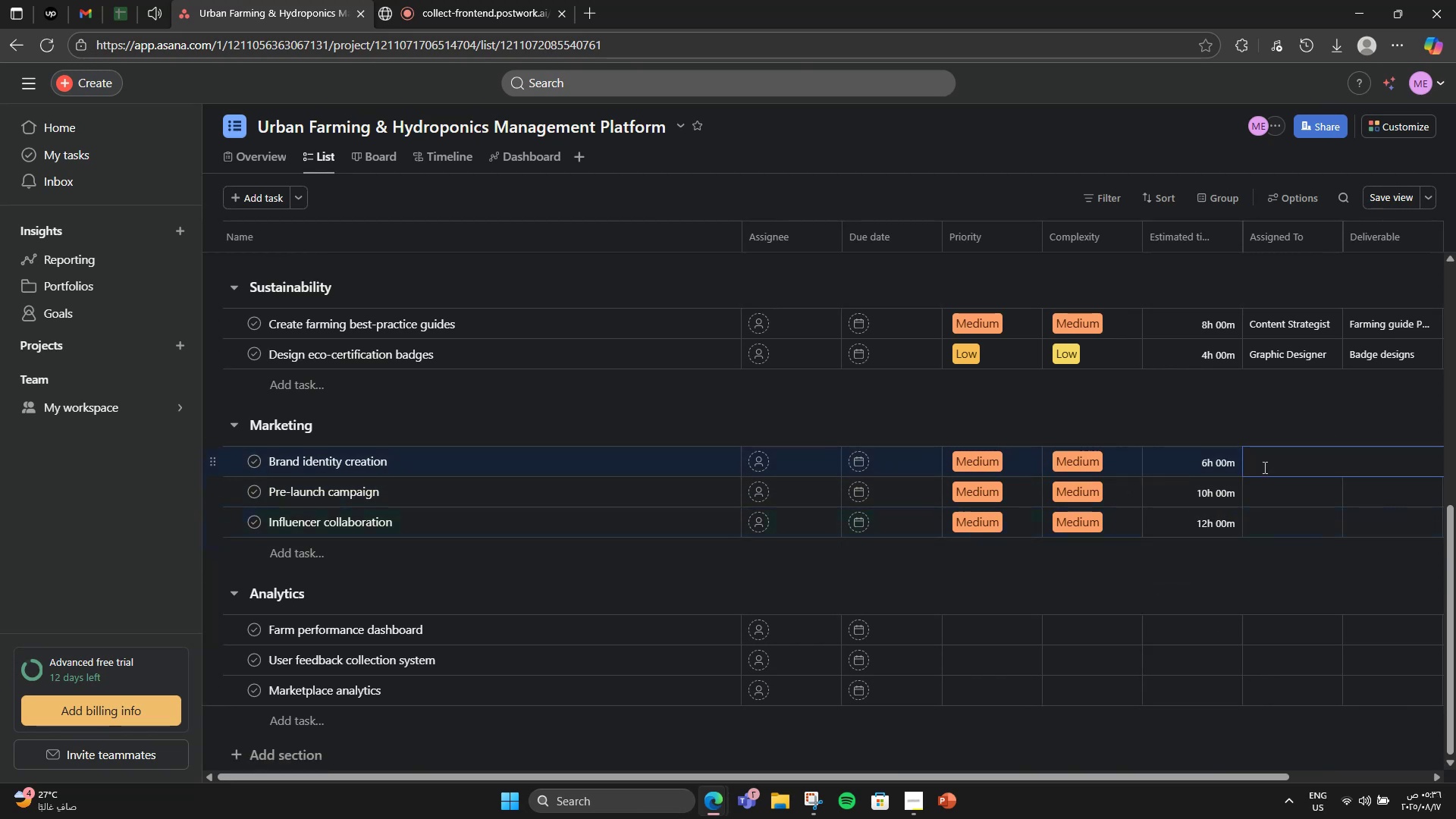 
type(Brand Designer)
 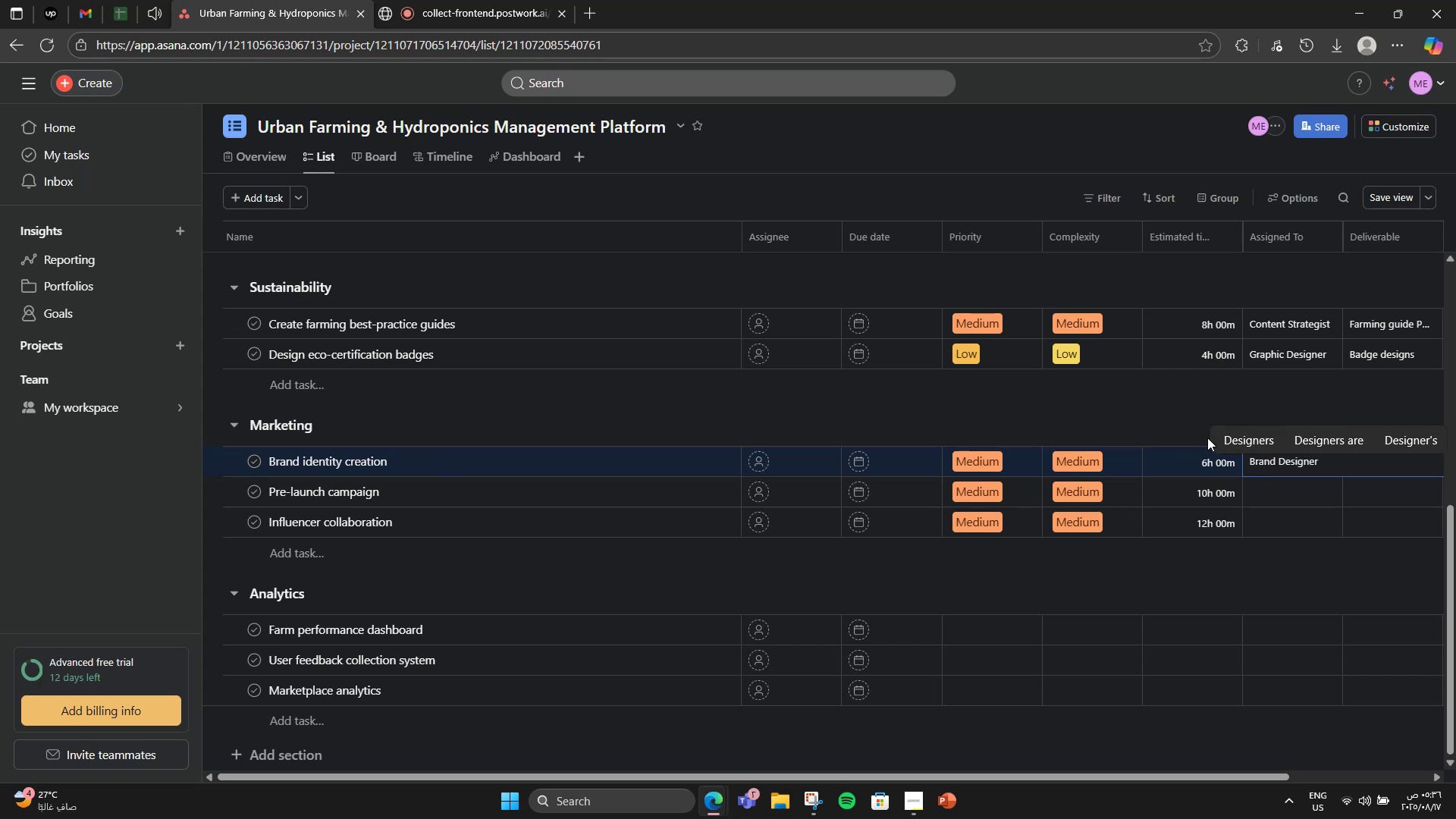 
left_click([1284, 482])
 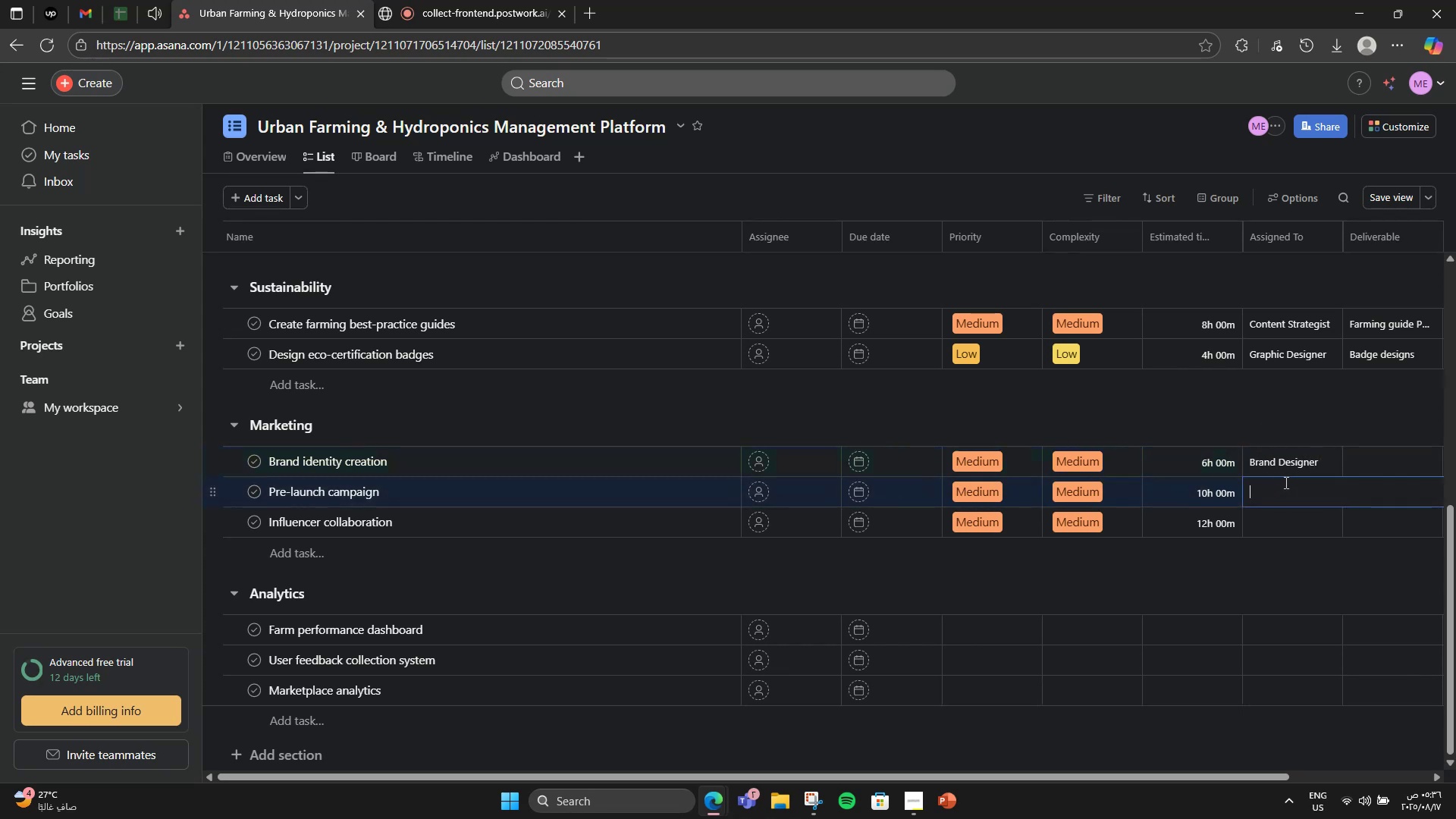 
type(Markit)
key(Backspace)
key(Backspace)
type(etng S)
 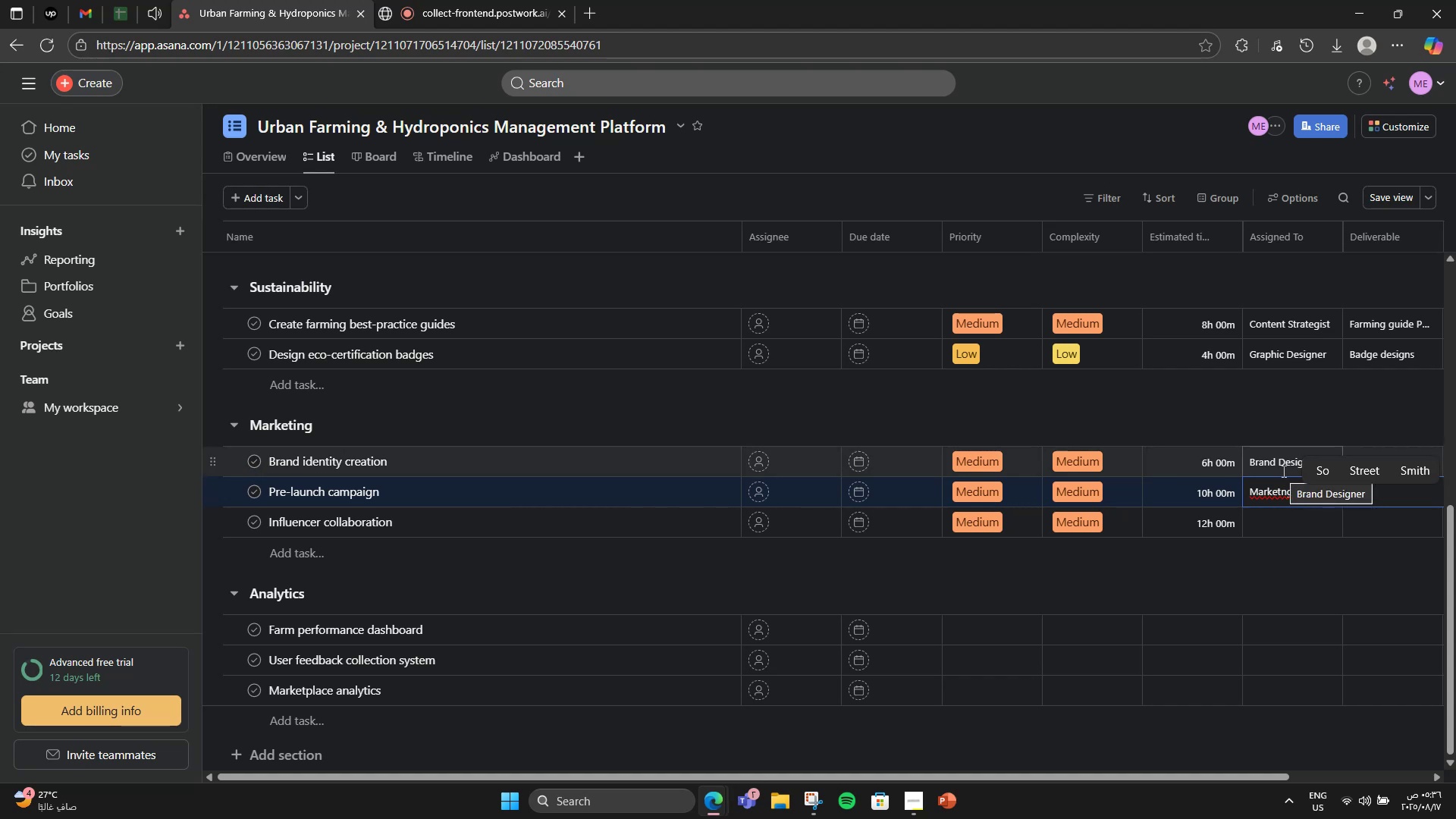 
type(\)
key(Backspace)
key(Backspace)
key(Backspace)
key(Backspace)
key(Backspace)
type(ing Specialist)
 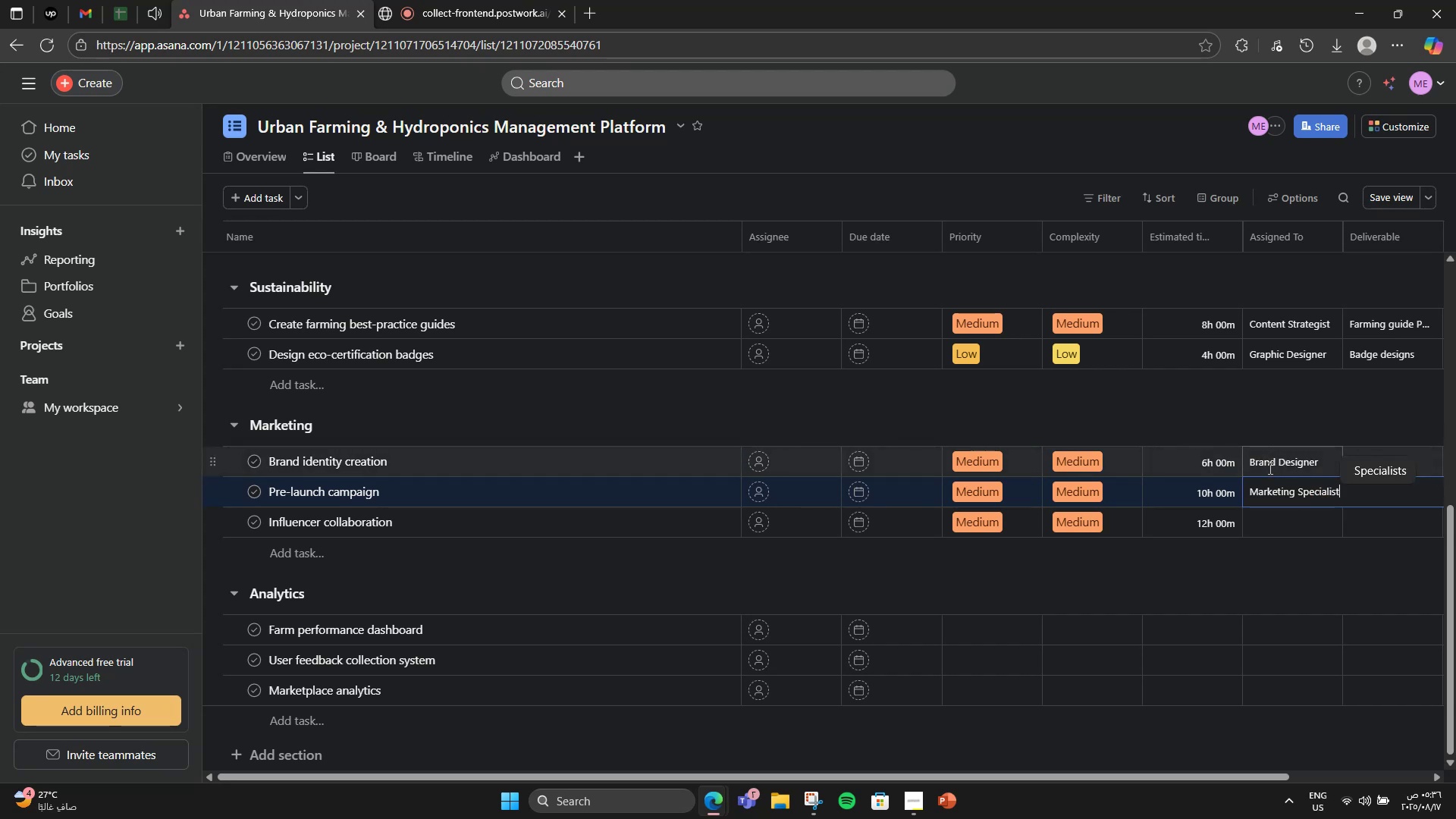 
left_click([1300, 523])
 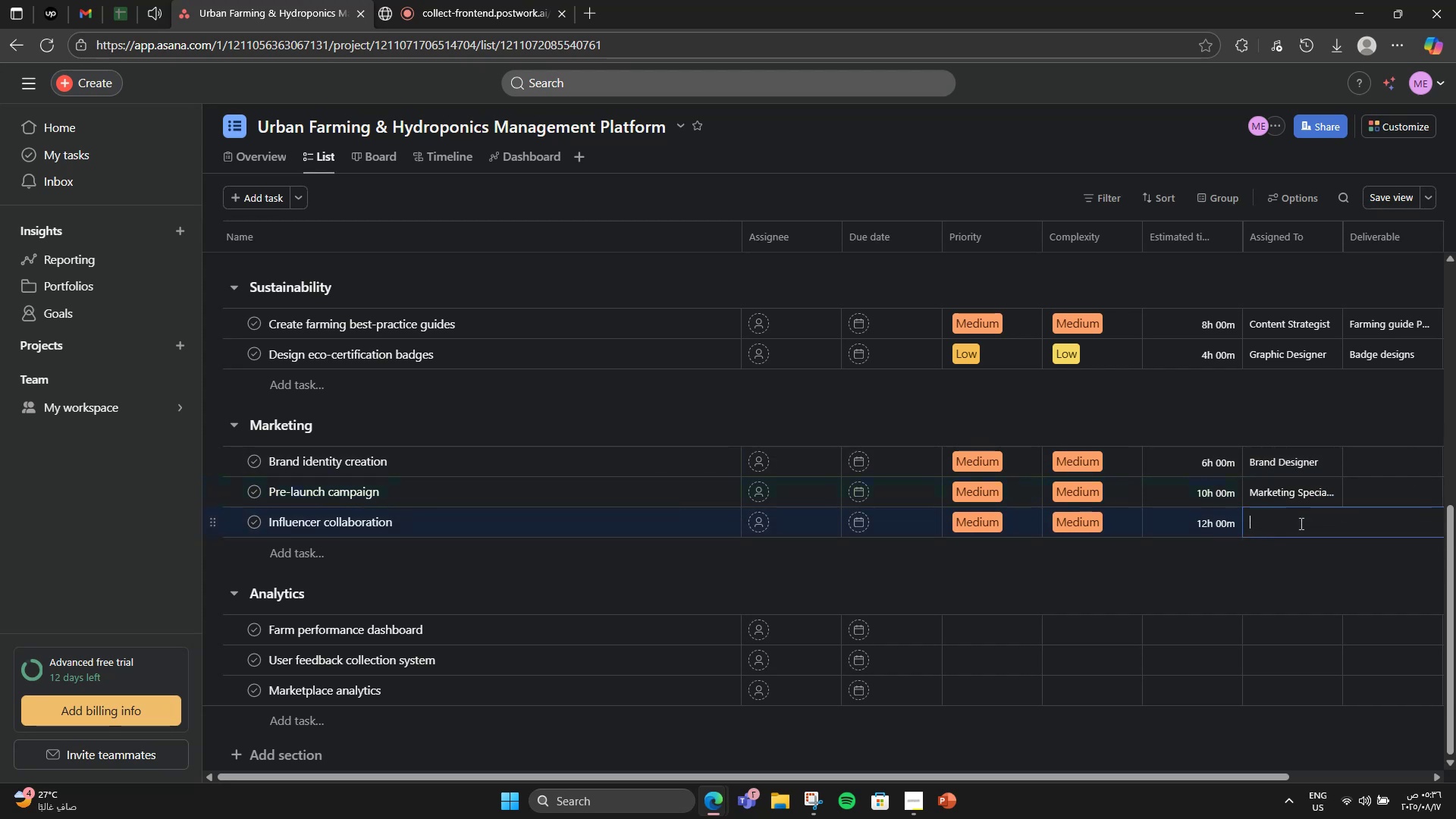 
key(CapsLock)
 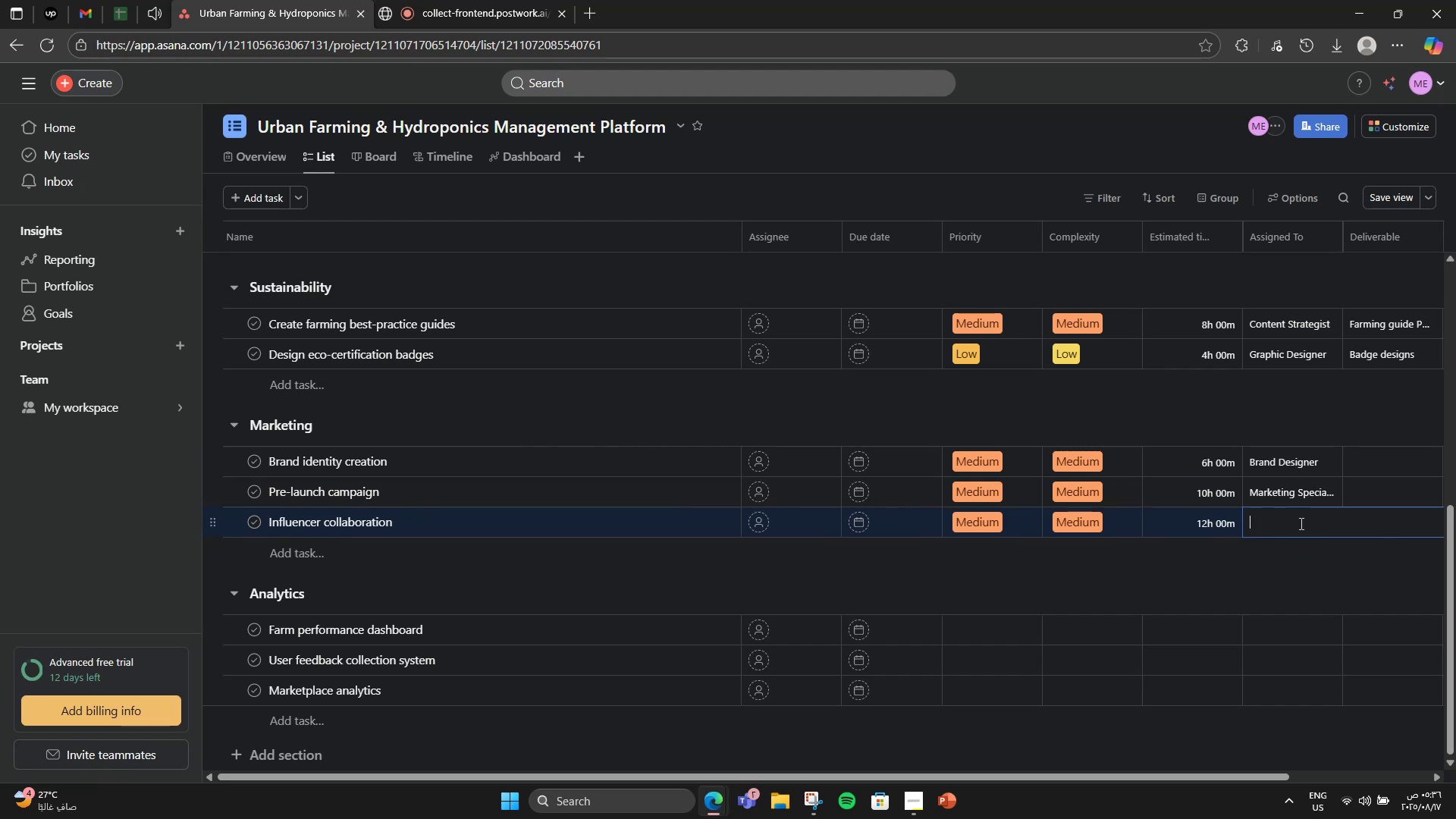 
type(PR Manager)
 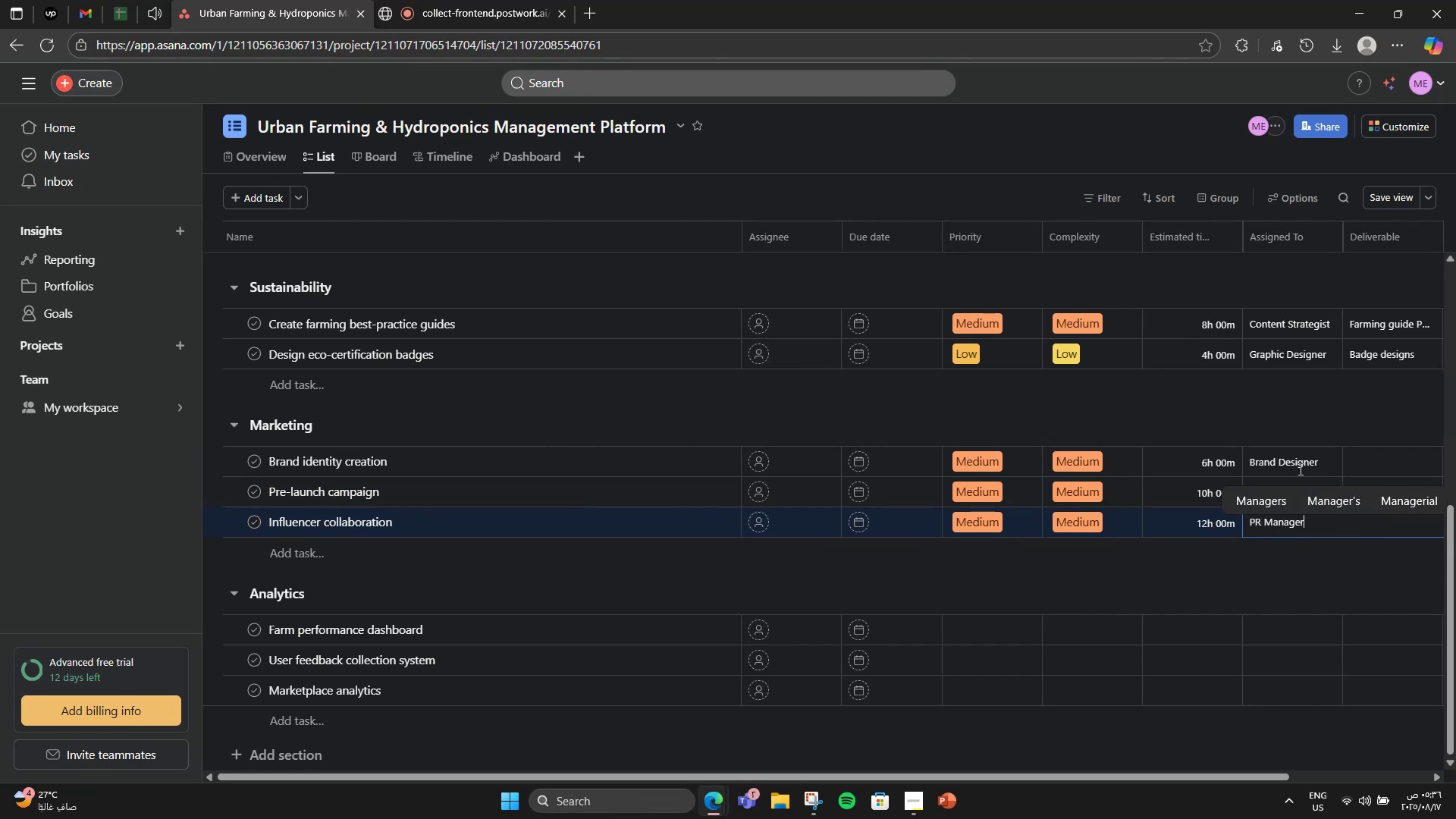 
left_click([1291, 428])
 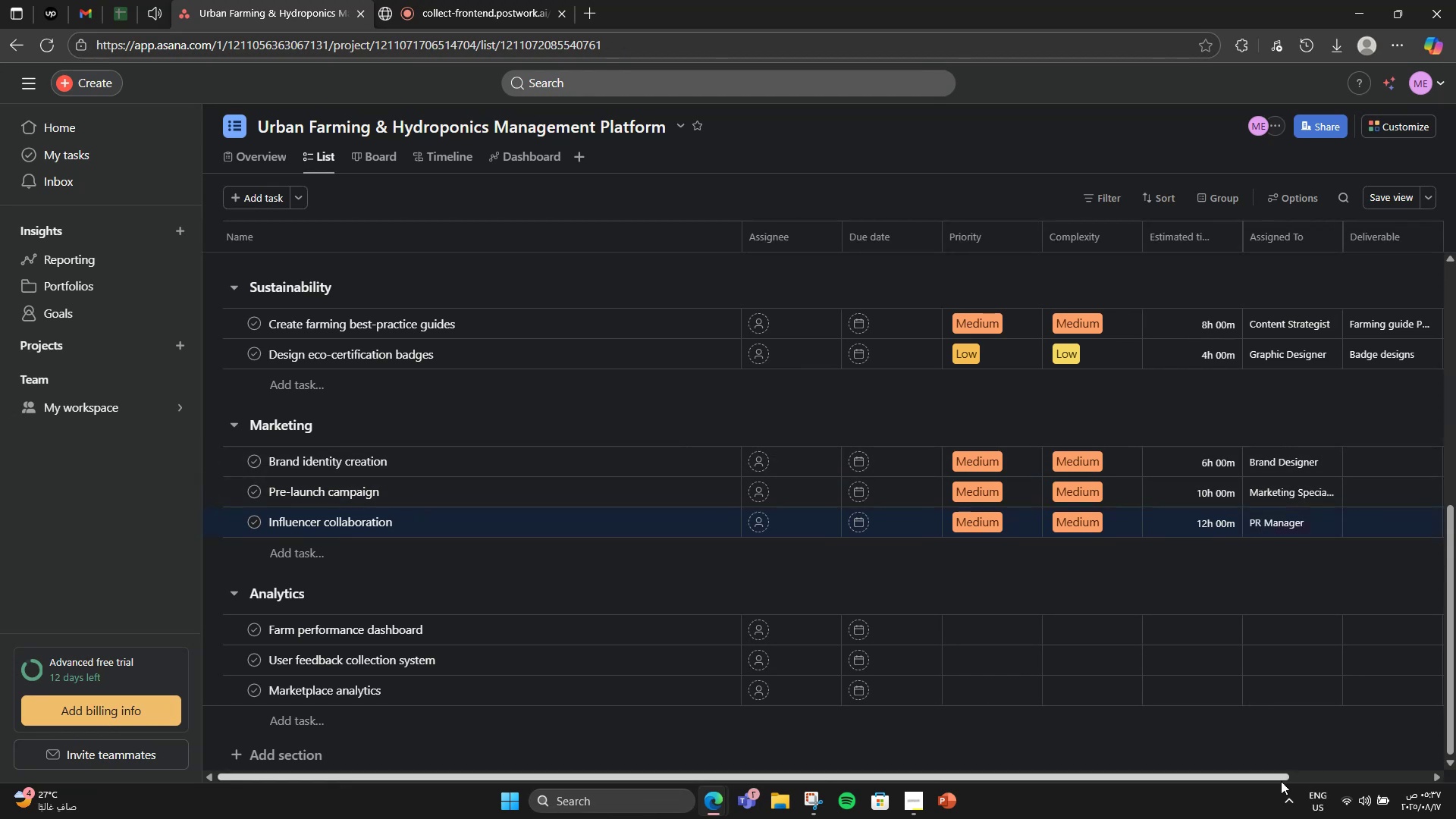 
left_click_drag(start_coordinate=[1275, 777], to_coordinate=[1417, 770])
 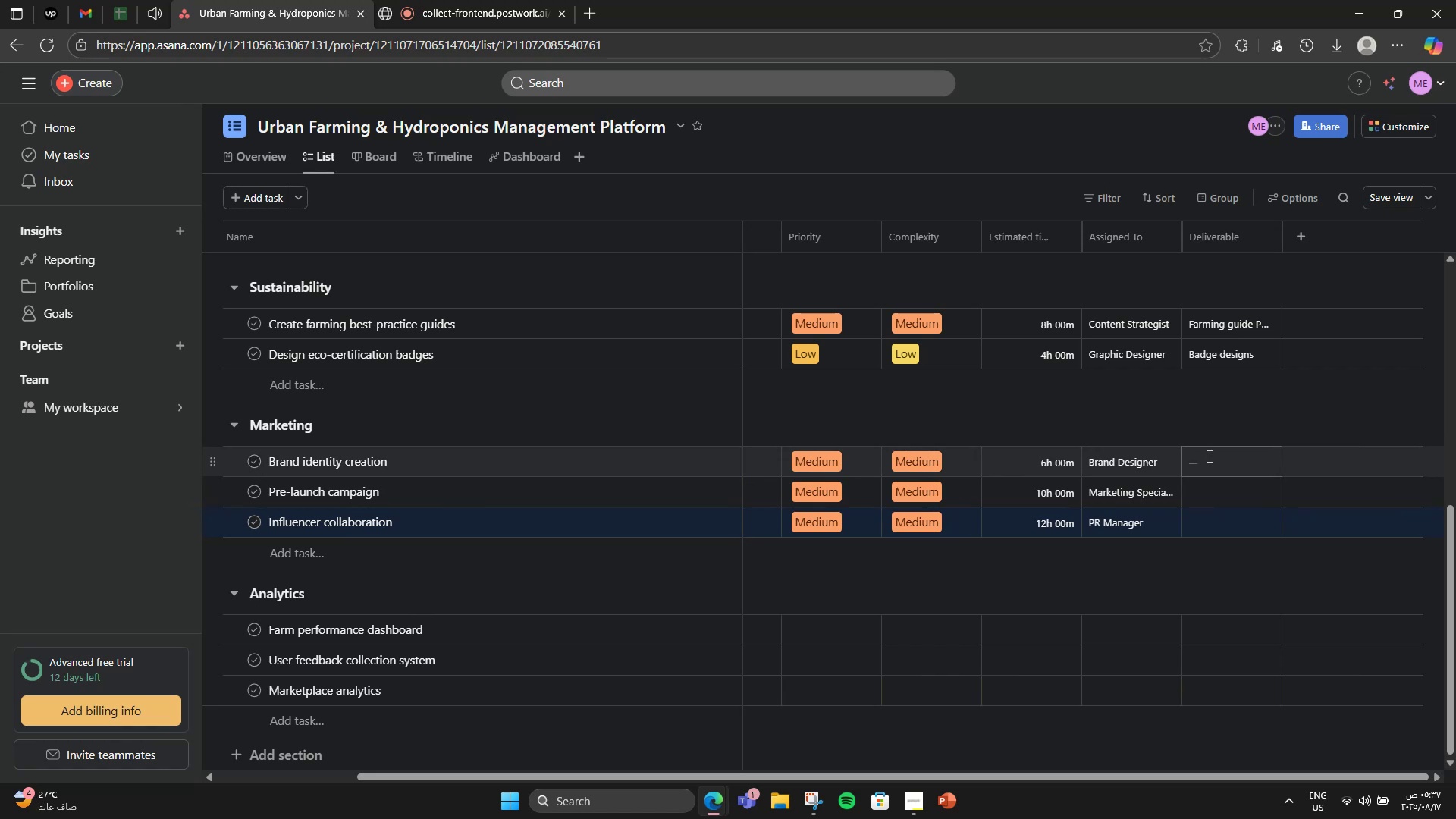 
left_click([1208, 456])
 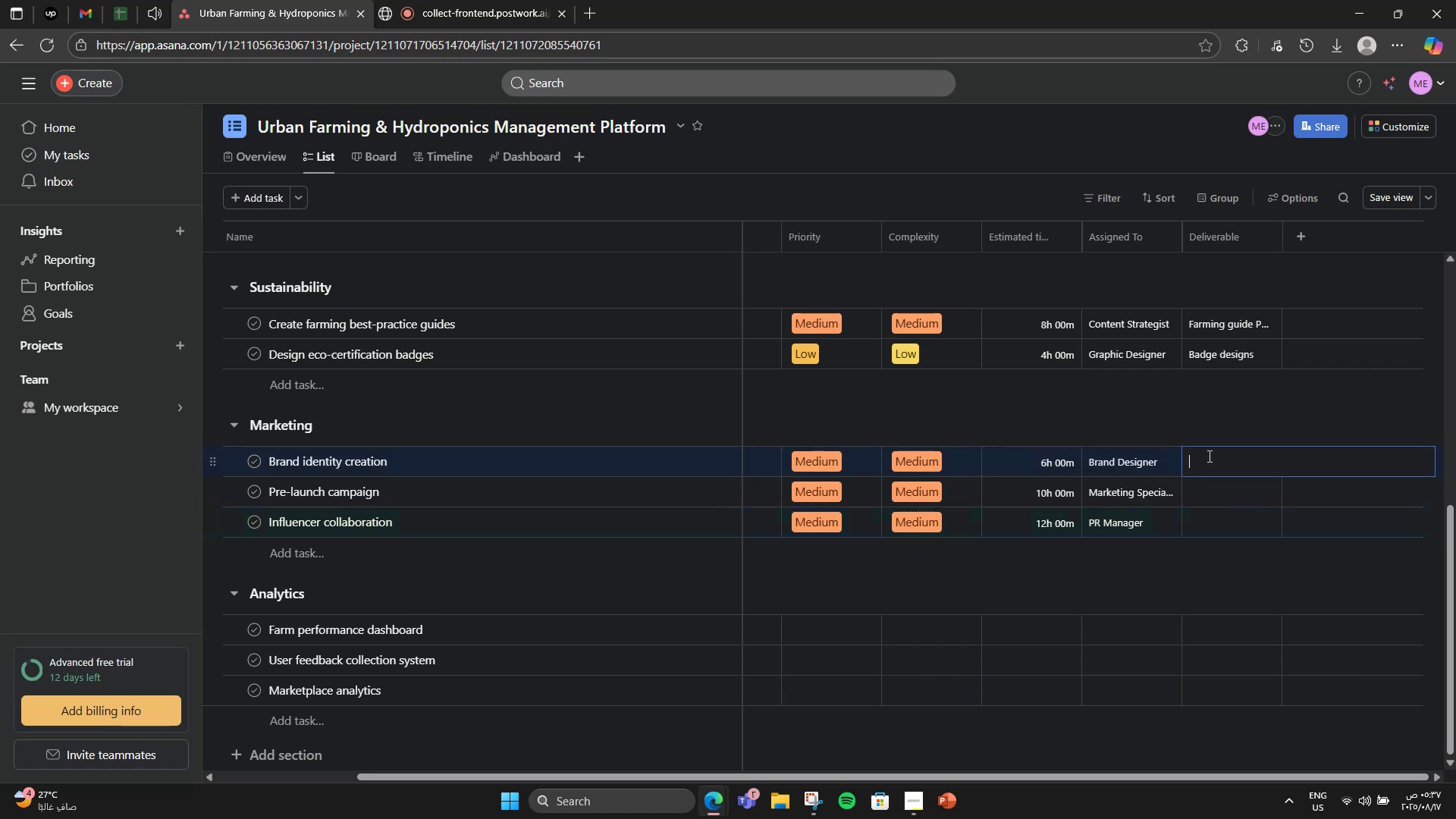 
type(Brand kit)
 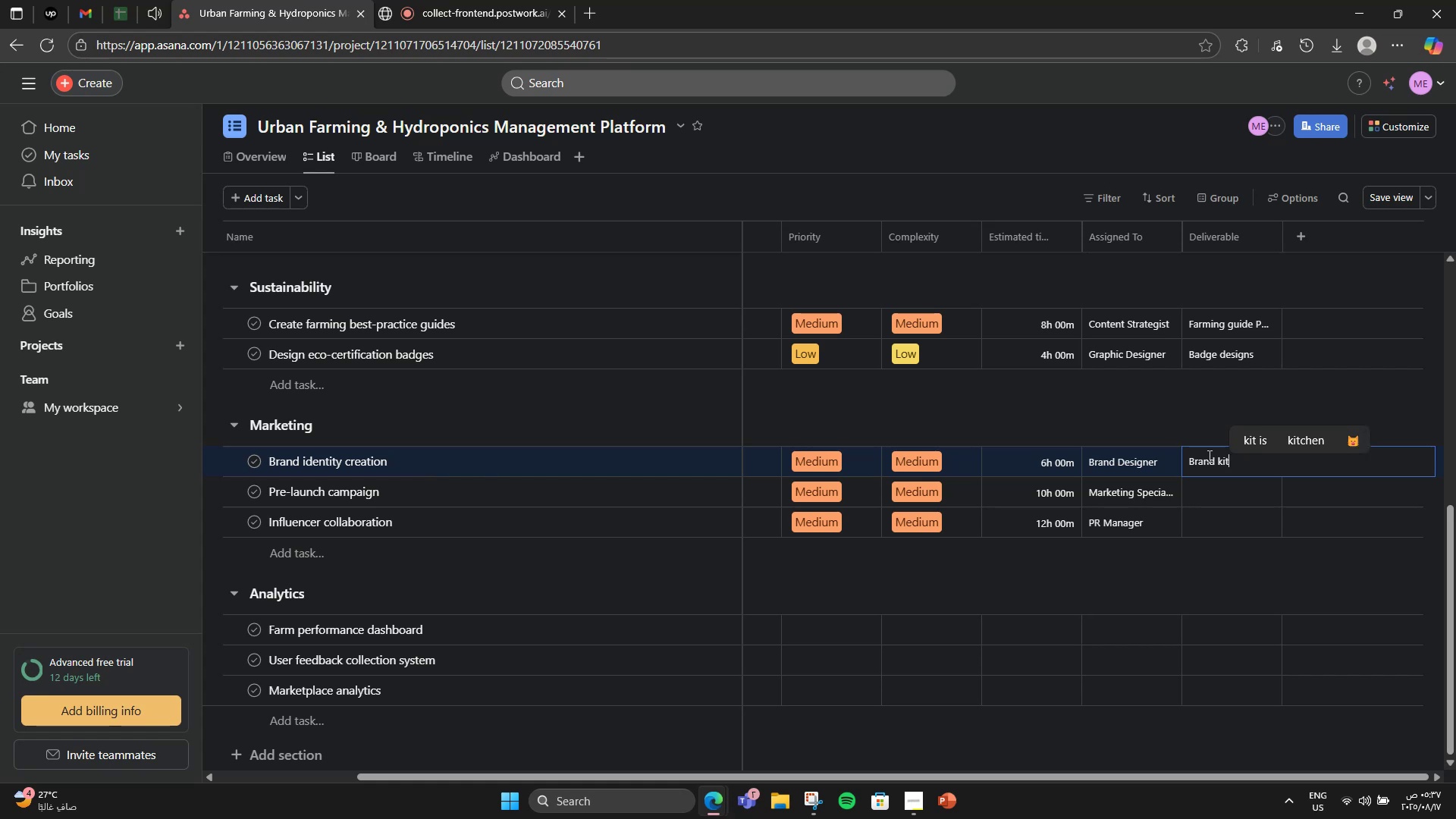 
left_click([1222, 484])
 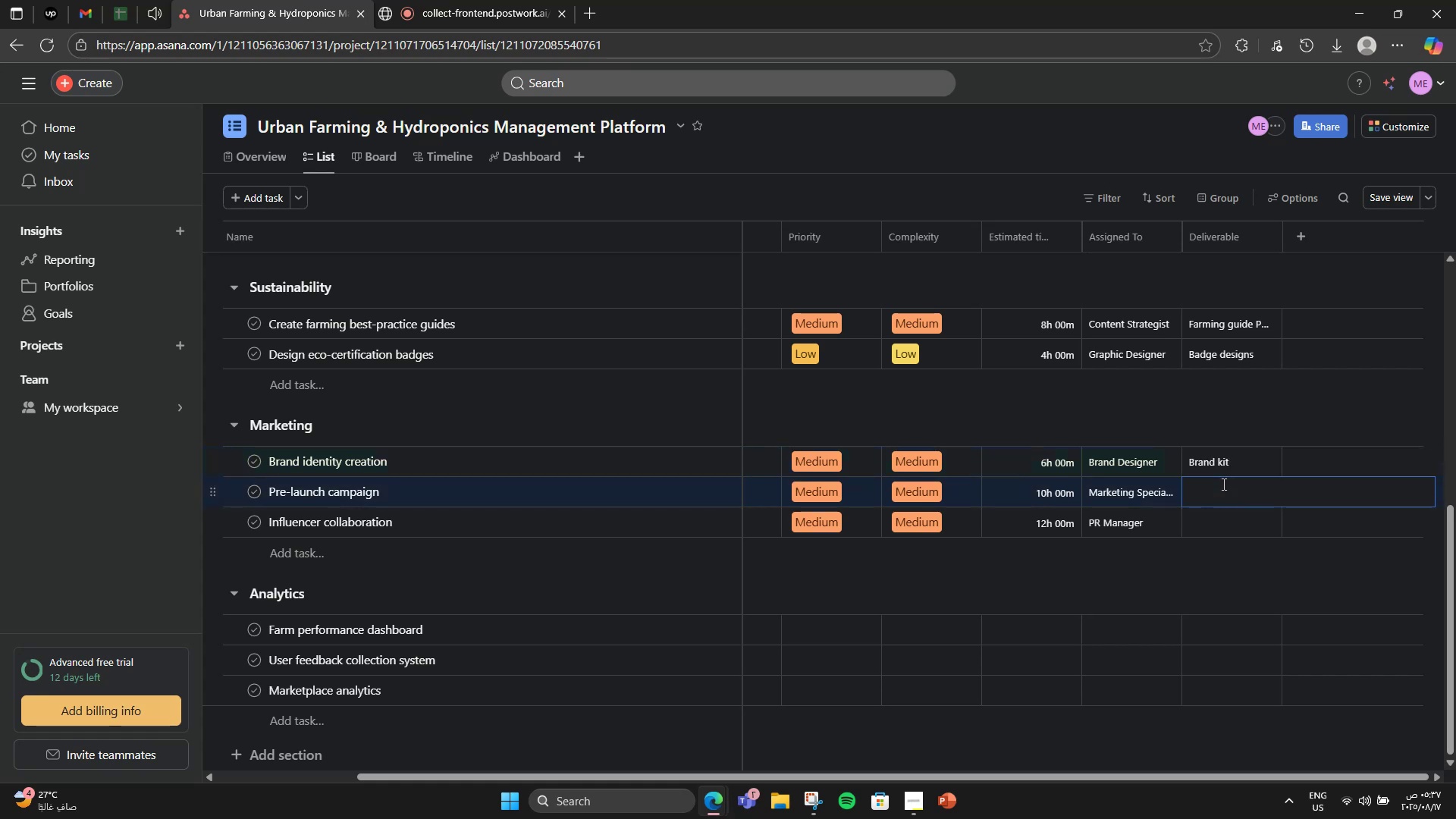 
type(Social campaign asst)
 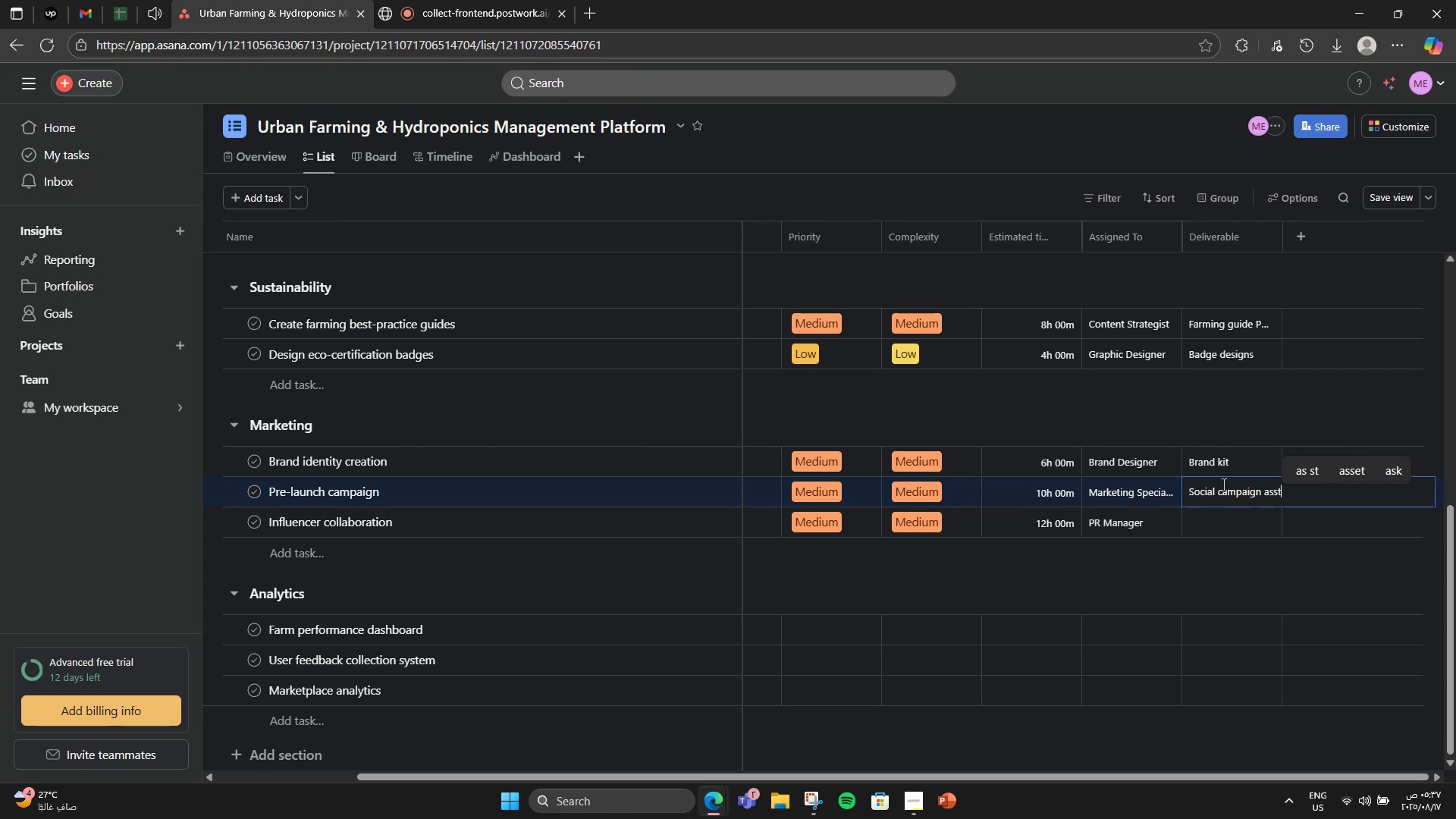 
key(Backspace)
type(ets)
 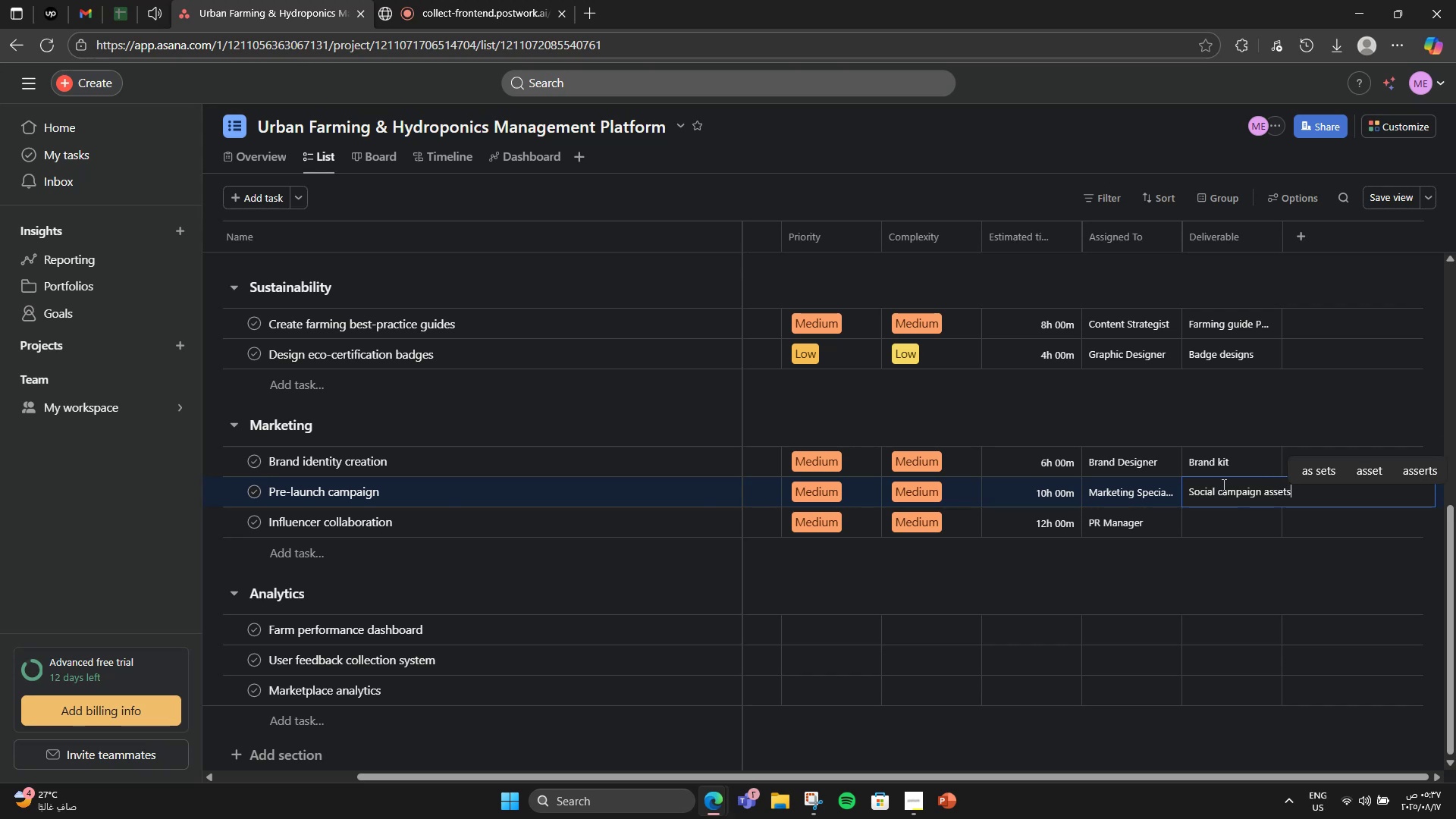 
left_click([1262, 510])
 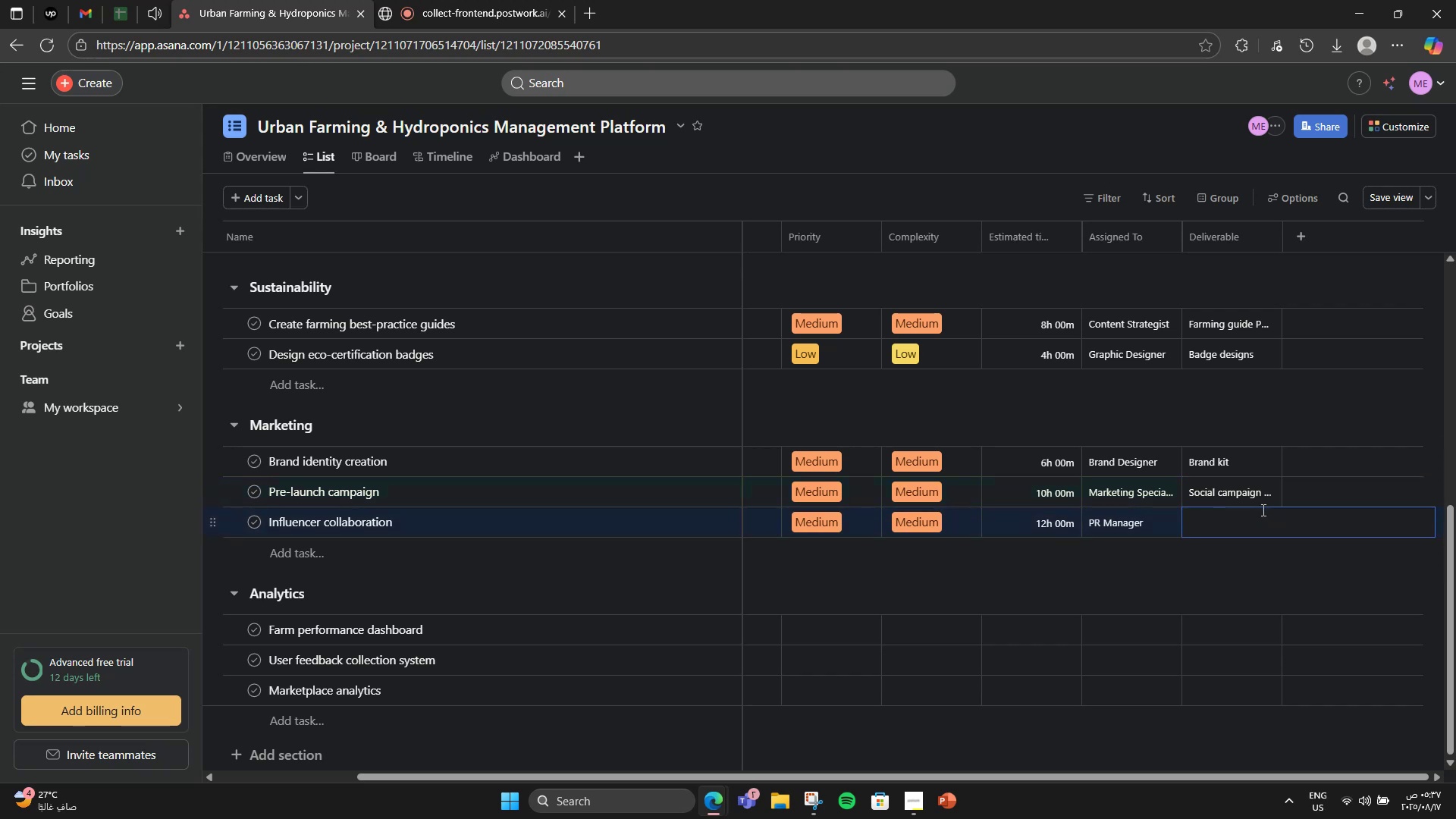 
type(Inf)
 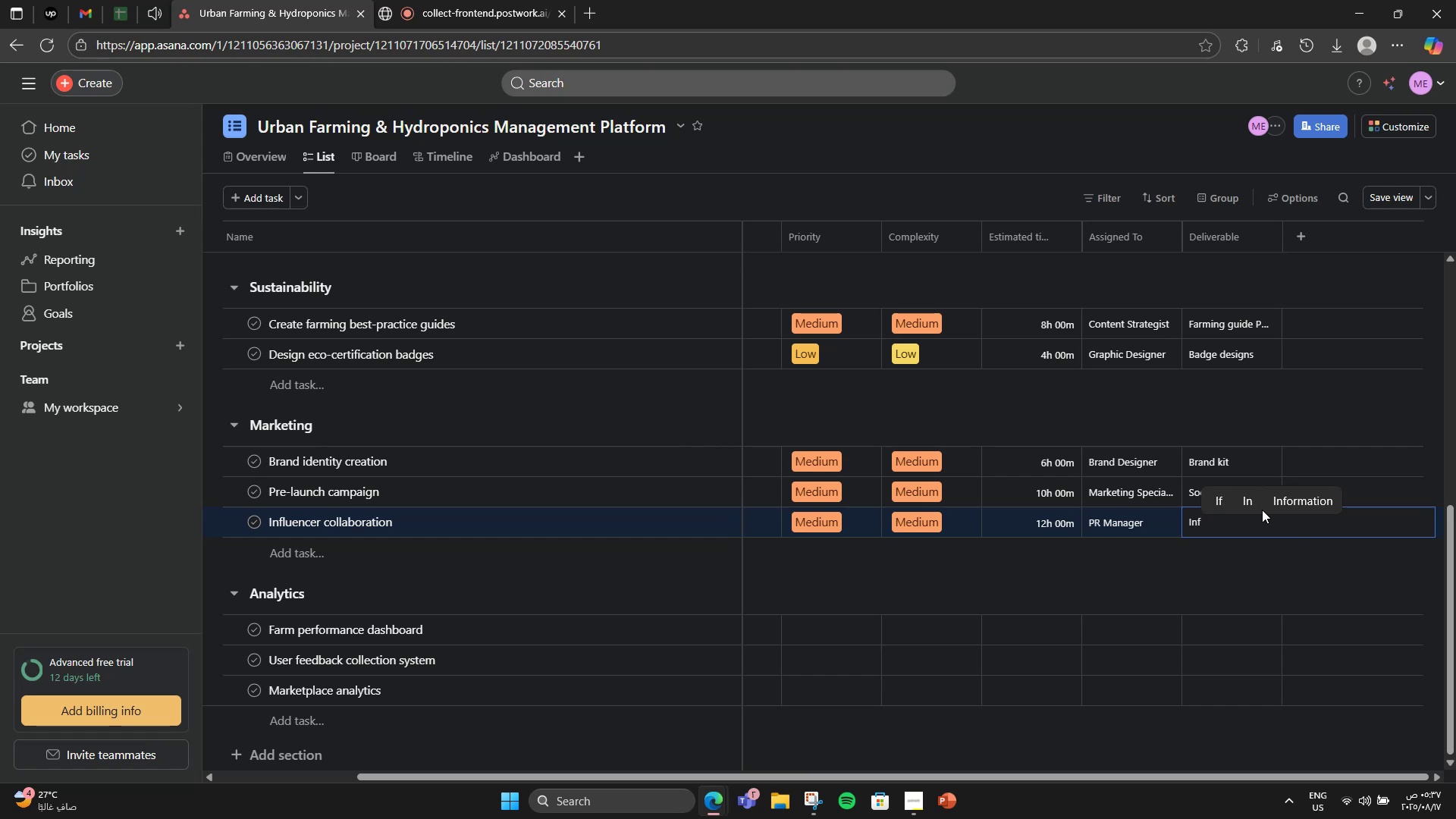 
type(luencer videos/ )
key(Backspace)
type(posts)
 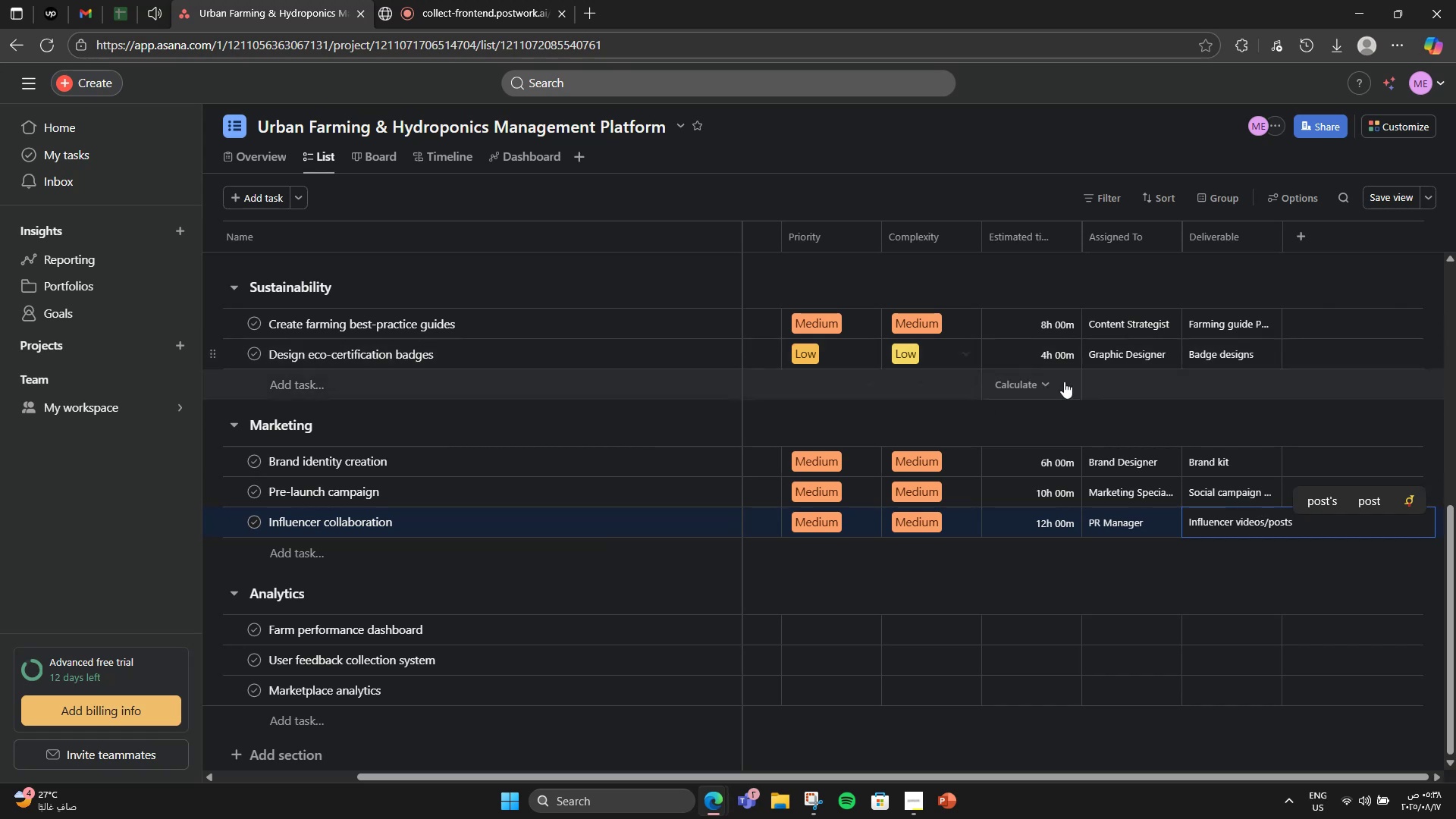 
left_click([668, 457])
 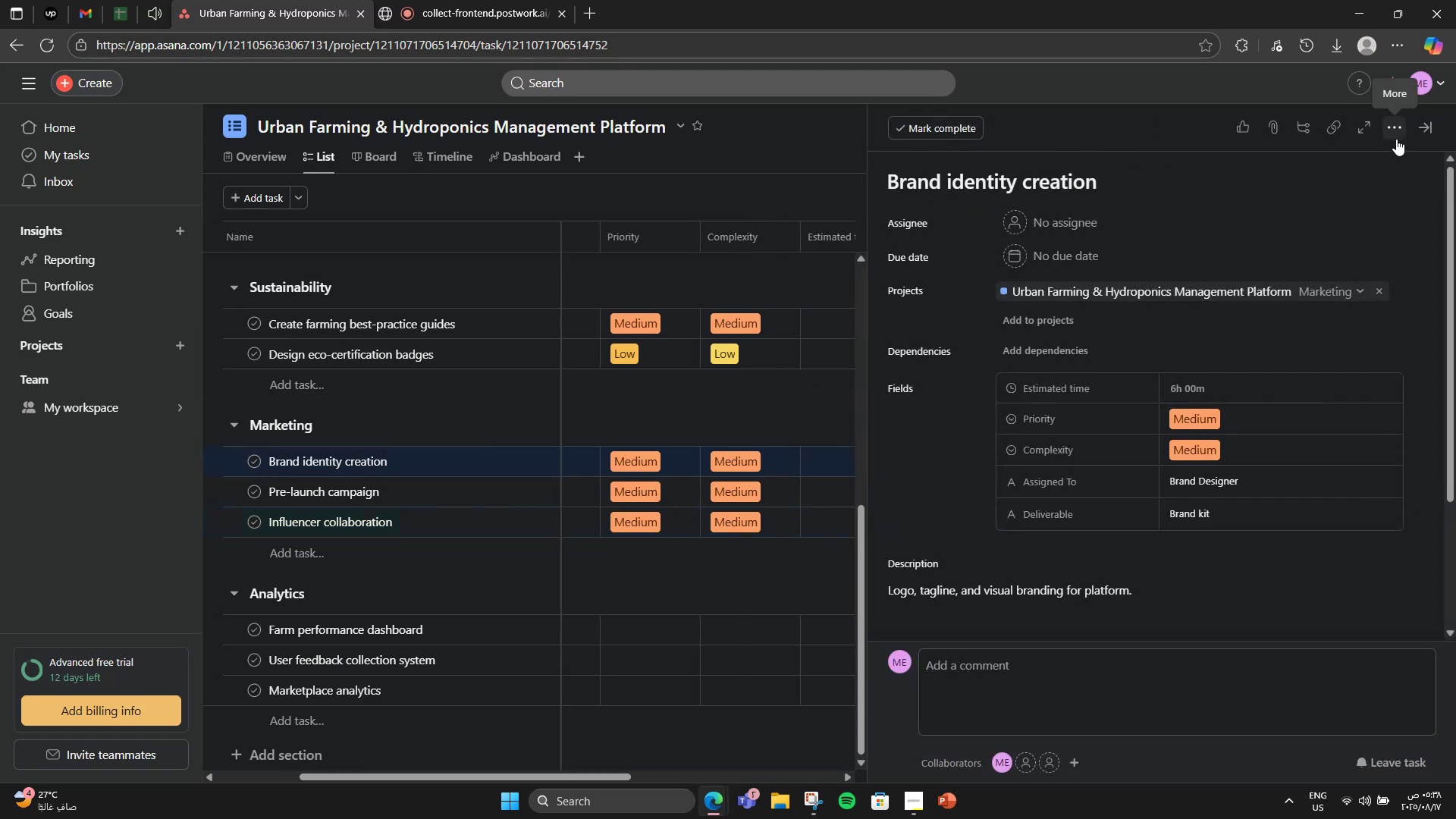 
left_click([1396, 139])
 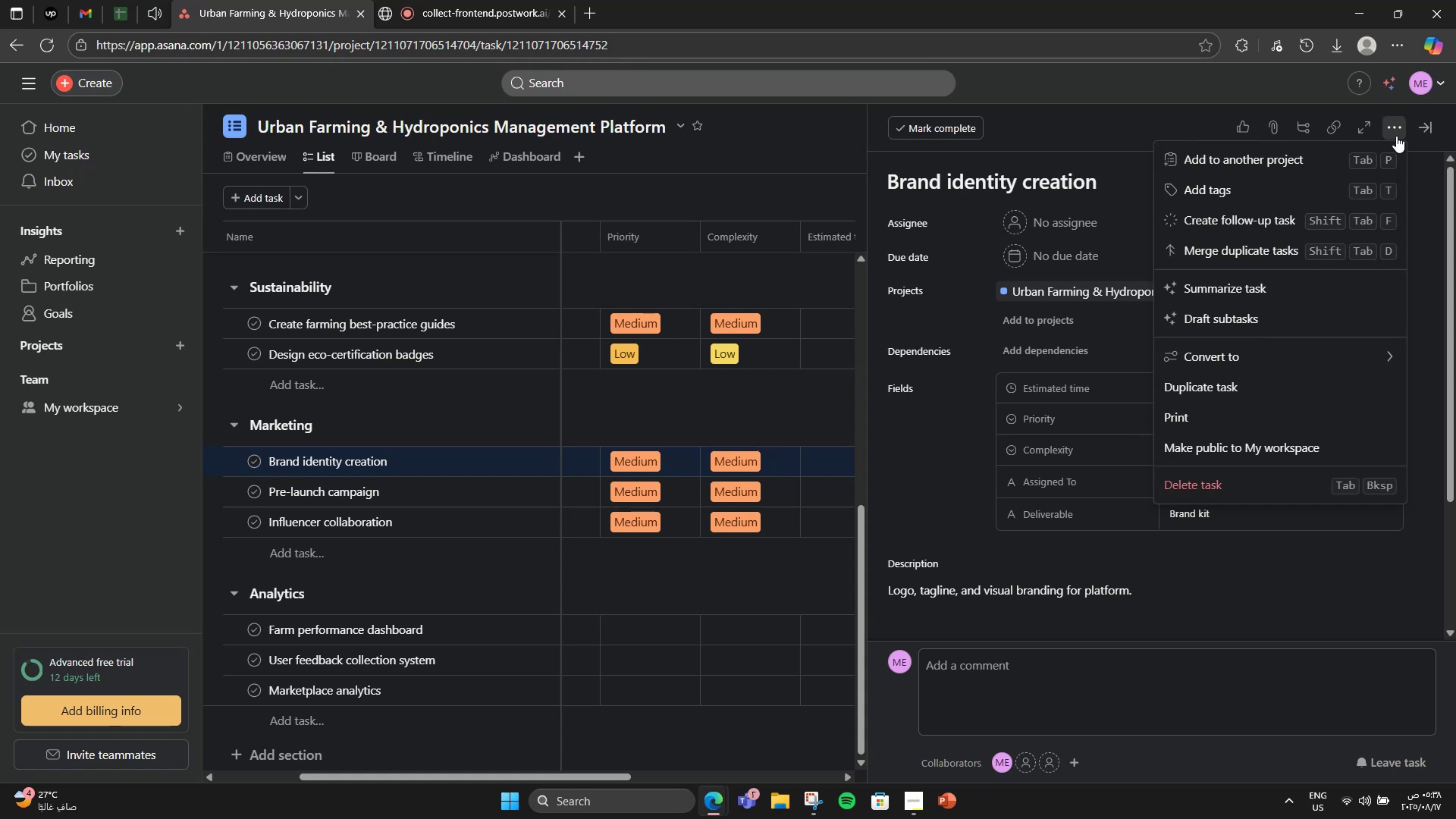 
wait(6.47)
 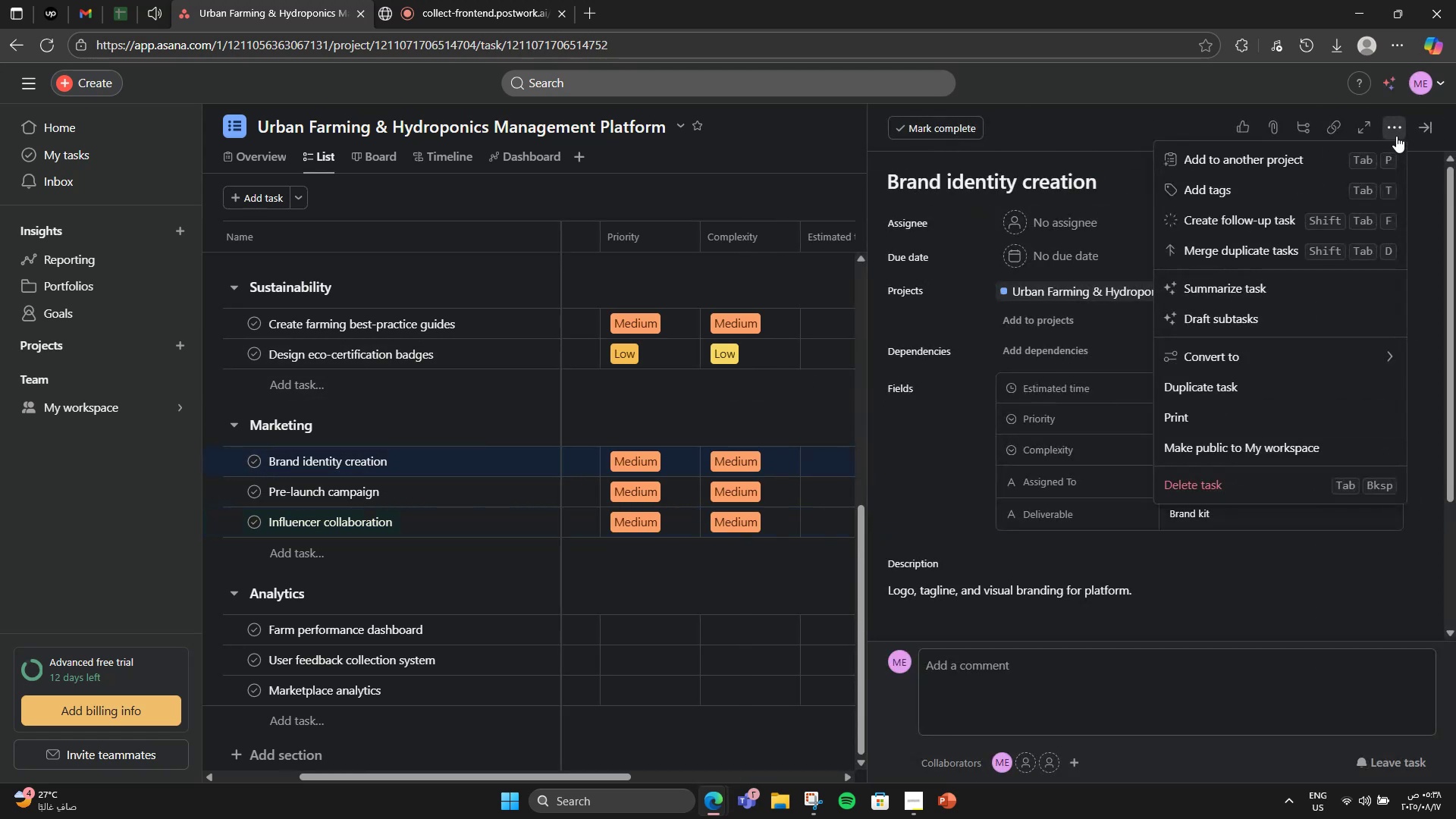 
left_click([1256, 196])
 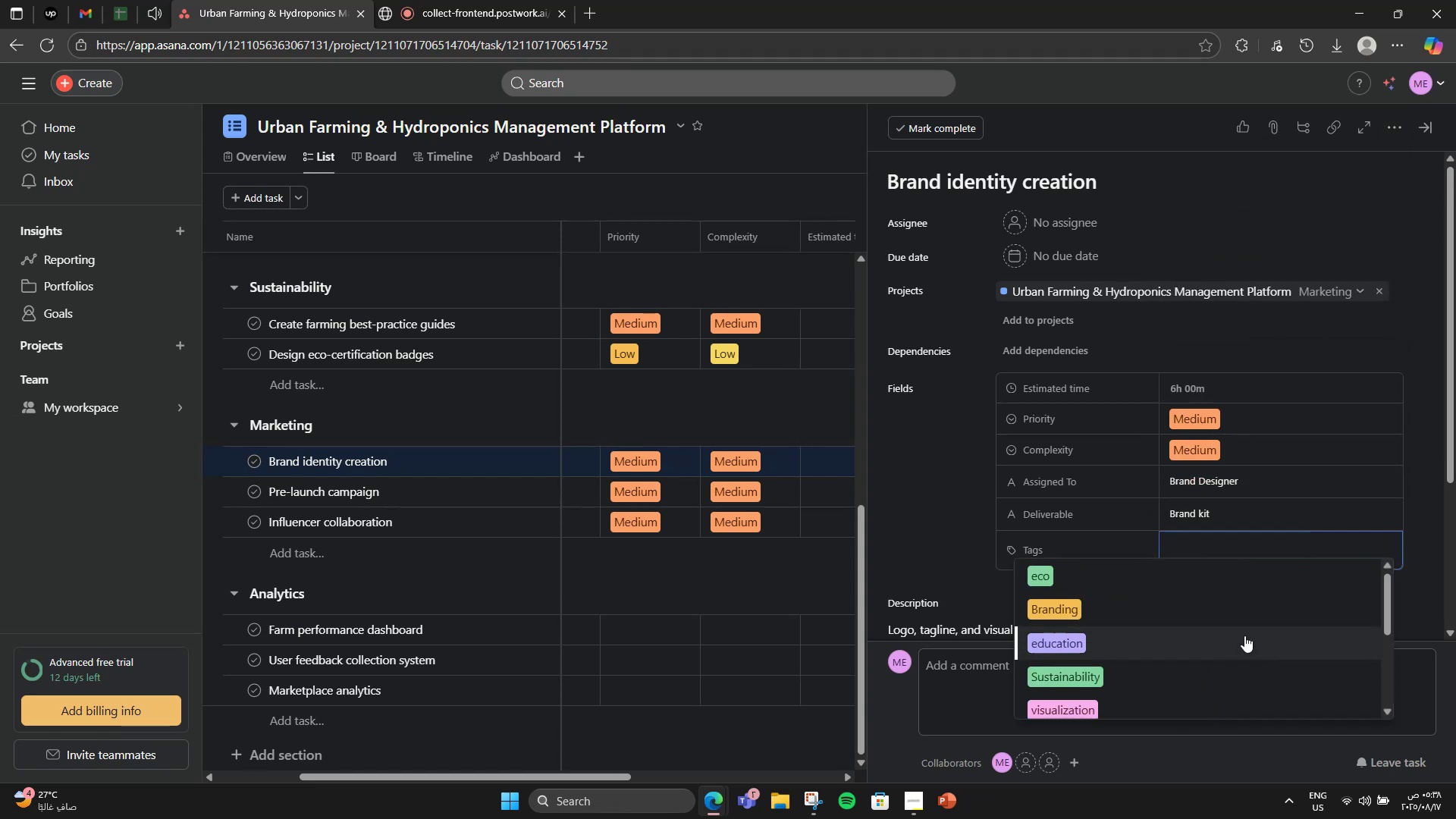 
left_click([1250, 617])
 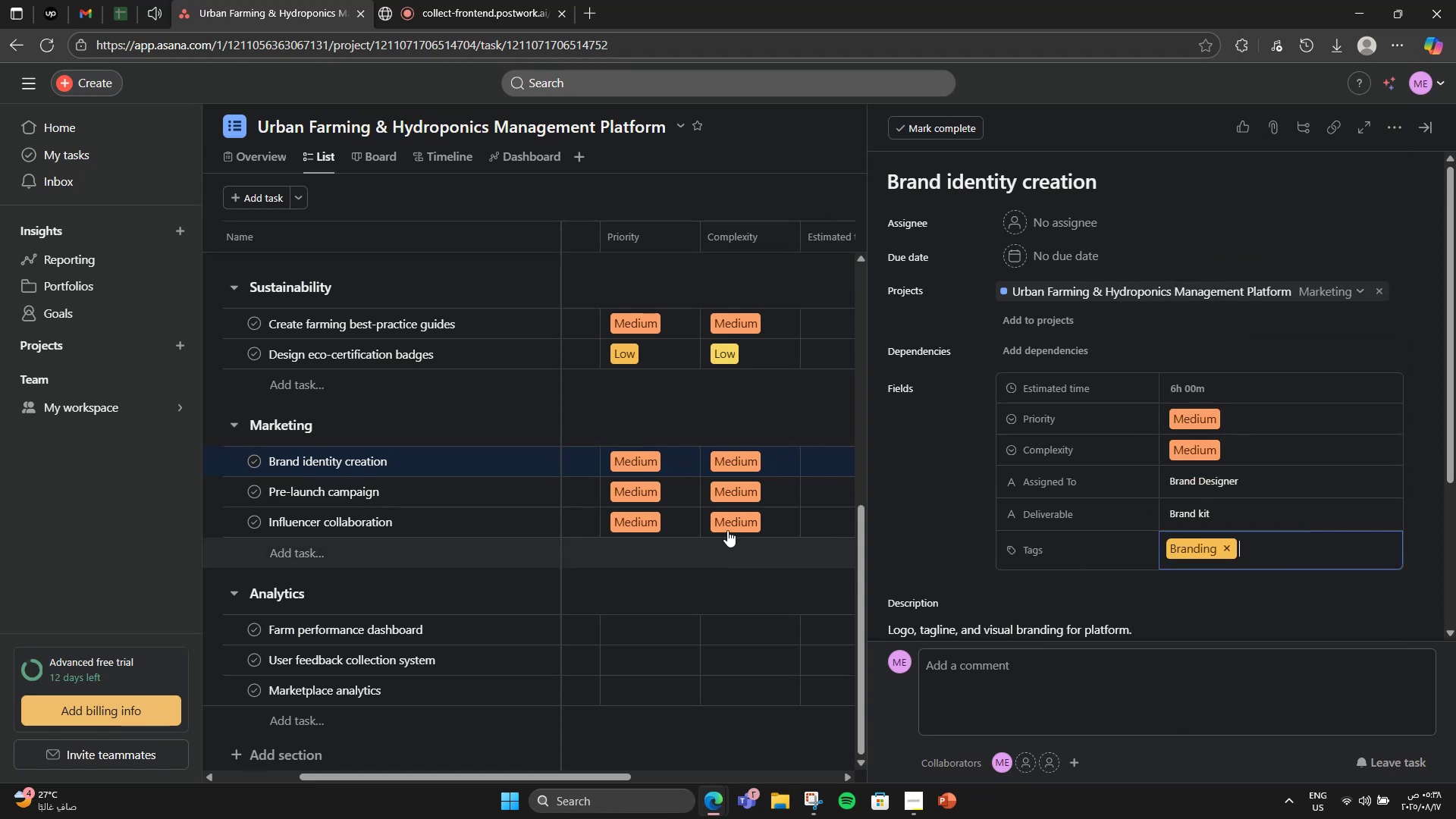 
left_click([1429, 126])
 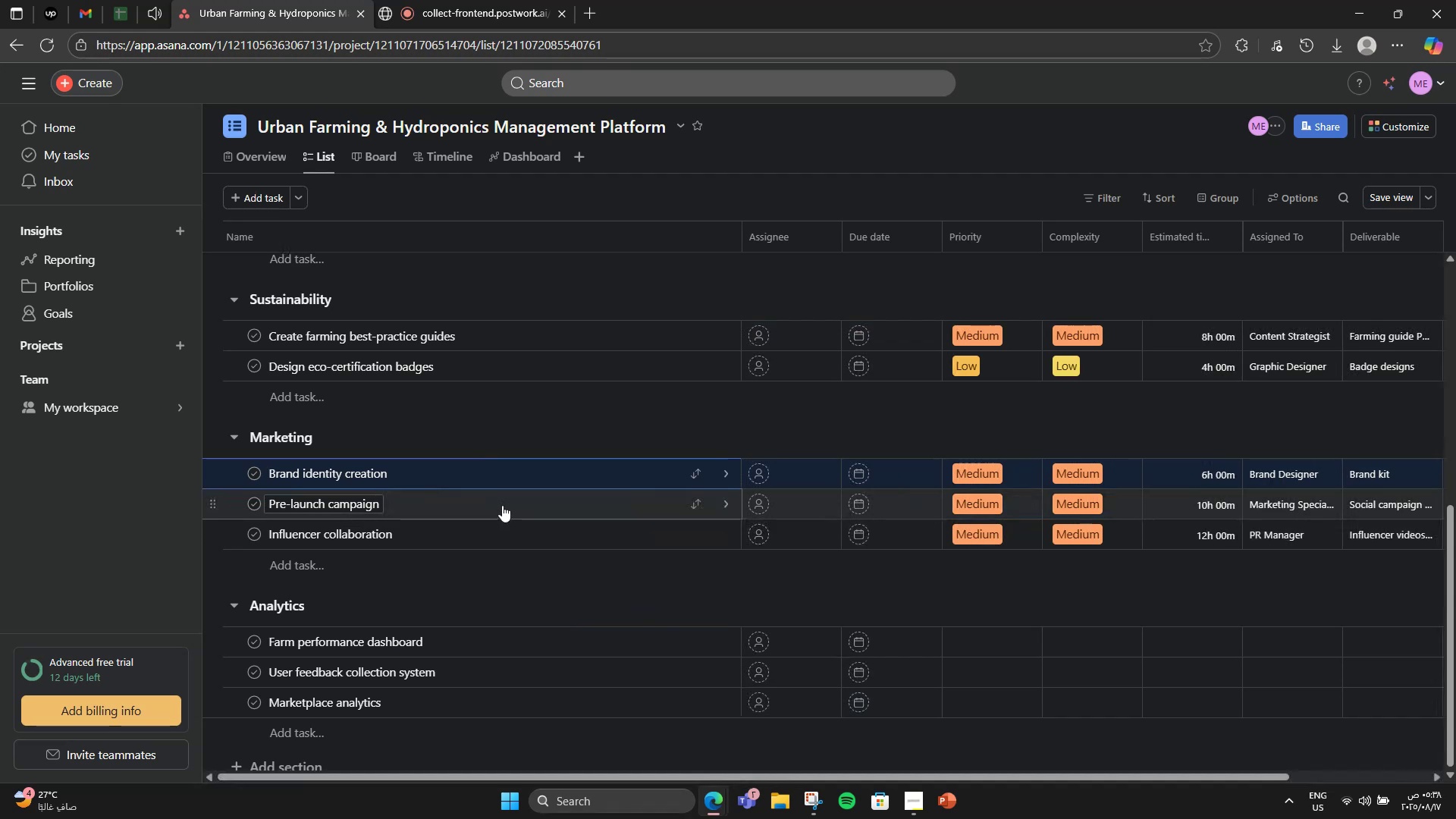 
left_click([502, 505])
 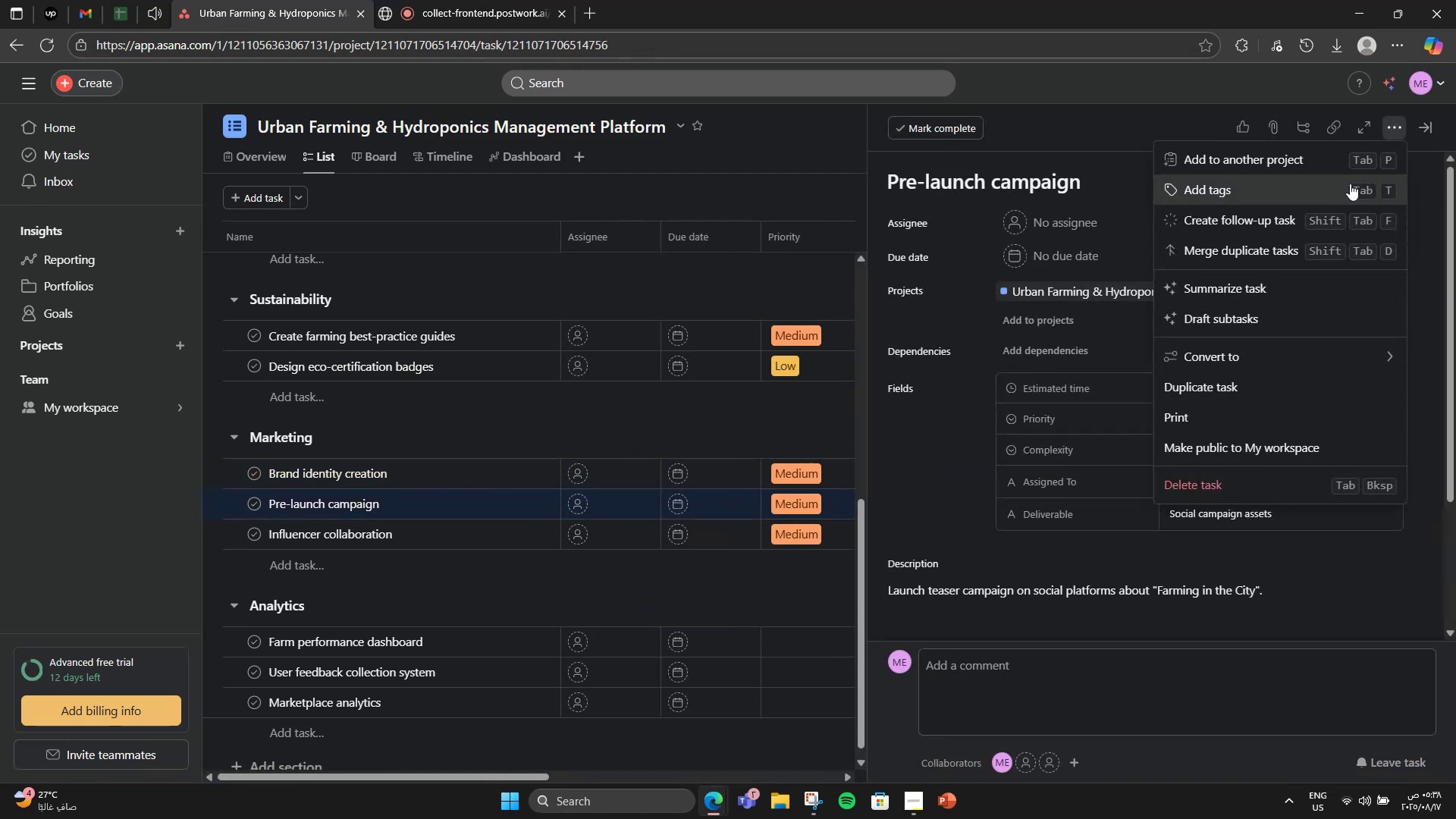 
left_click([1348, 184])
 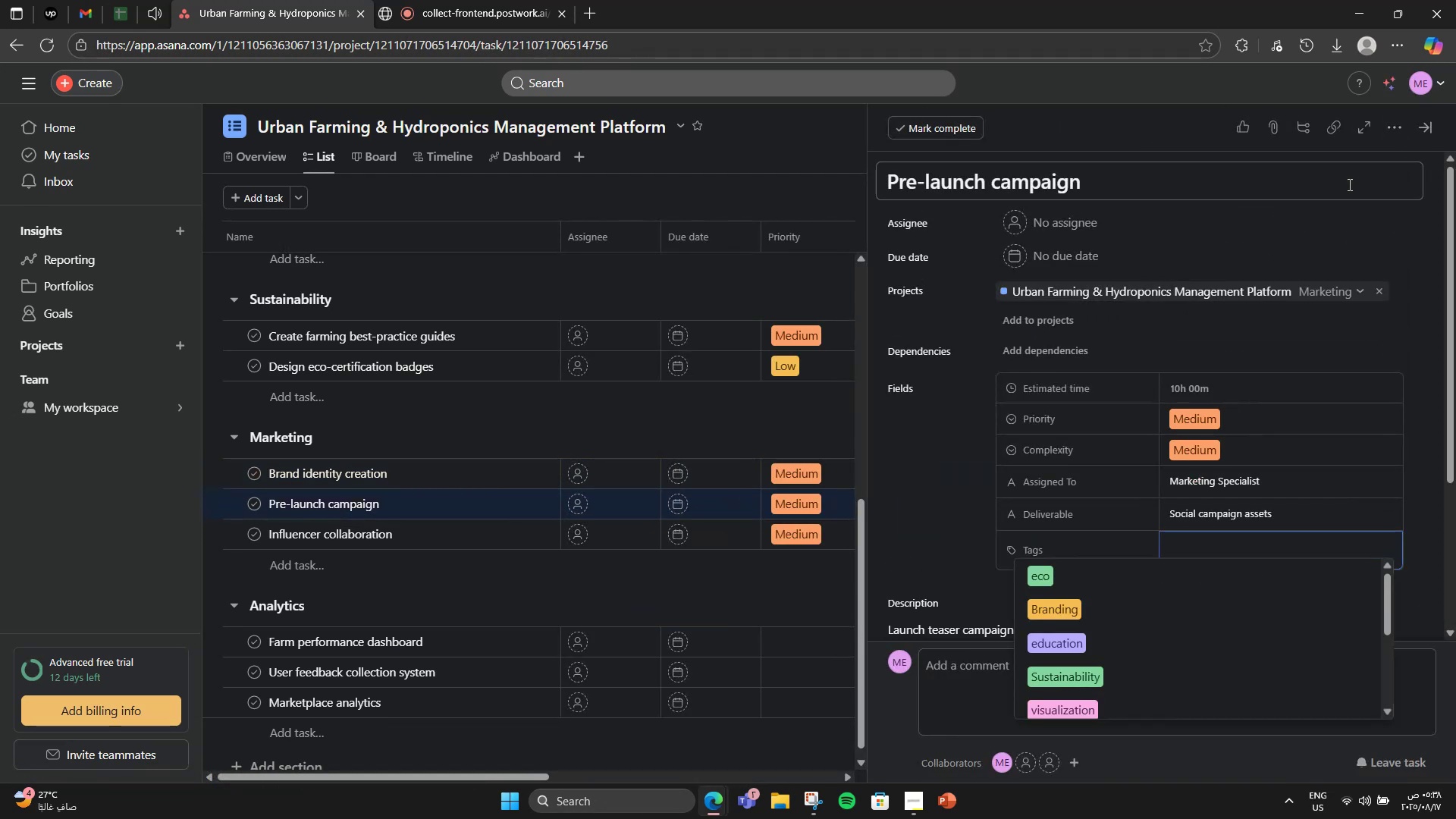 
type(marketing)
 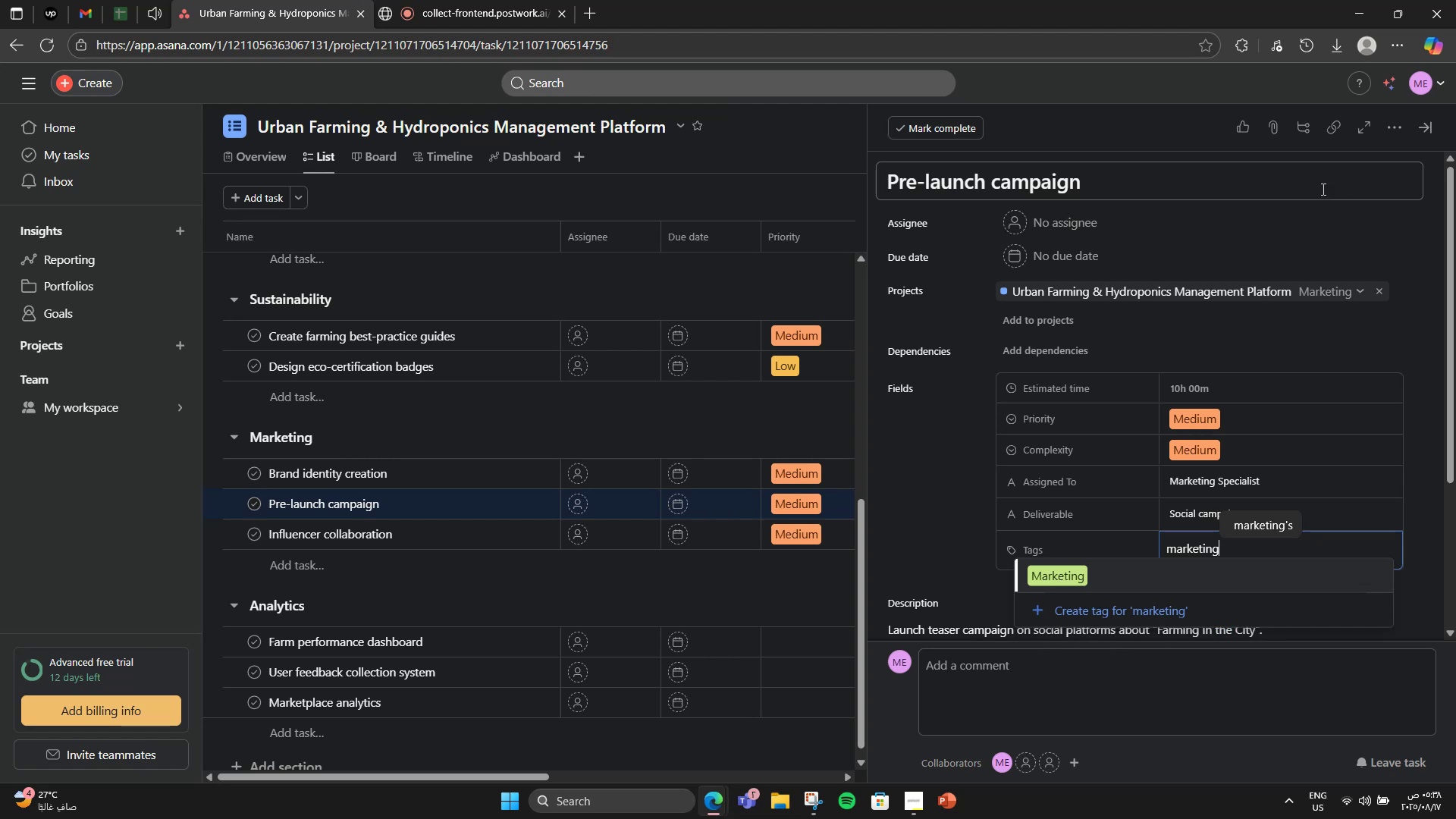 
left_click([1061, 584])
 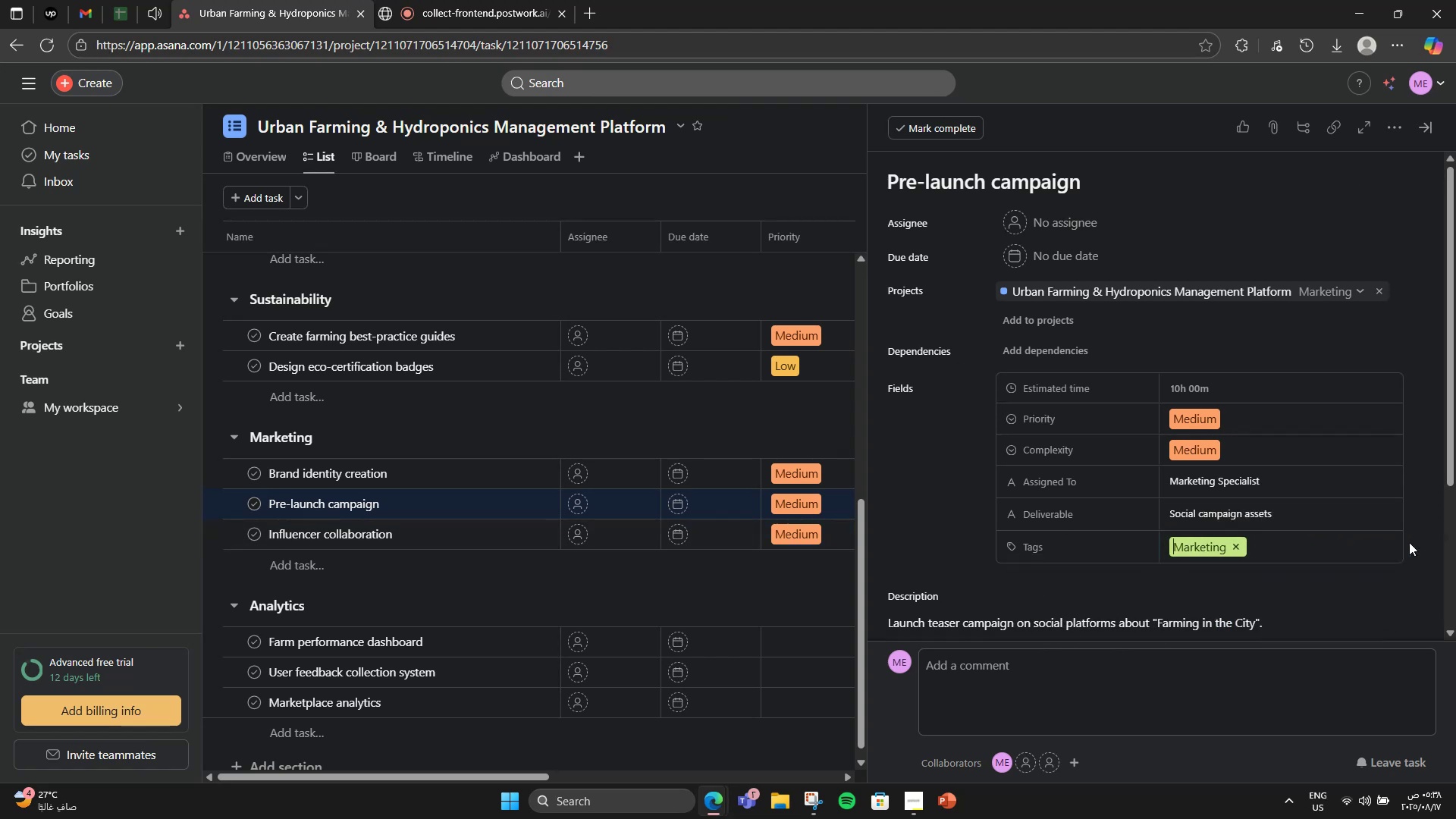 
double_click([1383, 542])
 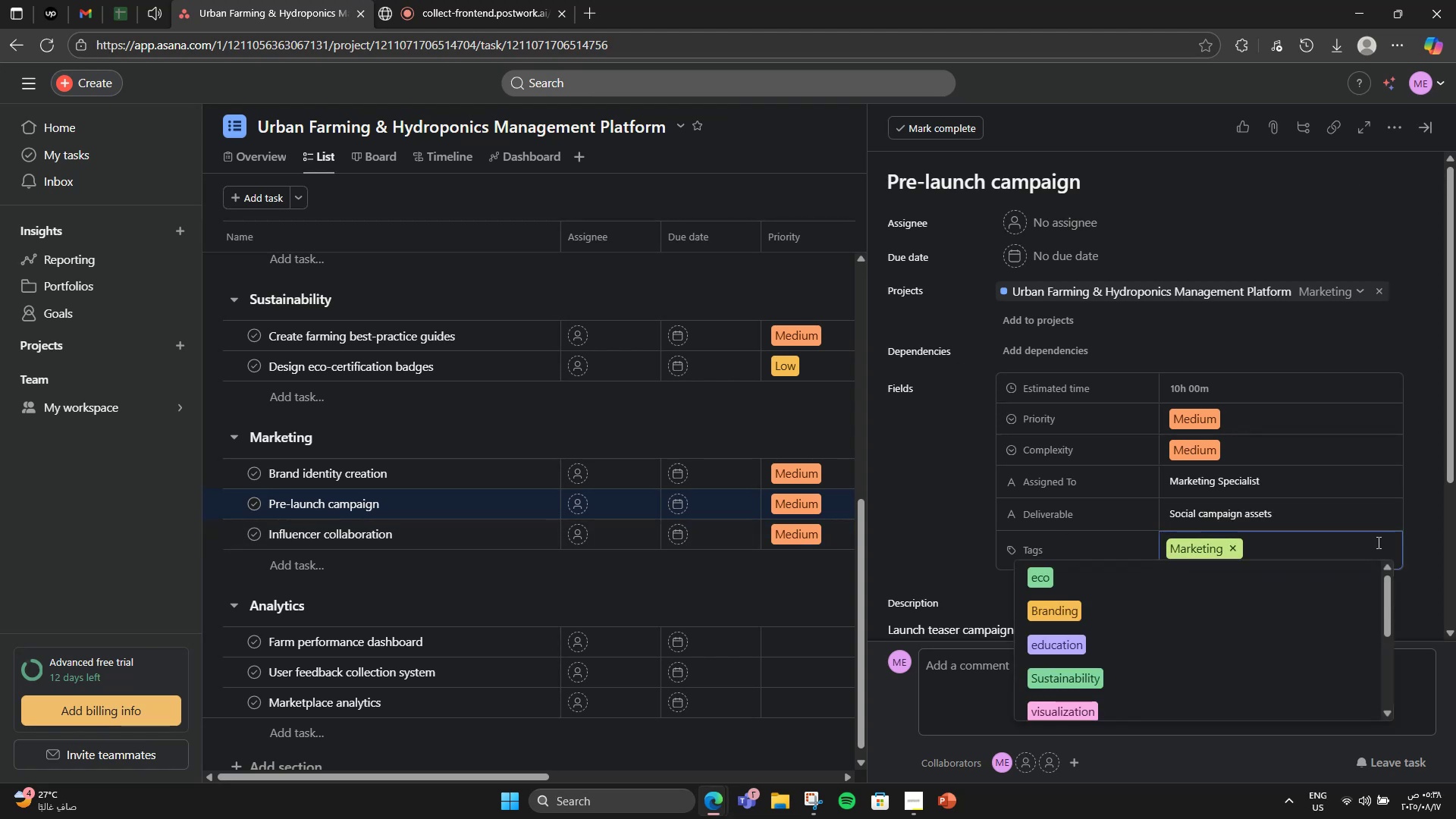 
type(socia)
 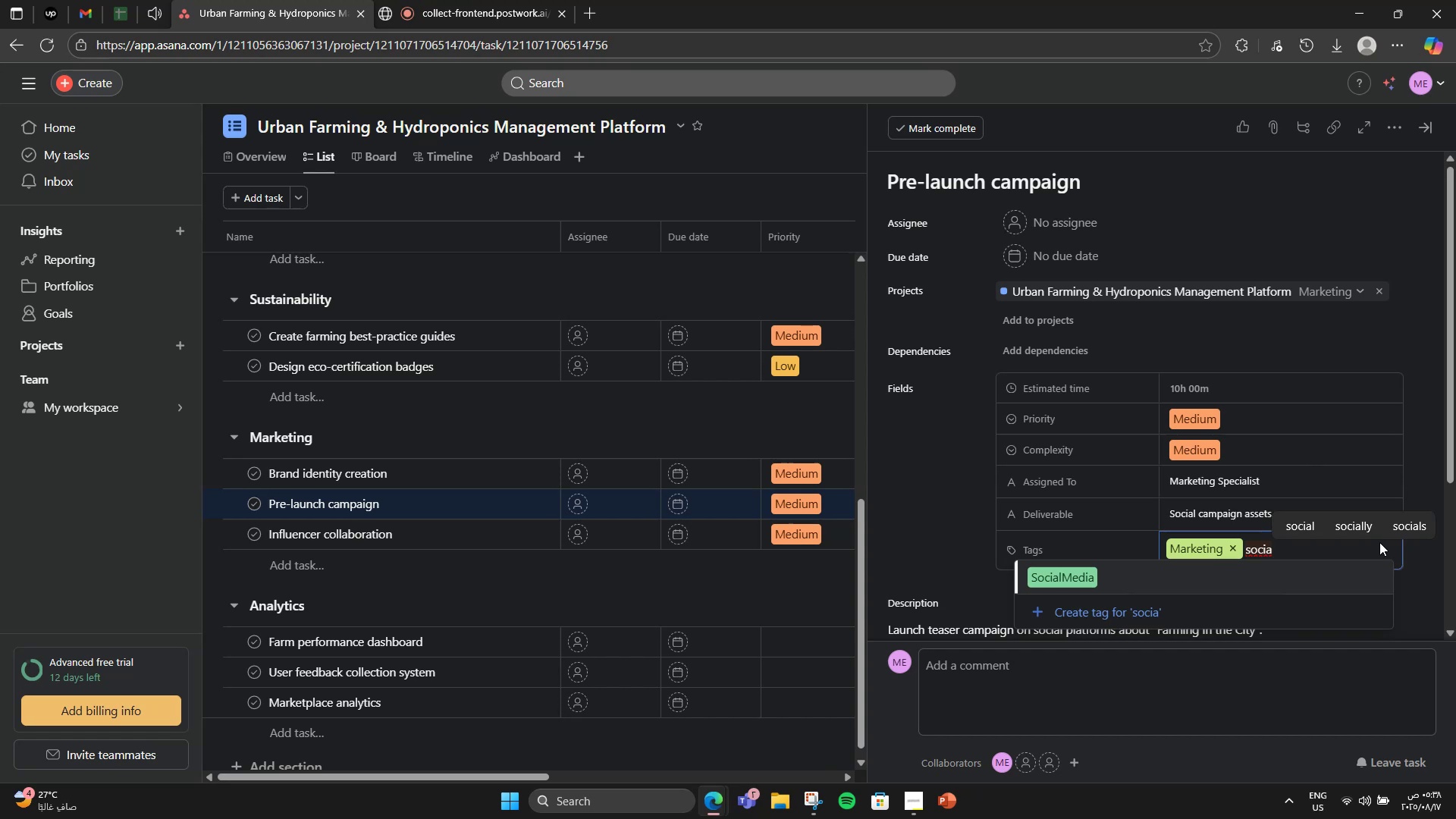 
left_click([1326, 581])
 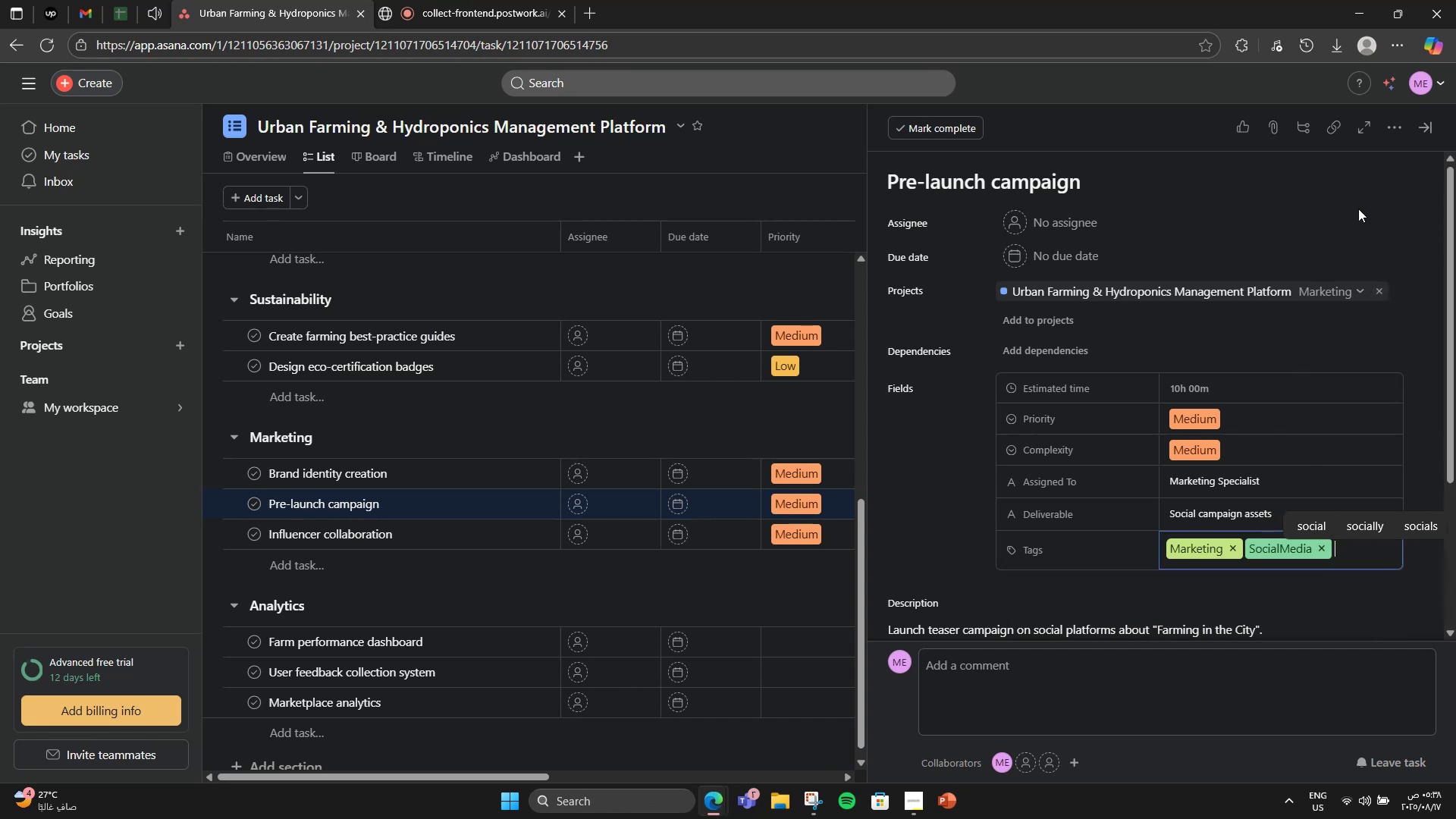 
scroll: coordinate [1353, 358], scroll_direction: down, amount: 3.0
 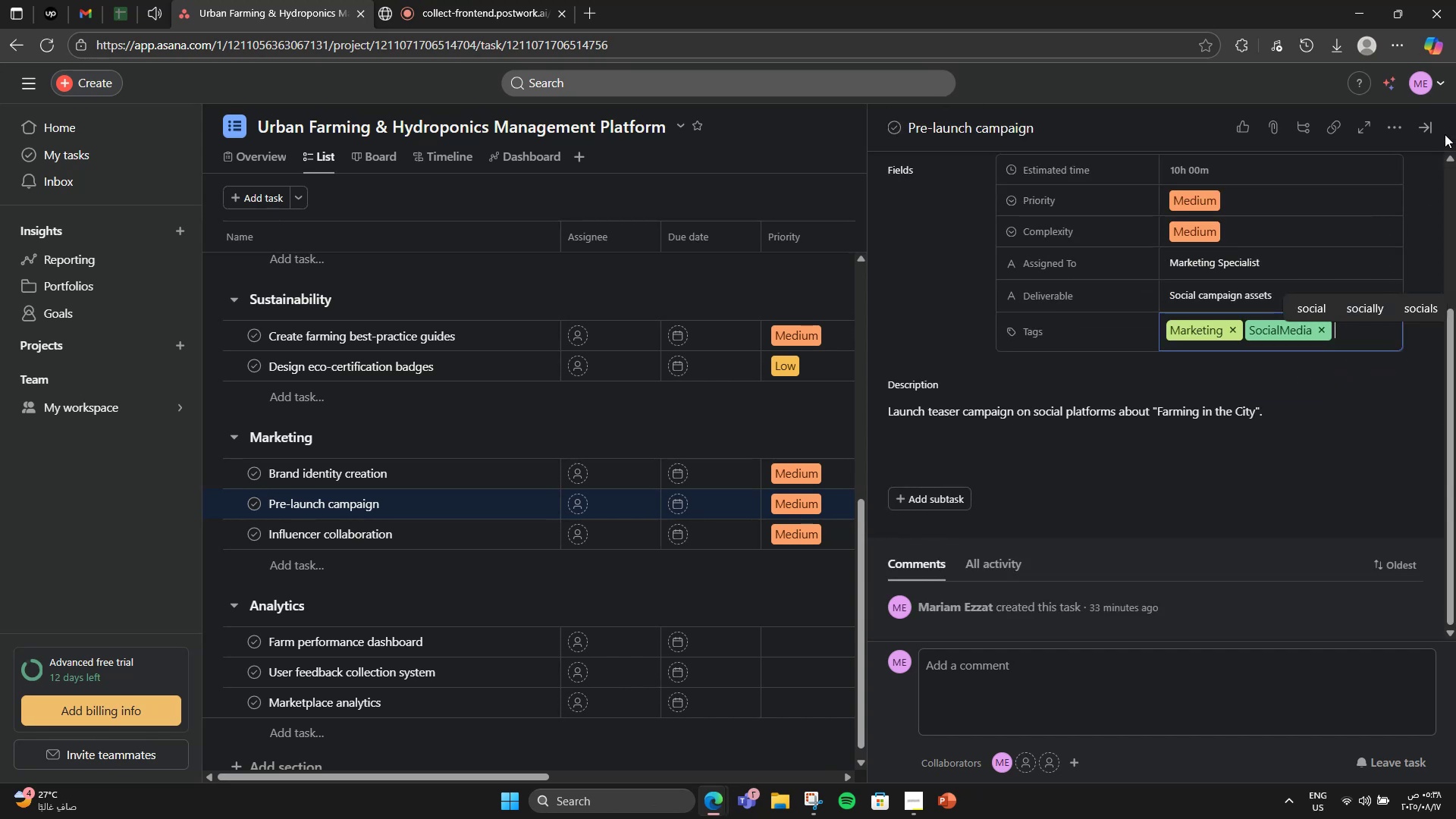 
left_click([1430, 127])
 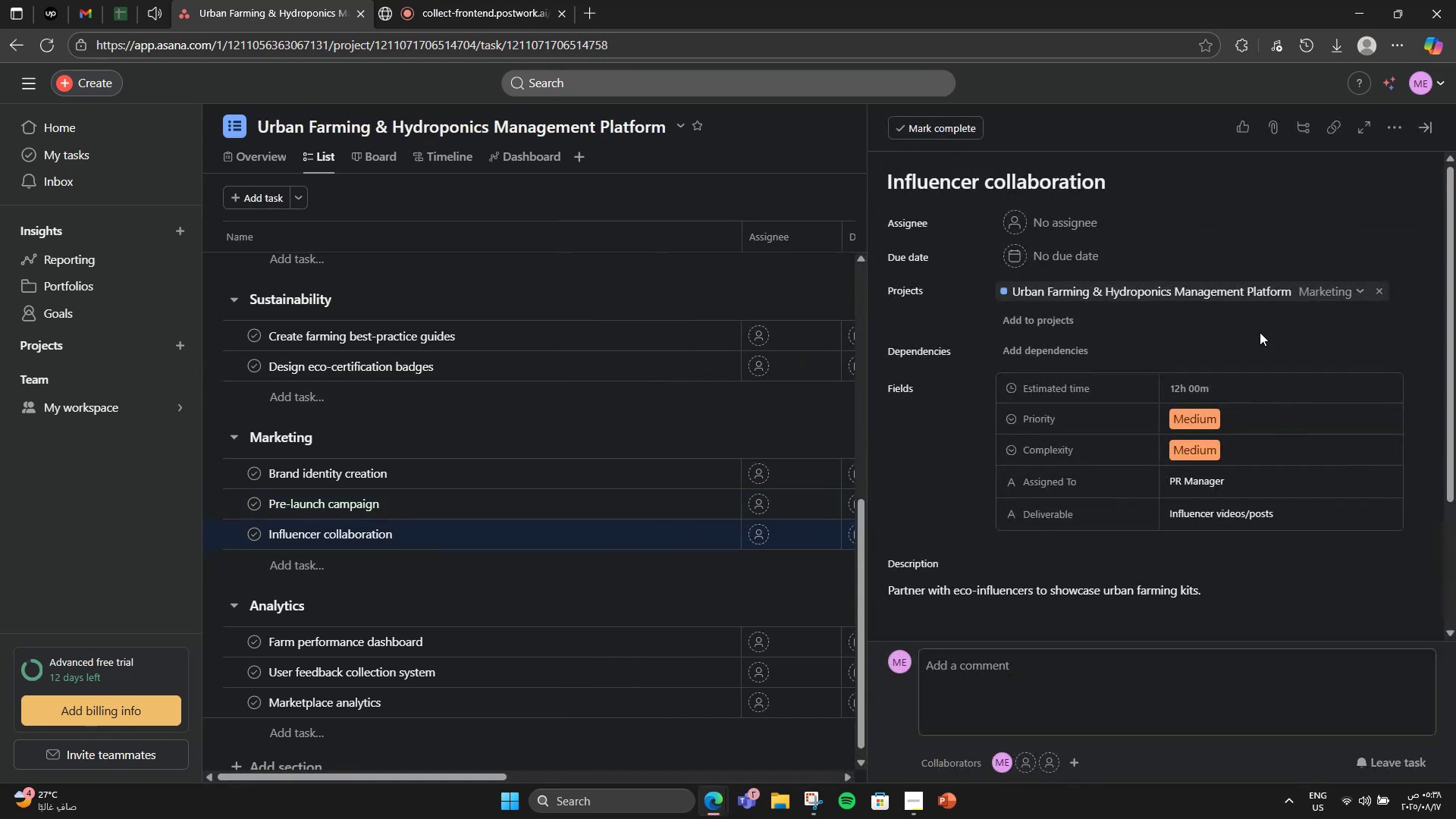 
left_click([1388, 130])
 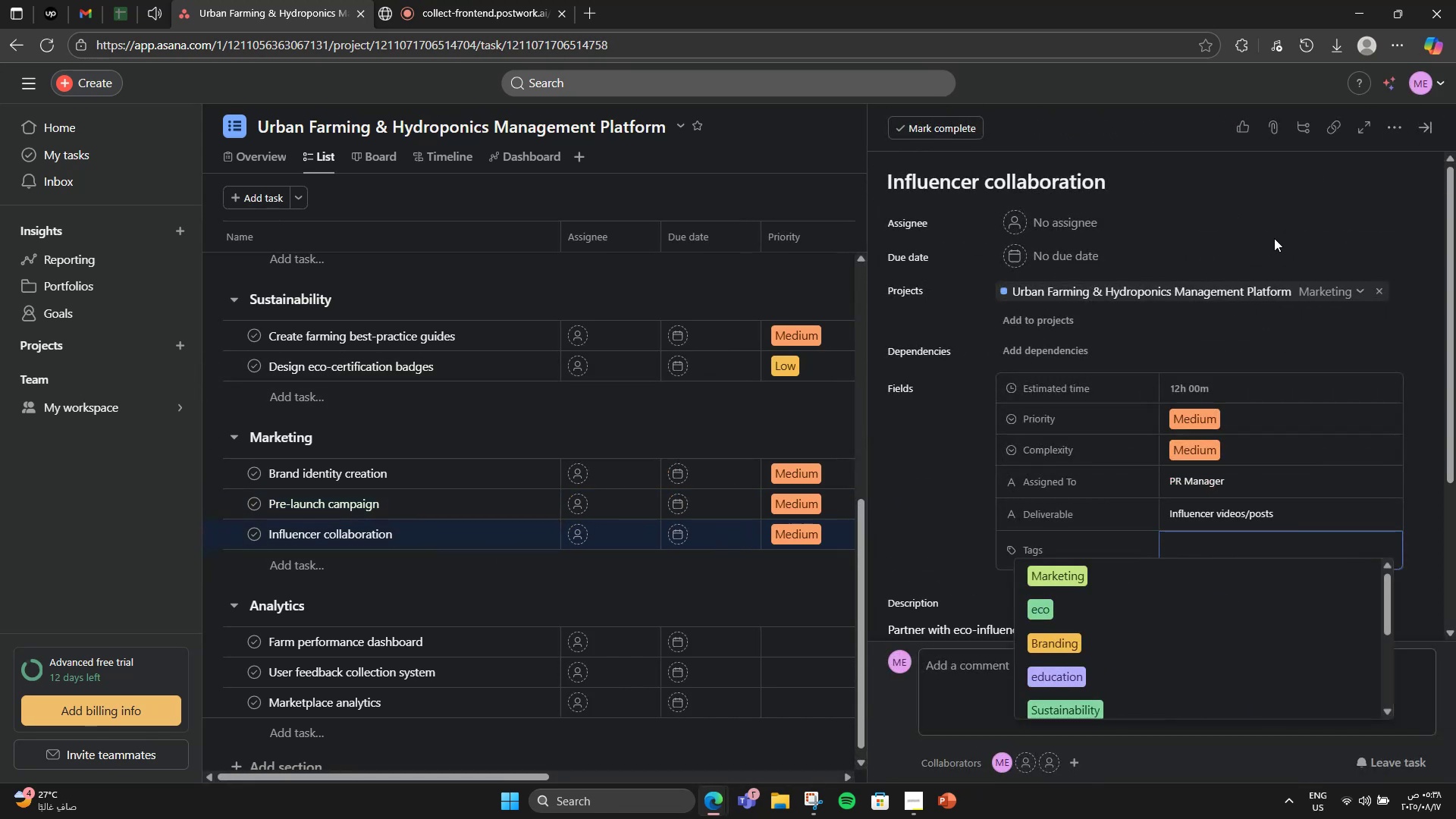 
type(Partner)
 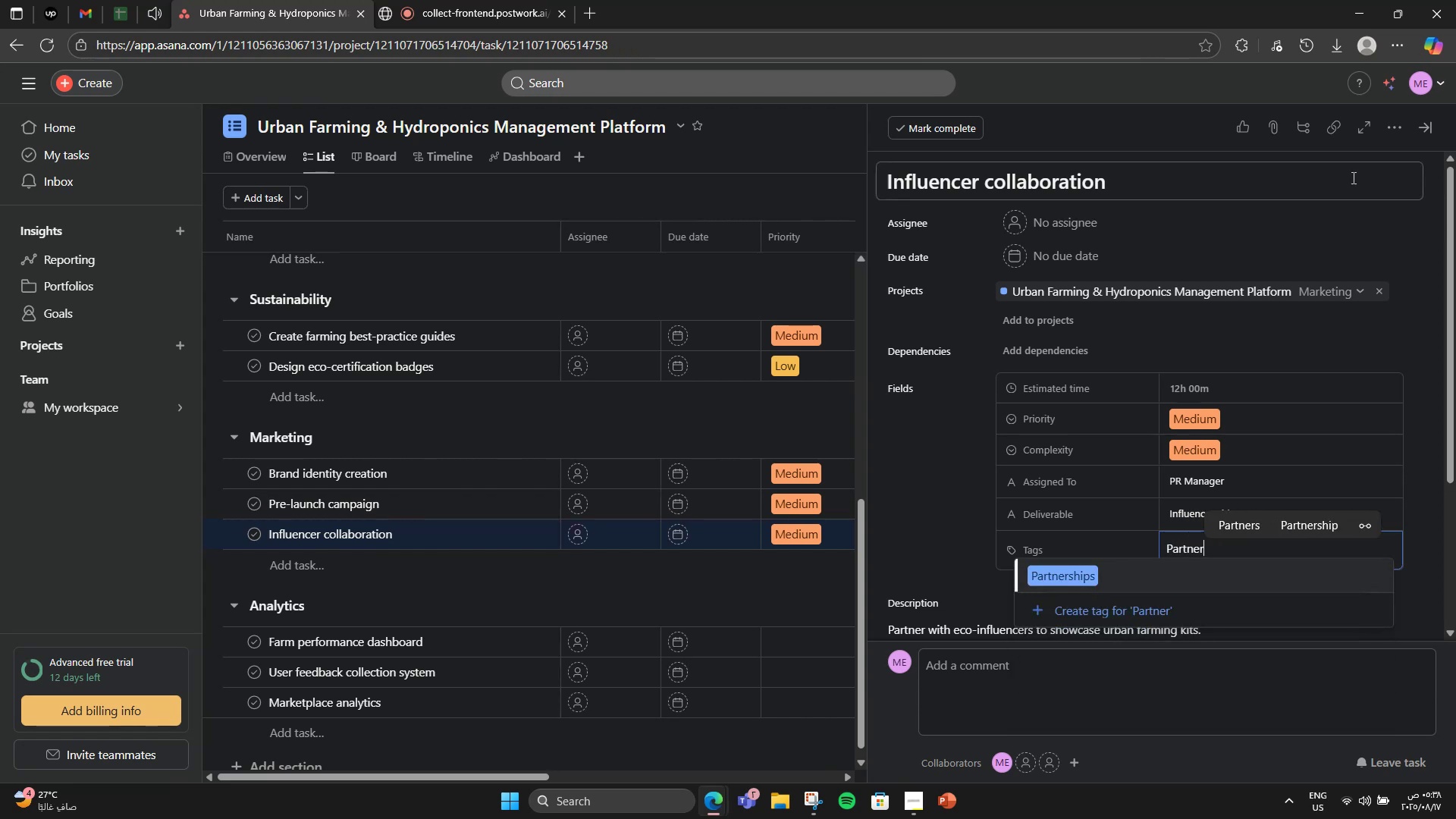 
left_click([1225, 585])
 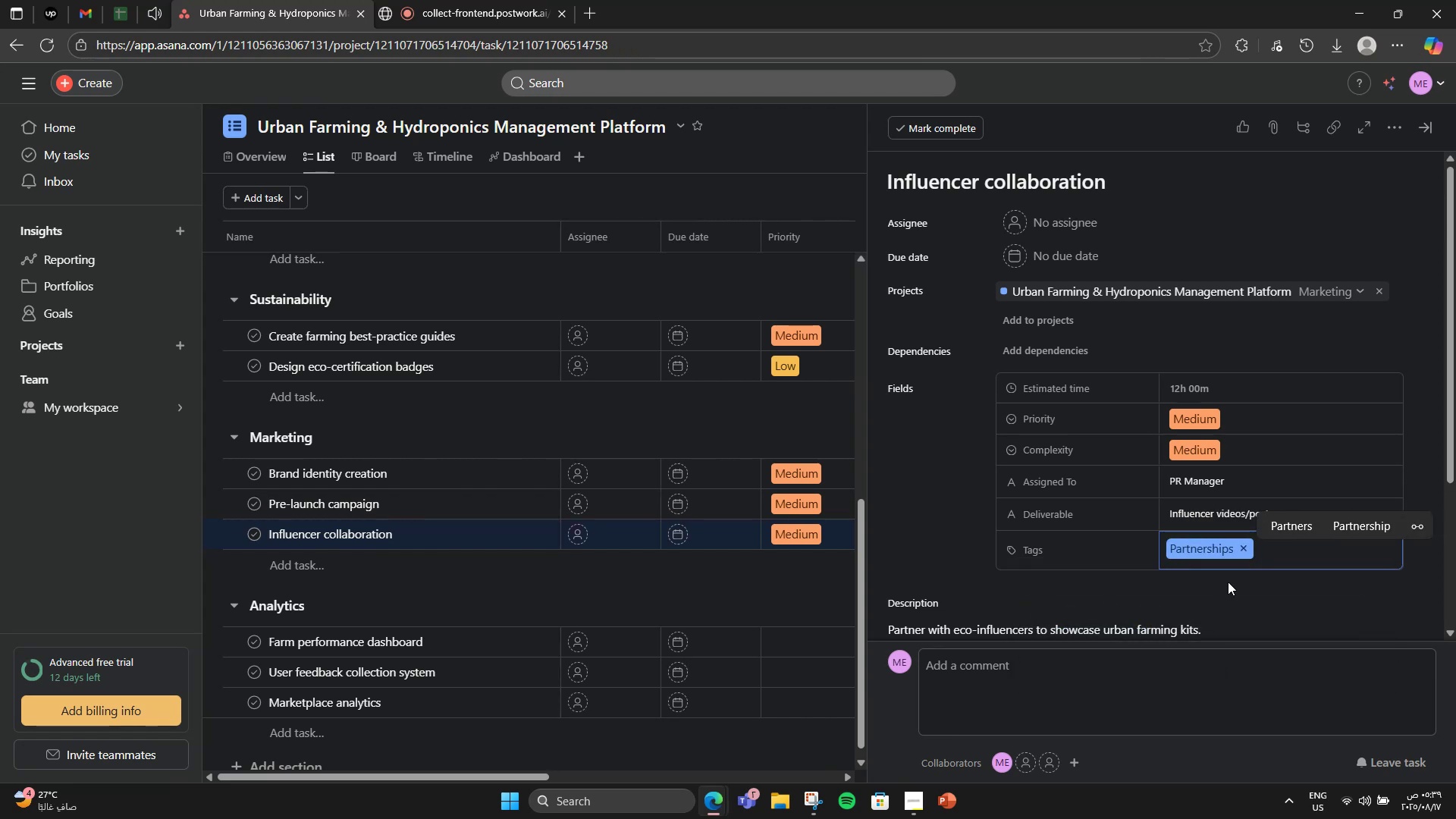 
type(marketing)
 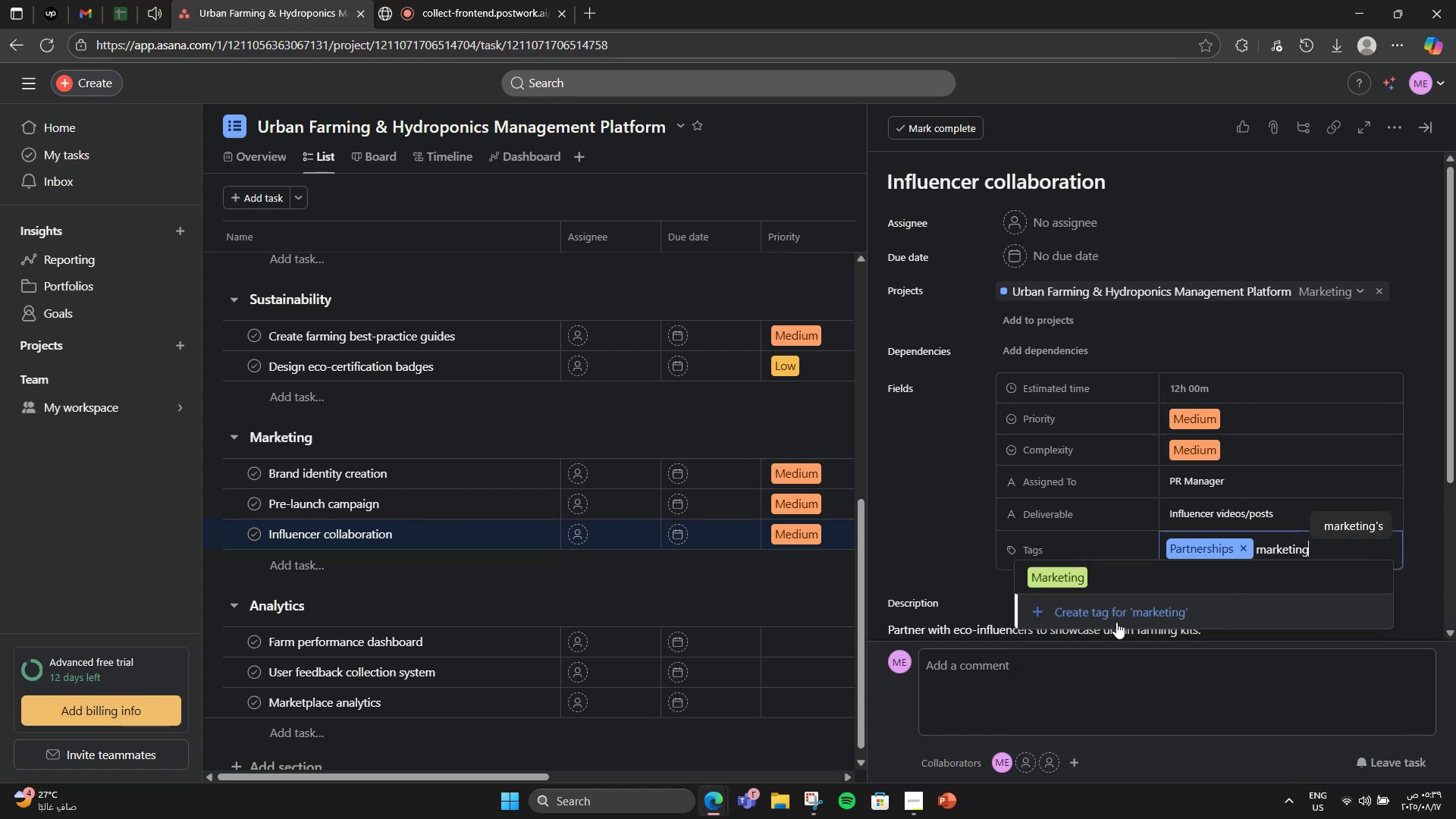 
left_click([1130, 592])
 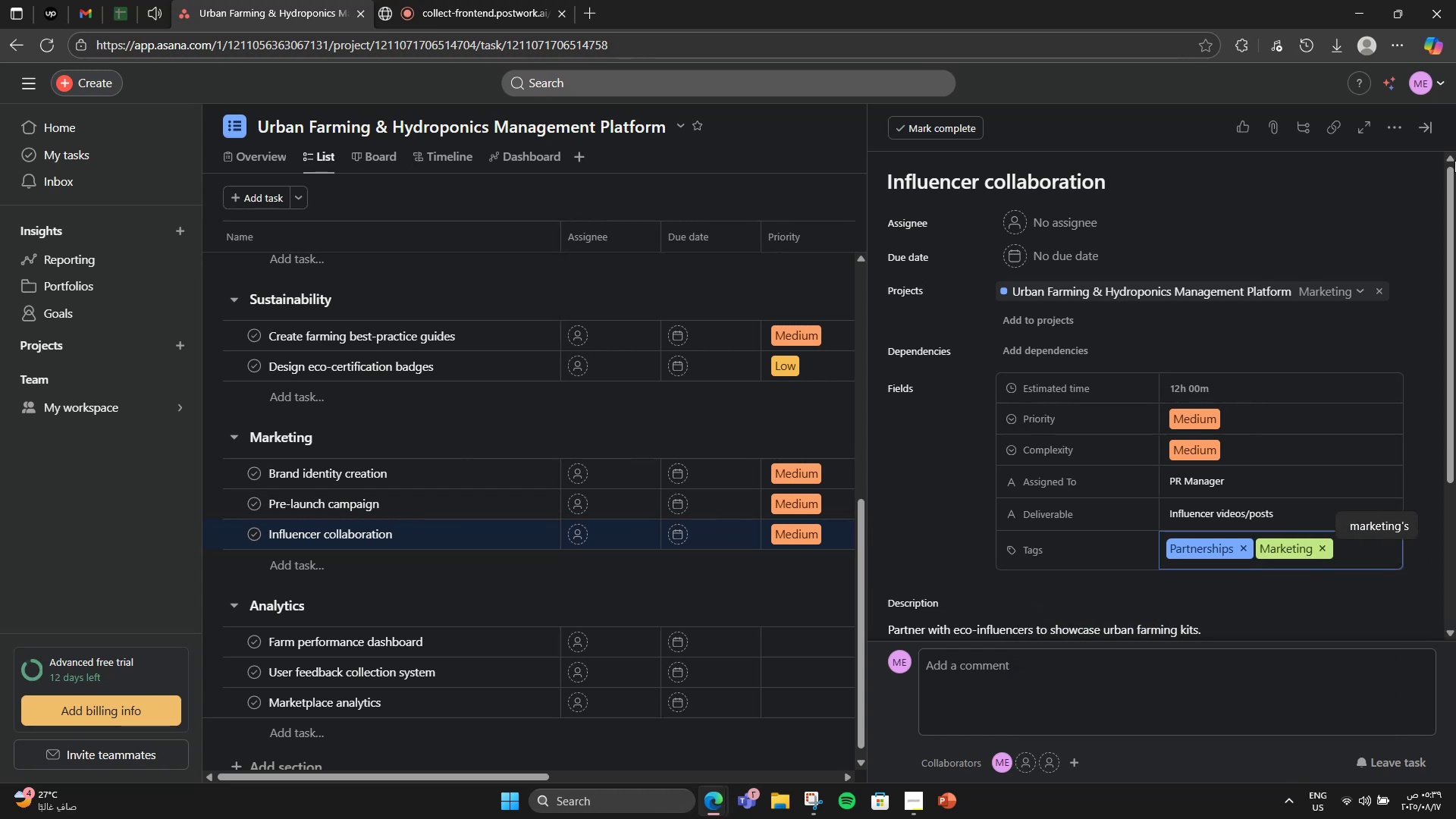 
left_click([1431, 135])
 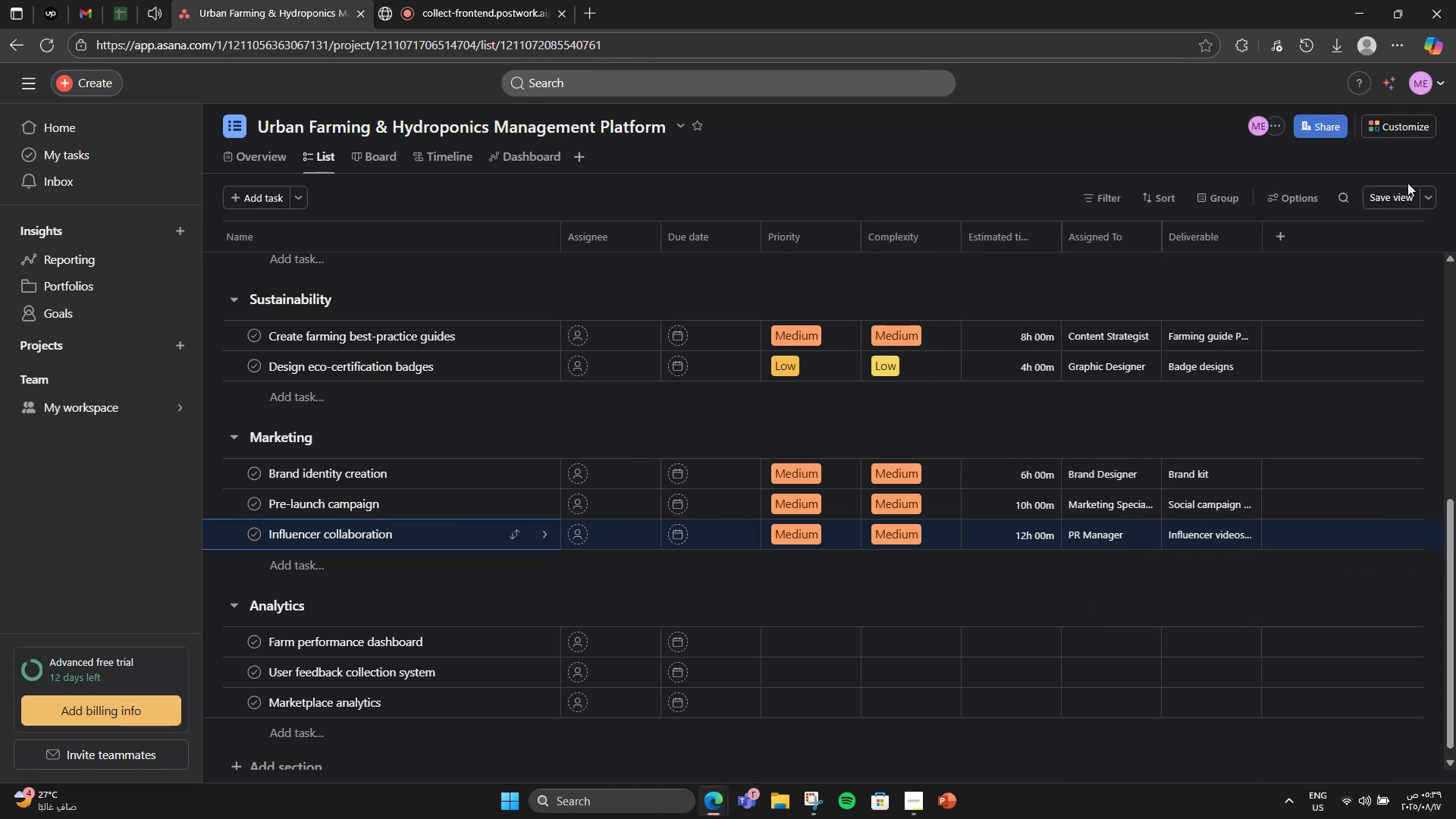 
mouse_move([976, 469])
 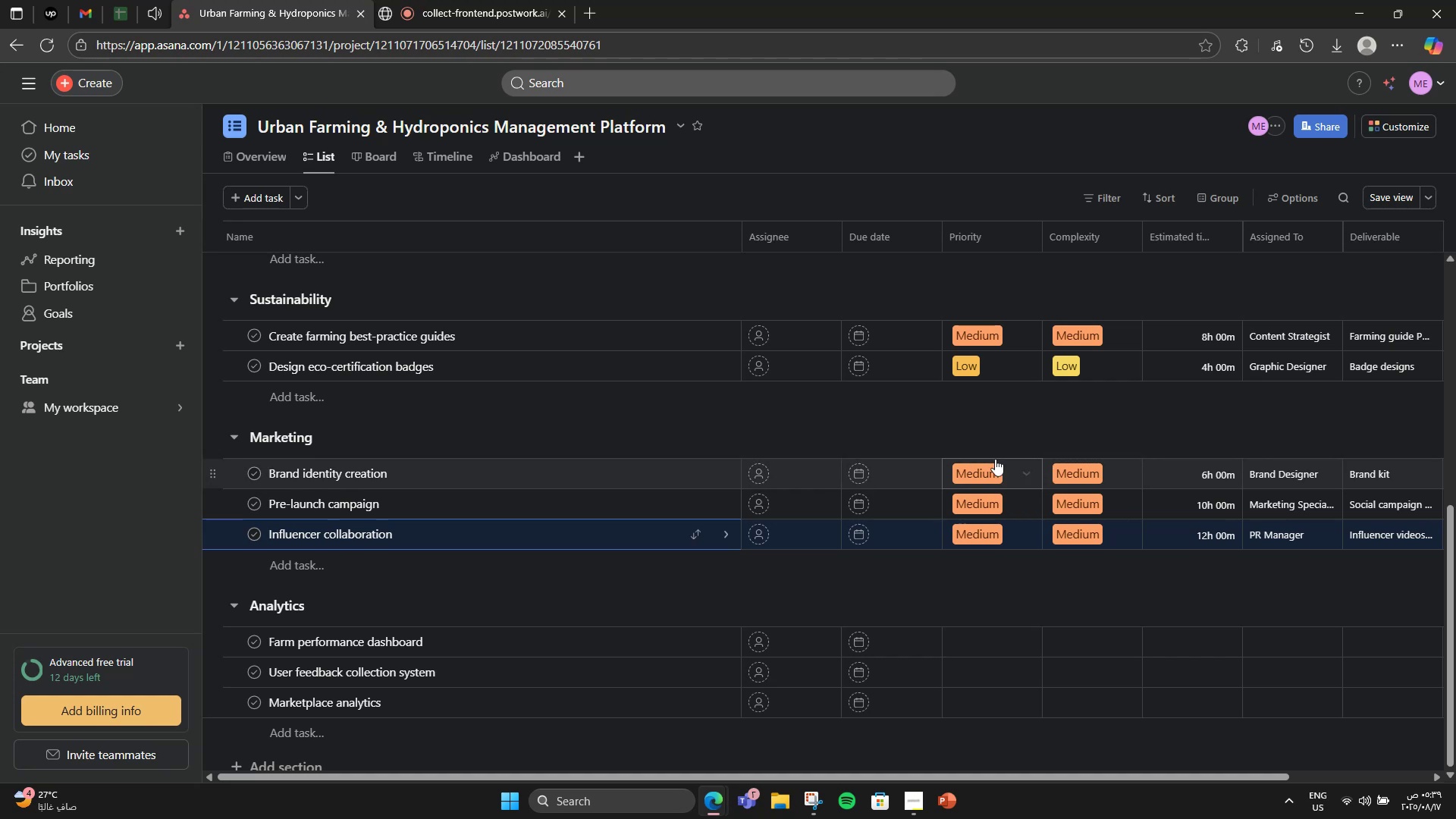 
scroll: coordinate [895, 560], scroll_direction: down, amount: 3.0
 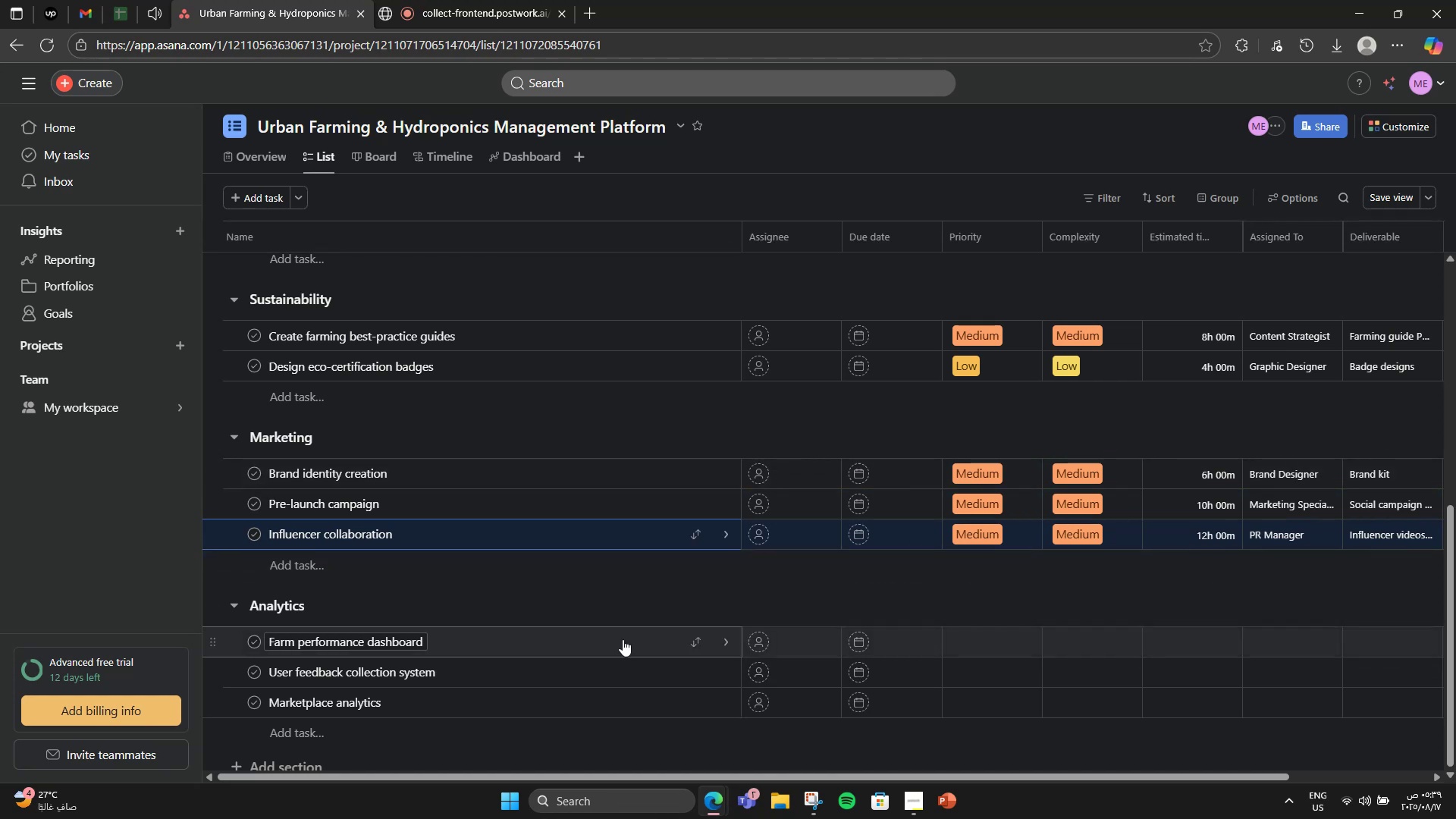 
left_click([623, 639])
 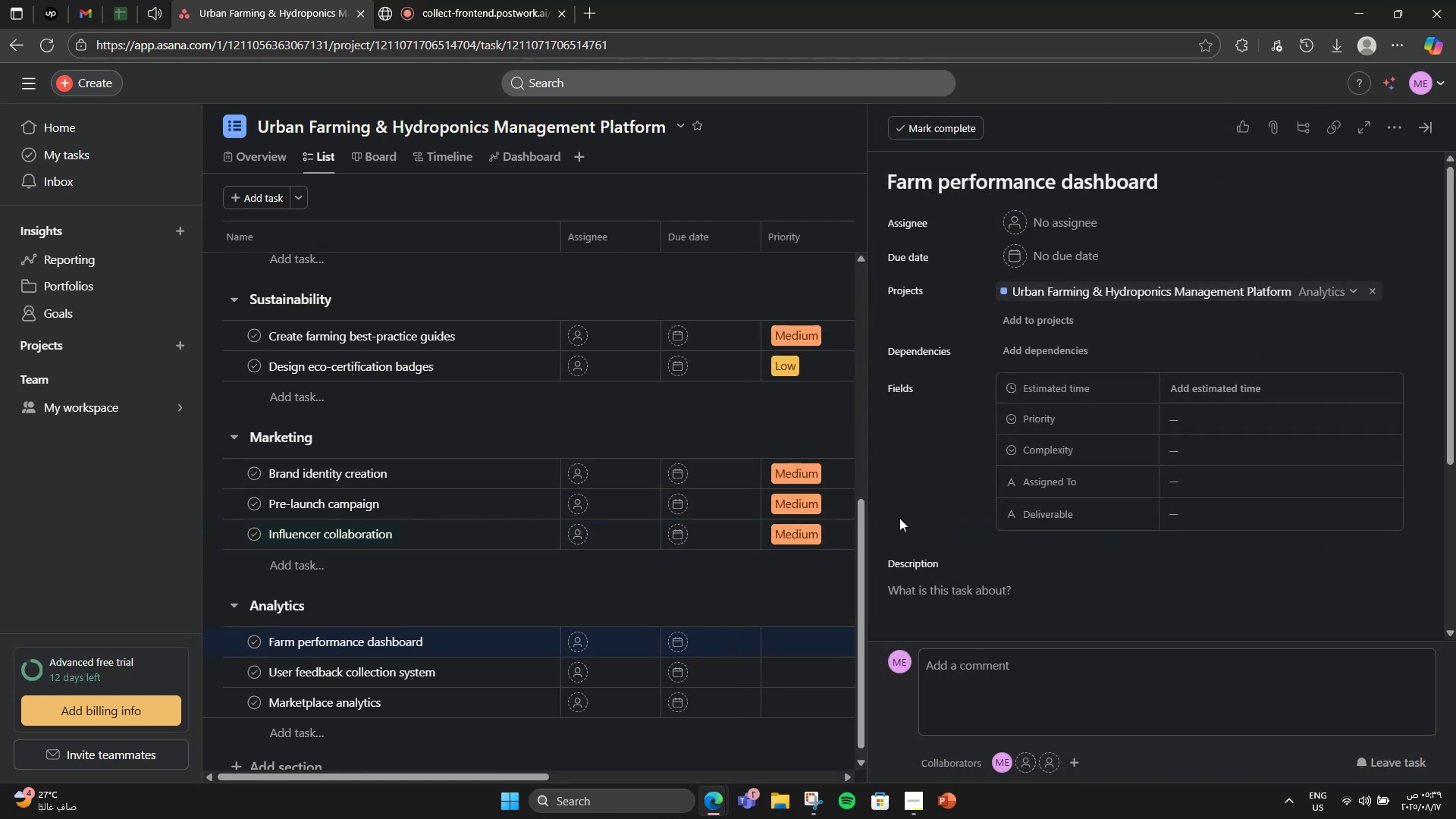 
scroll: coordinate [943, 482], scroll_direction: down, amount: 5.0
 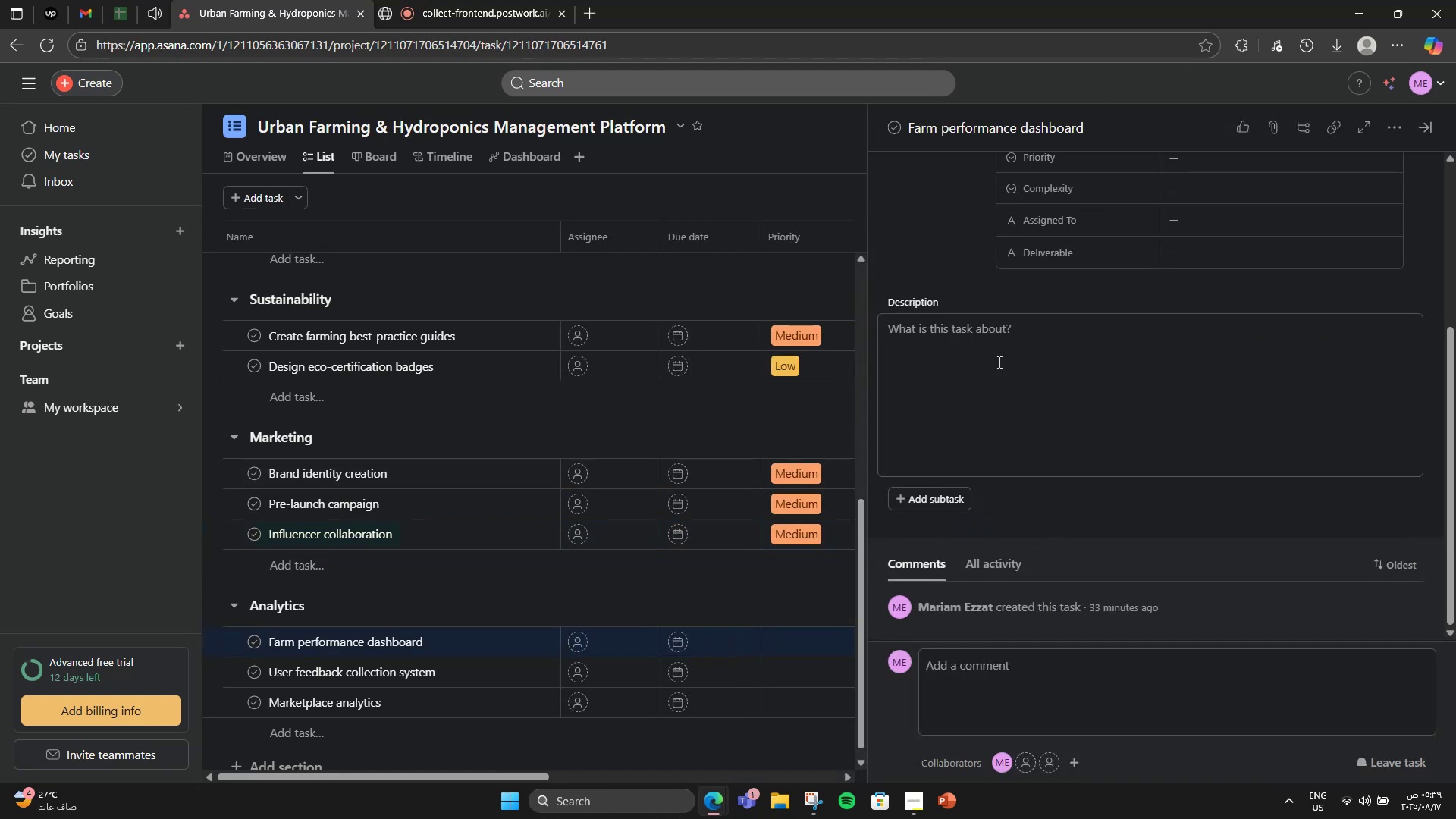 
left_click([1012, 328])
 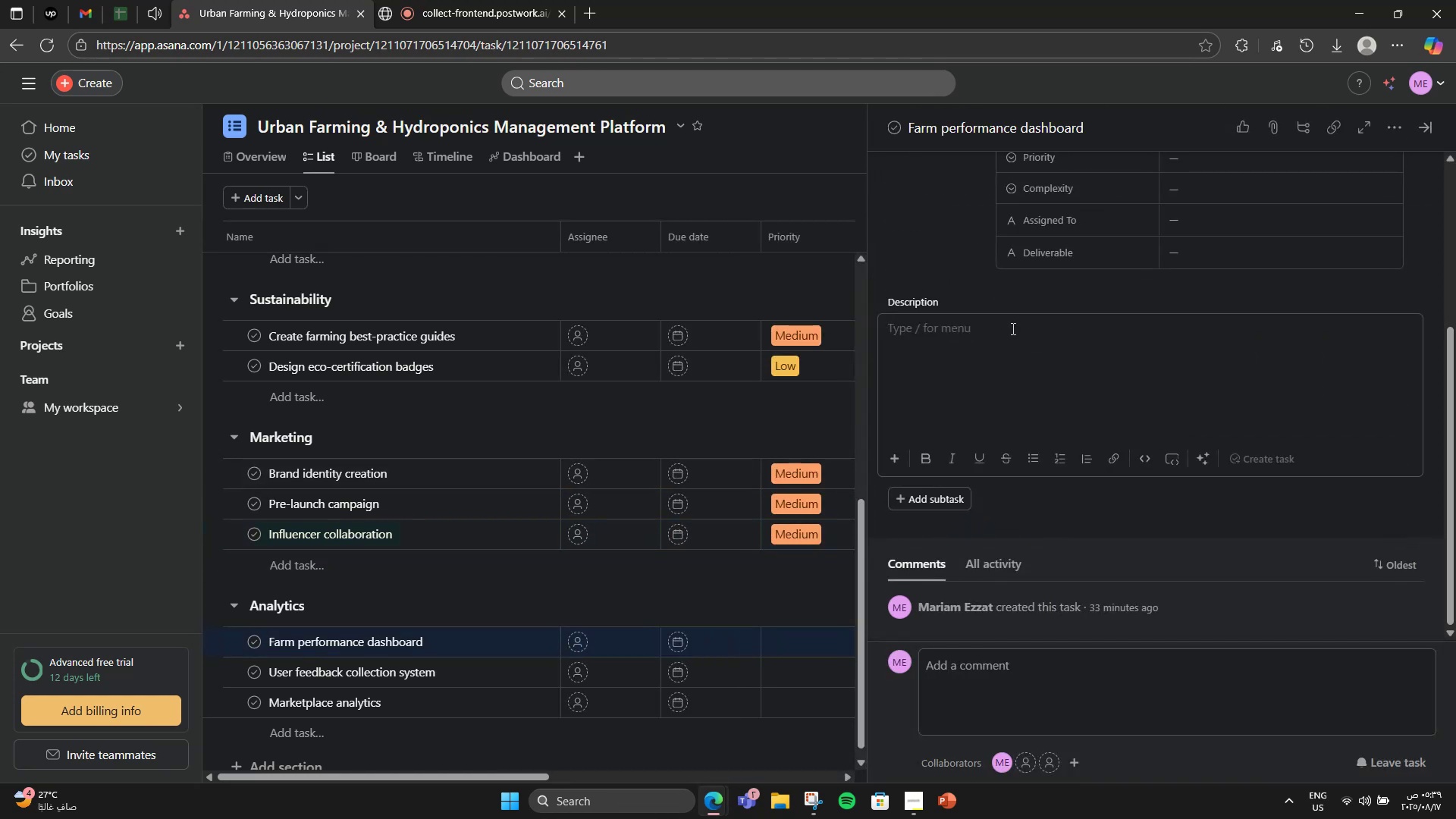 
type(Add reports for yield, water use, and ROI fi)
key(Backspace)
type(or farmers.)
 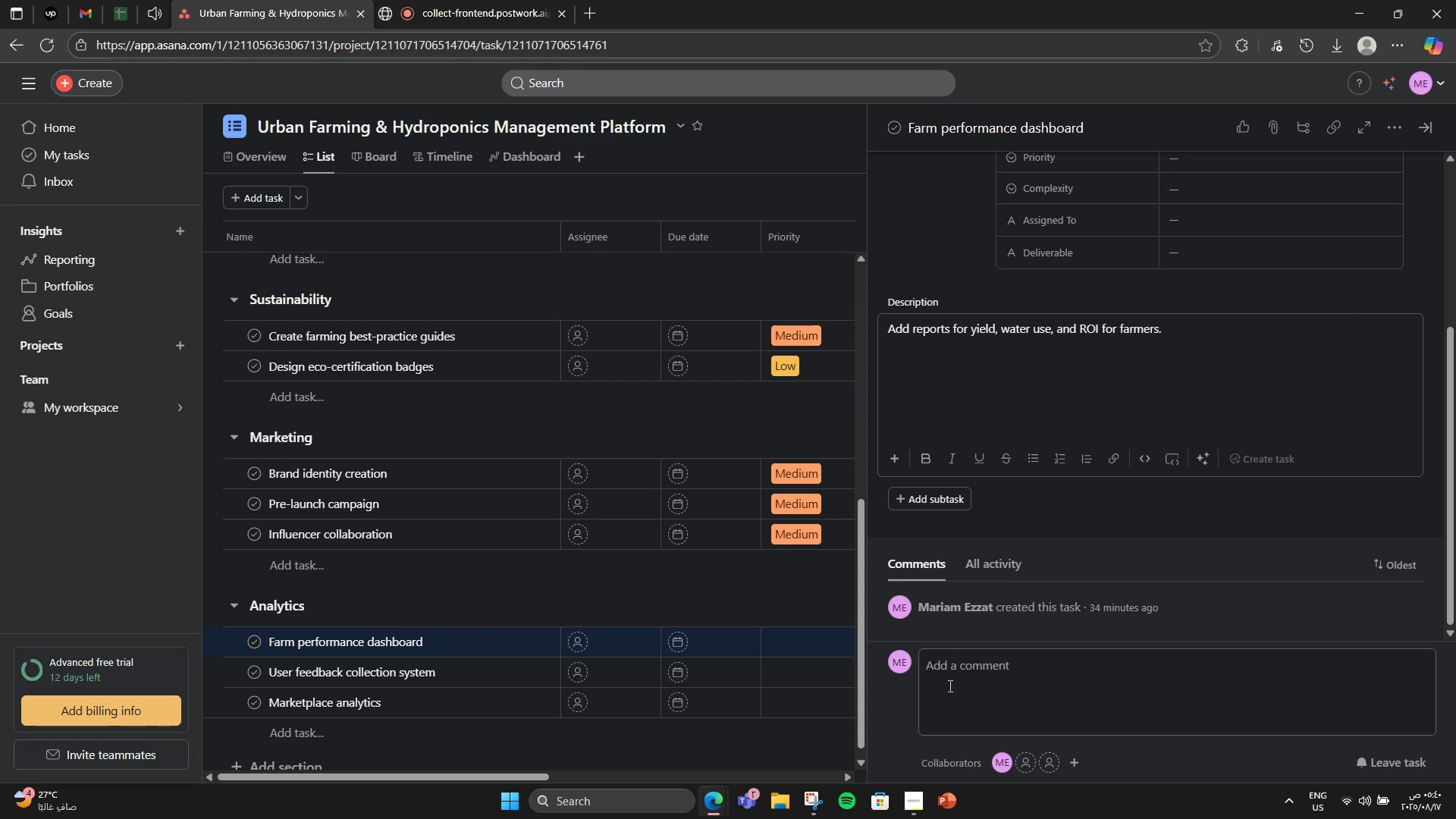 
wait(5.42)
 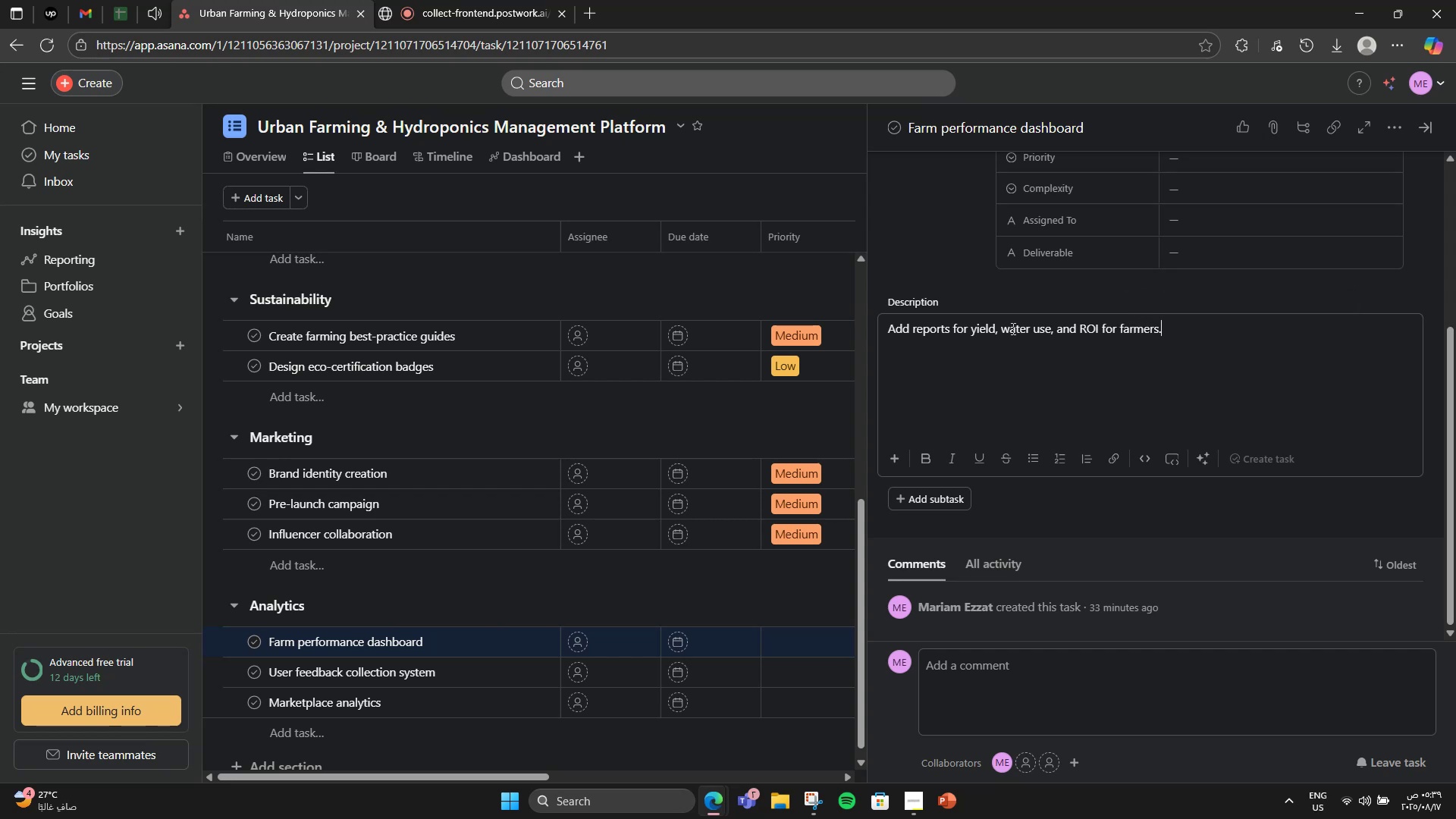 
left_click([491, 667])
 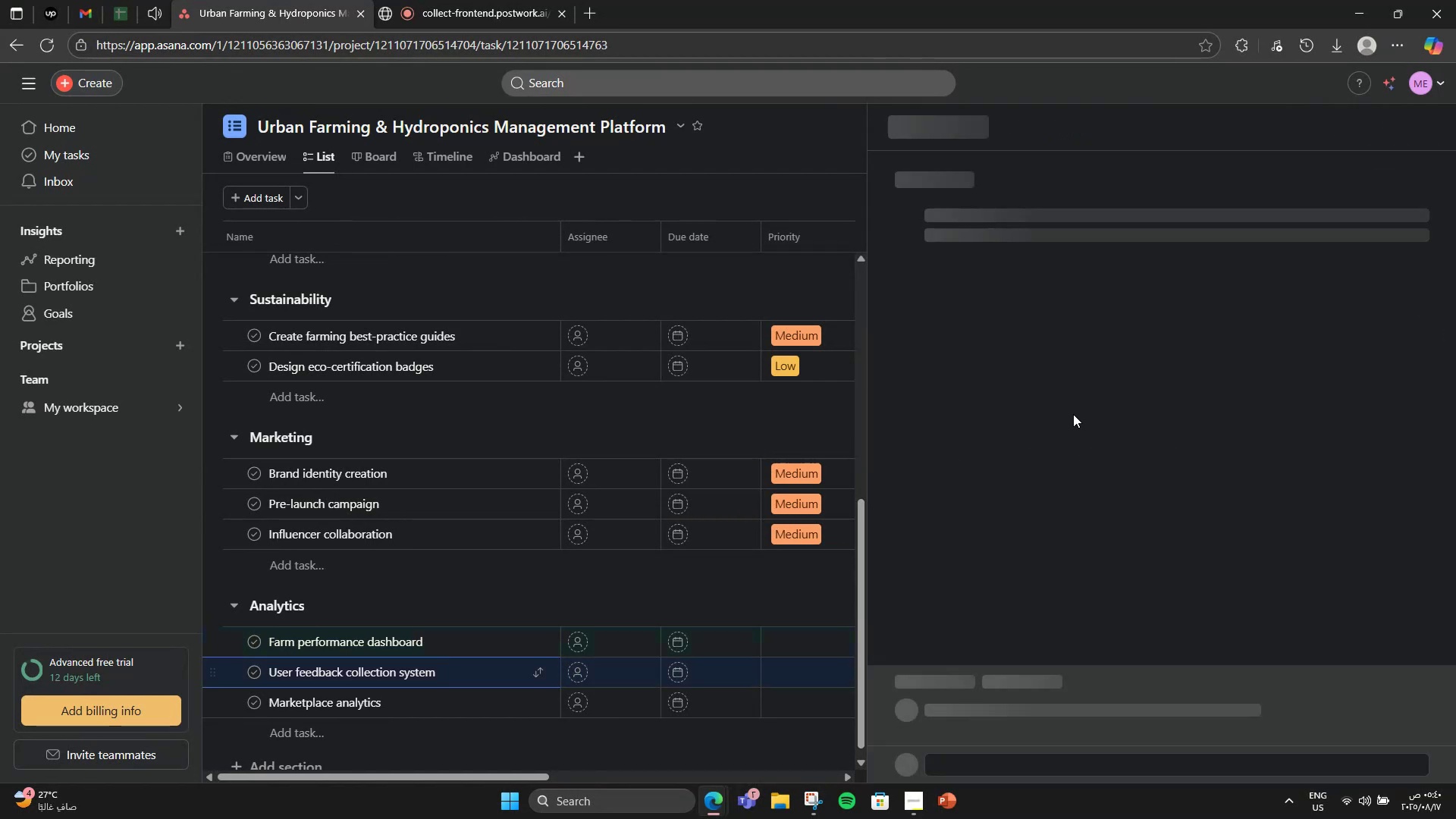 
scroll: coordinate [1073, 414], scroll_direction: down, amount: 2.0
 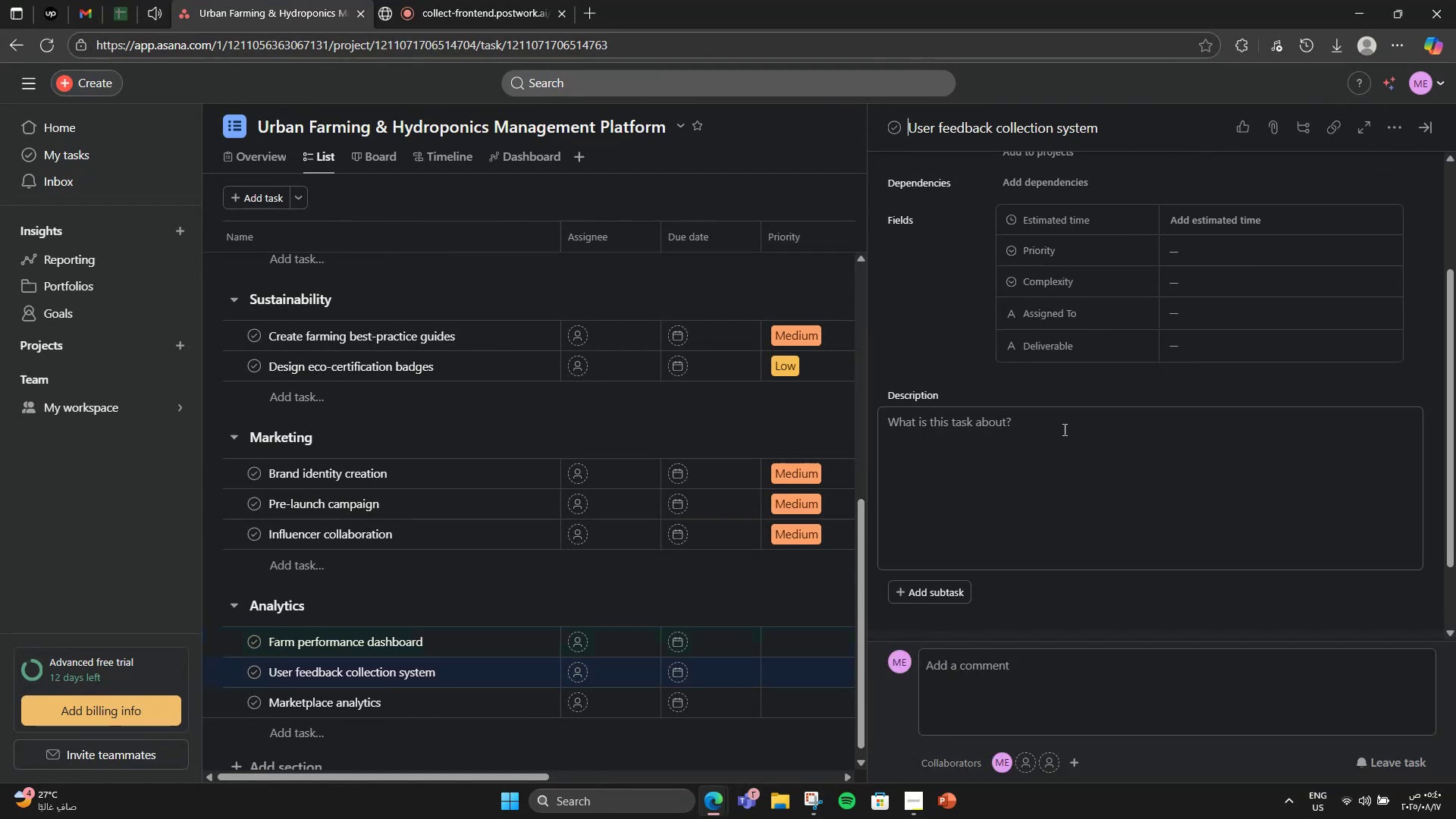 
left_click([1049, 444])
 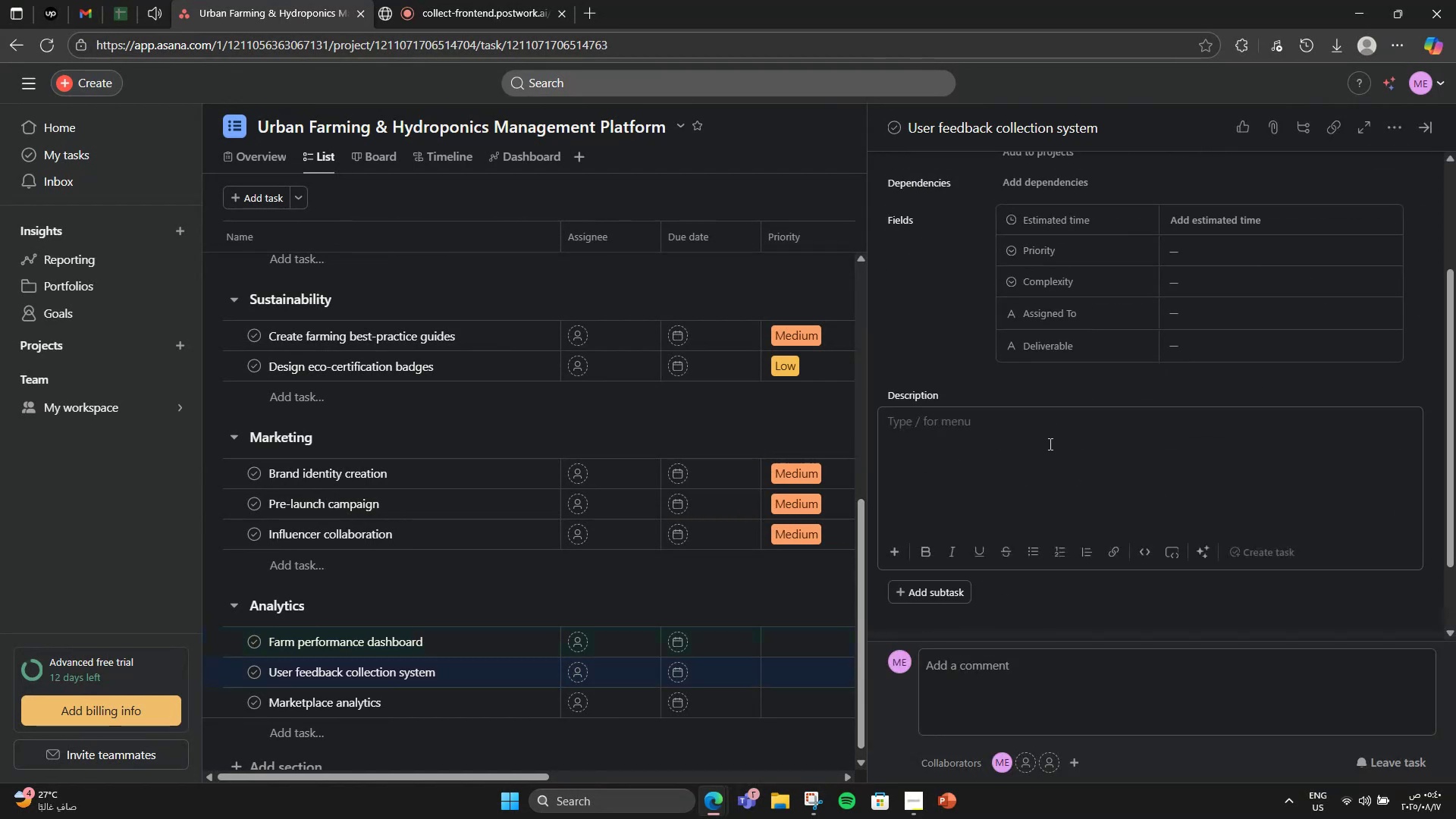 
type(Add feature in app for )
 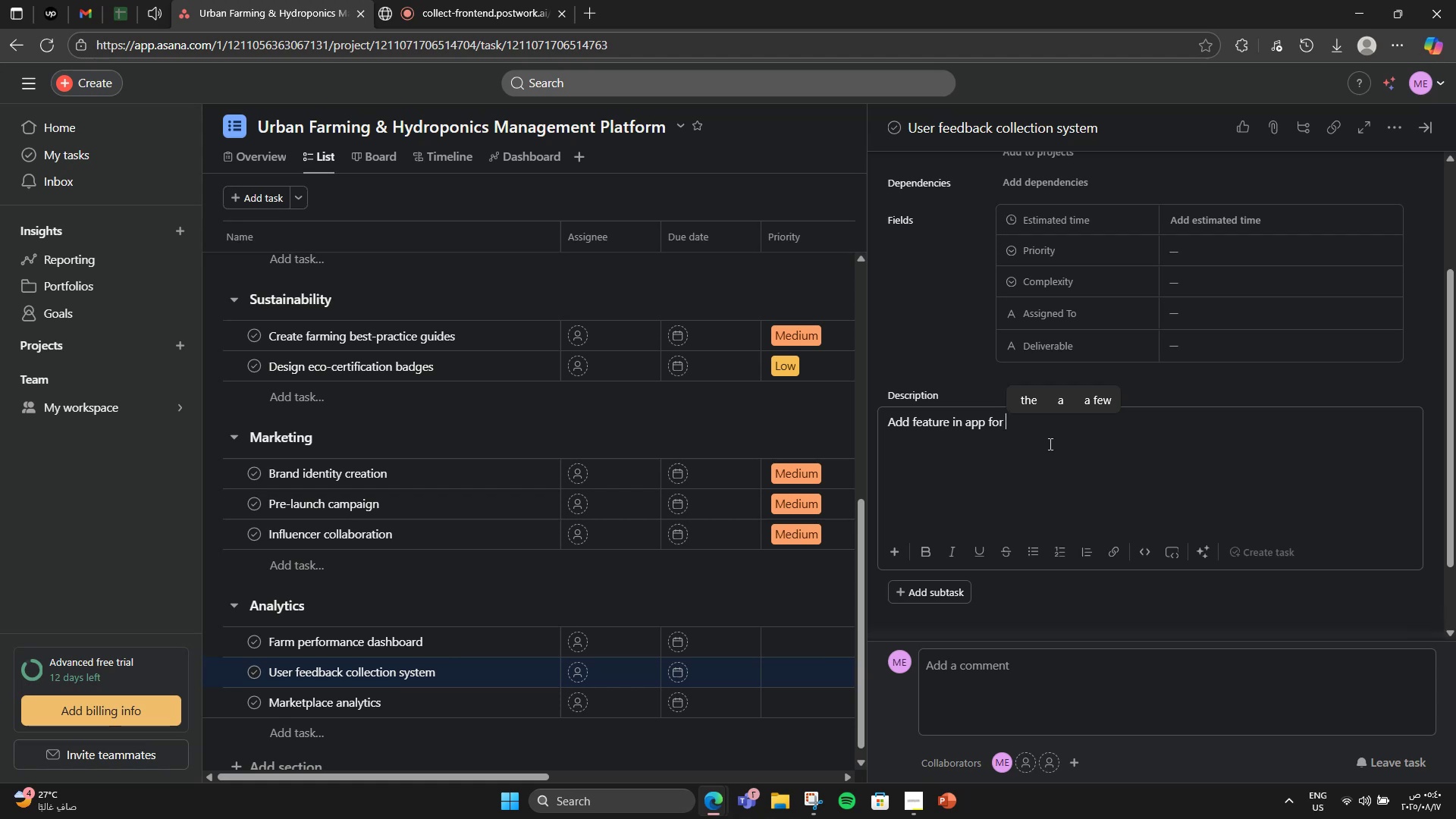 
wait(6.27)
 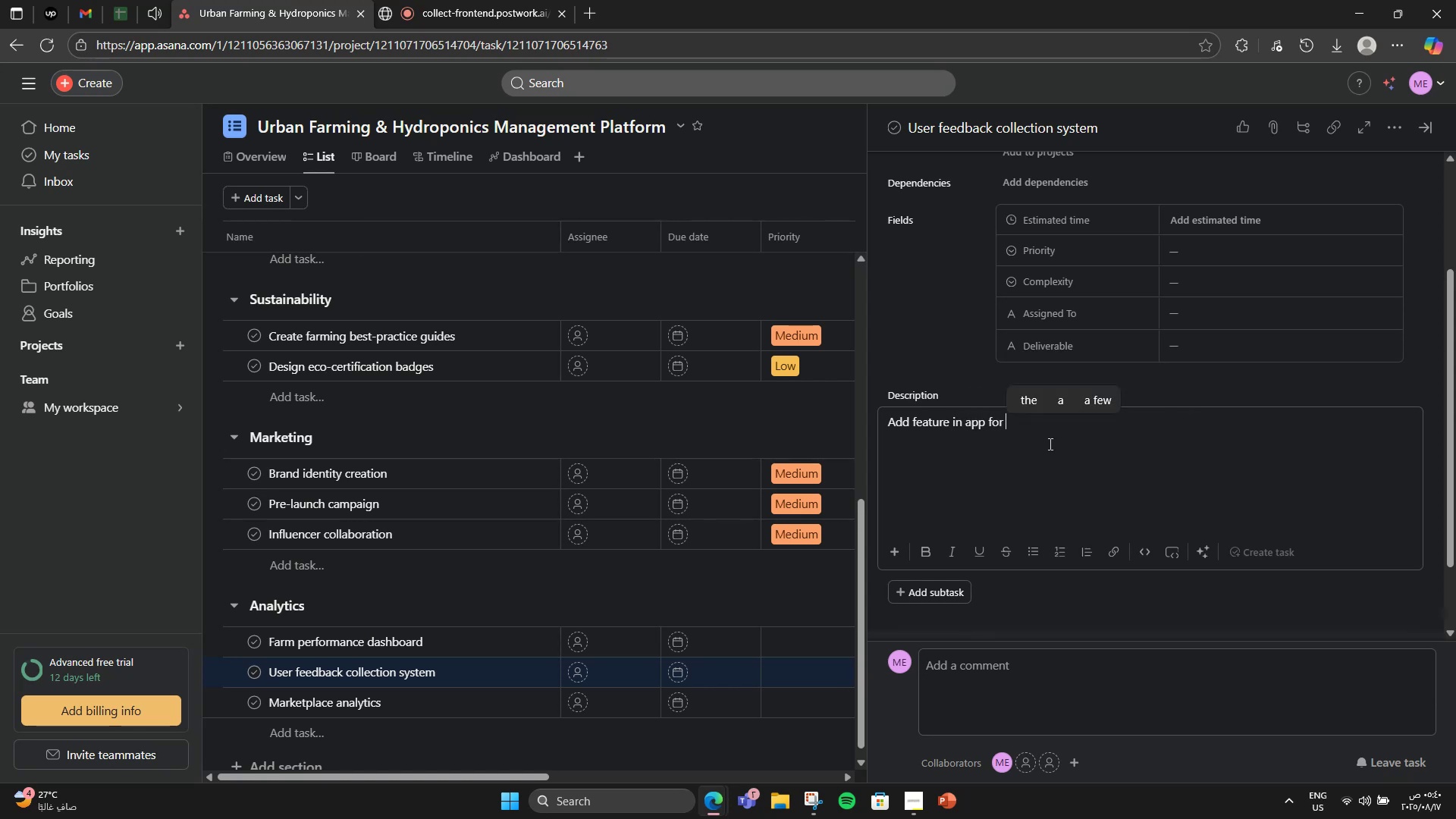 
type(farmers to suggest improvements.)
 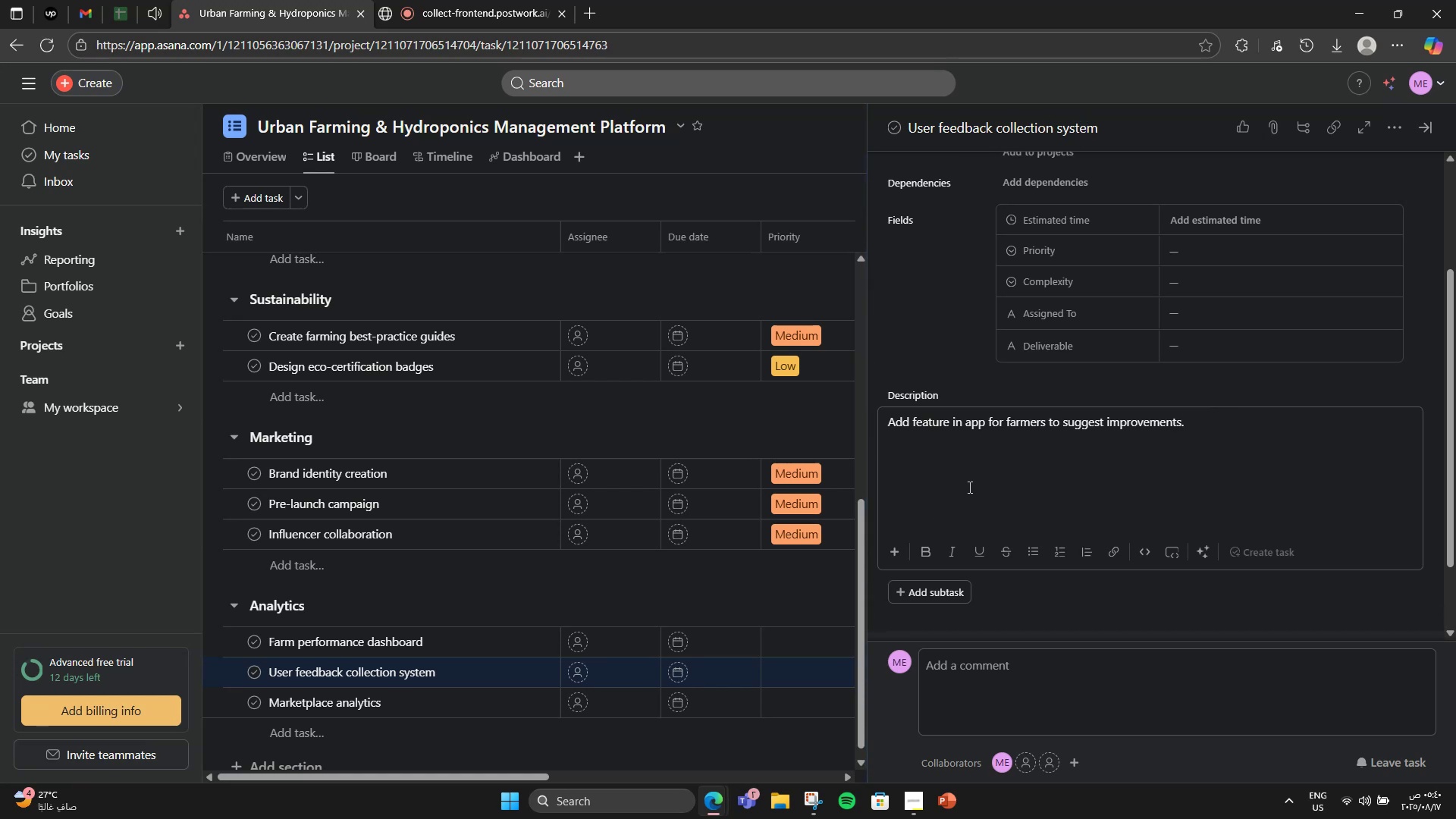 
wait(7.04)
 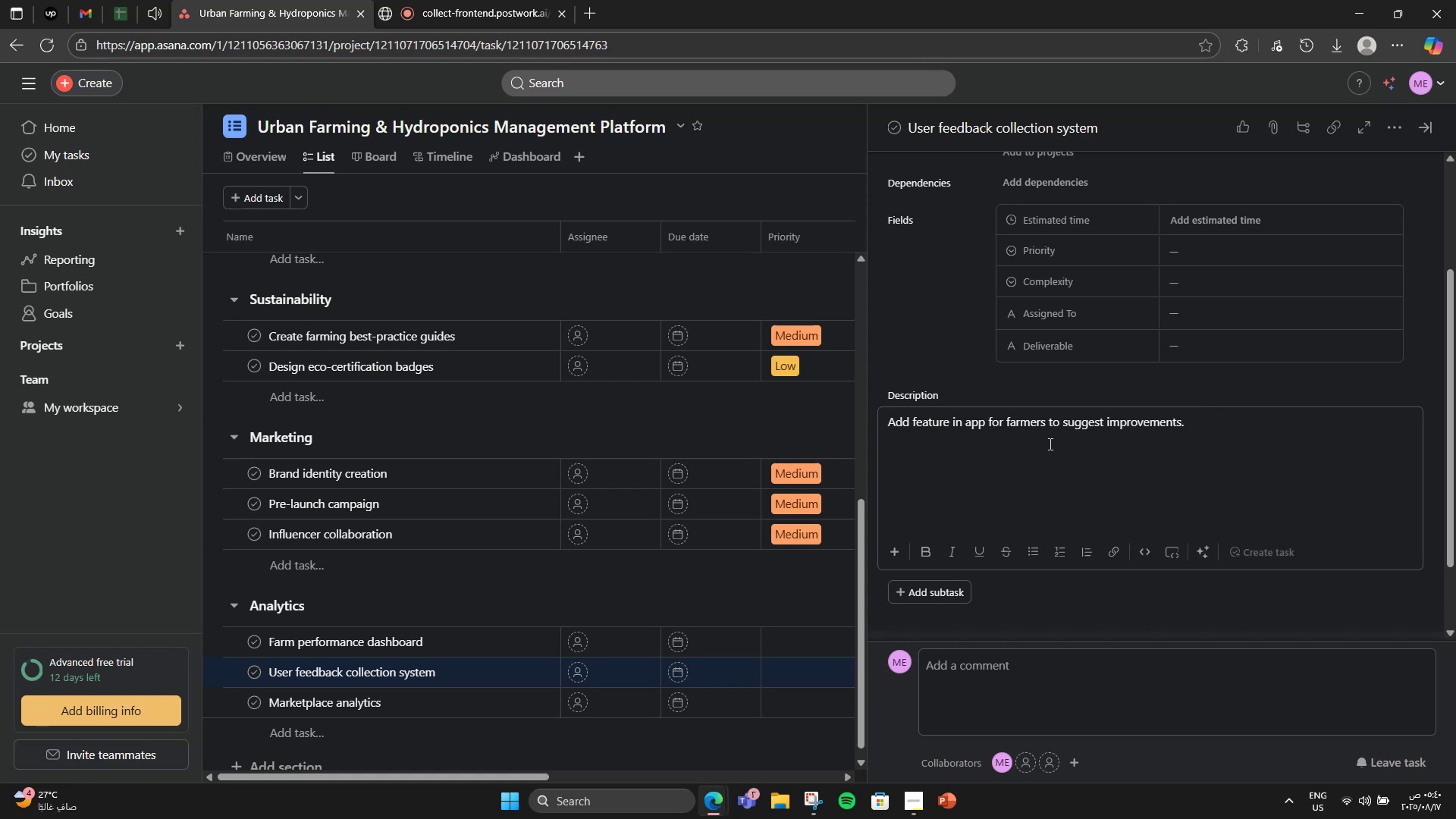 
left_click([483, 701])
 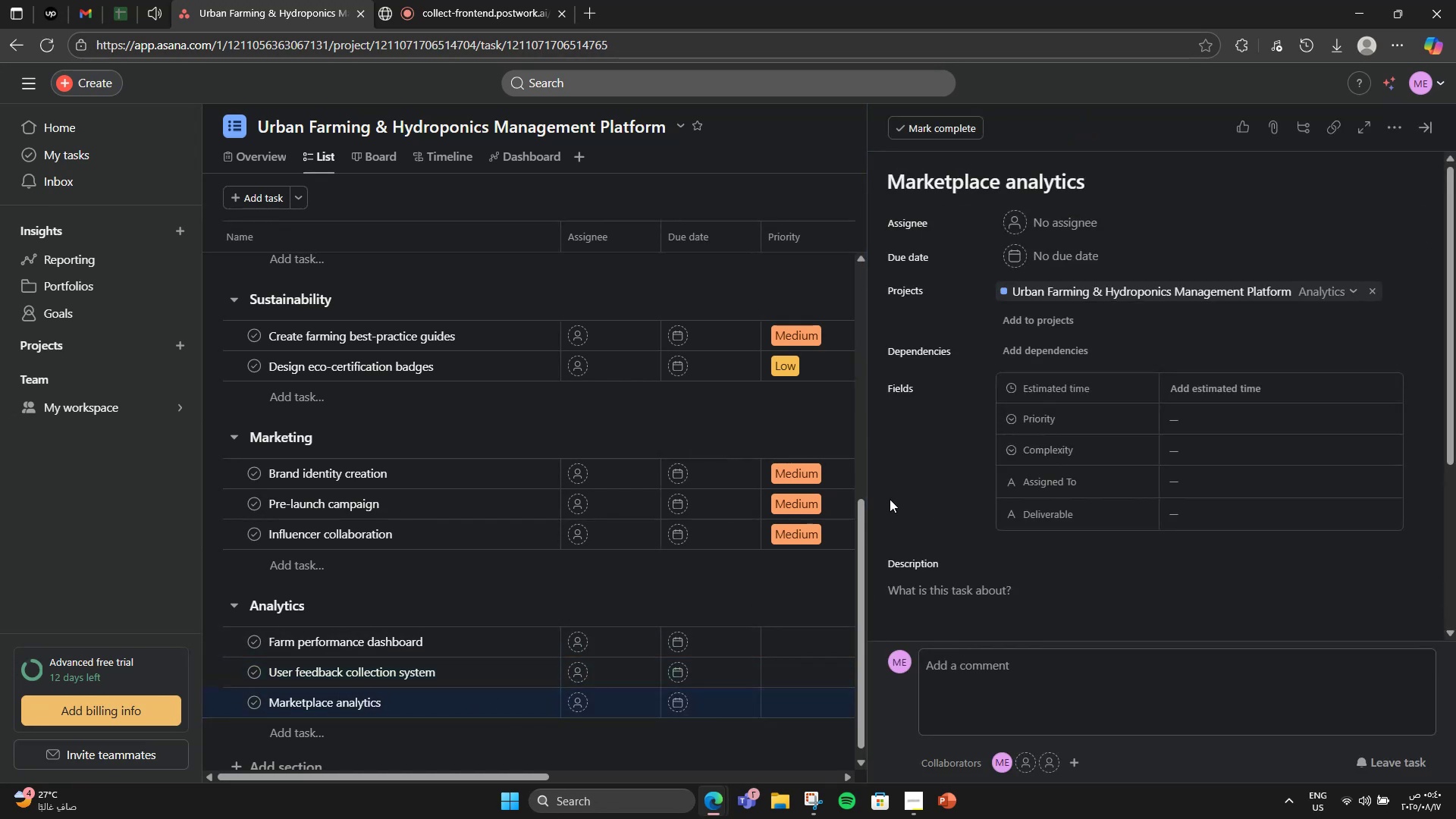 
scroll: coordinate [935, 526], scroll_direction: down, amount: 4.0
 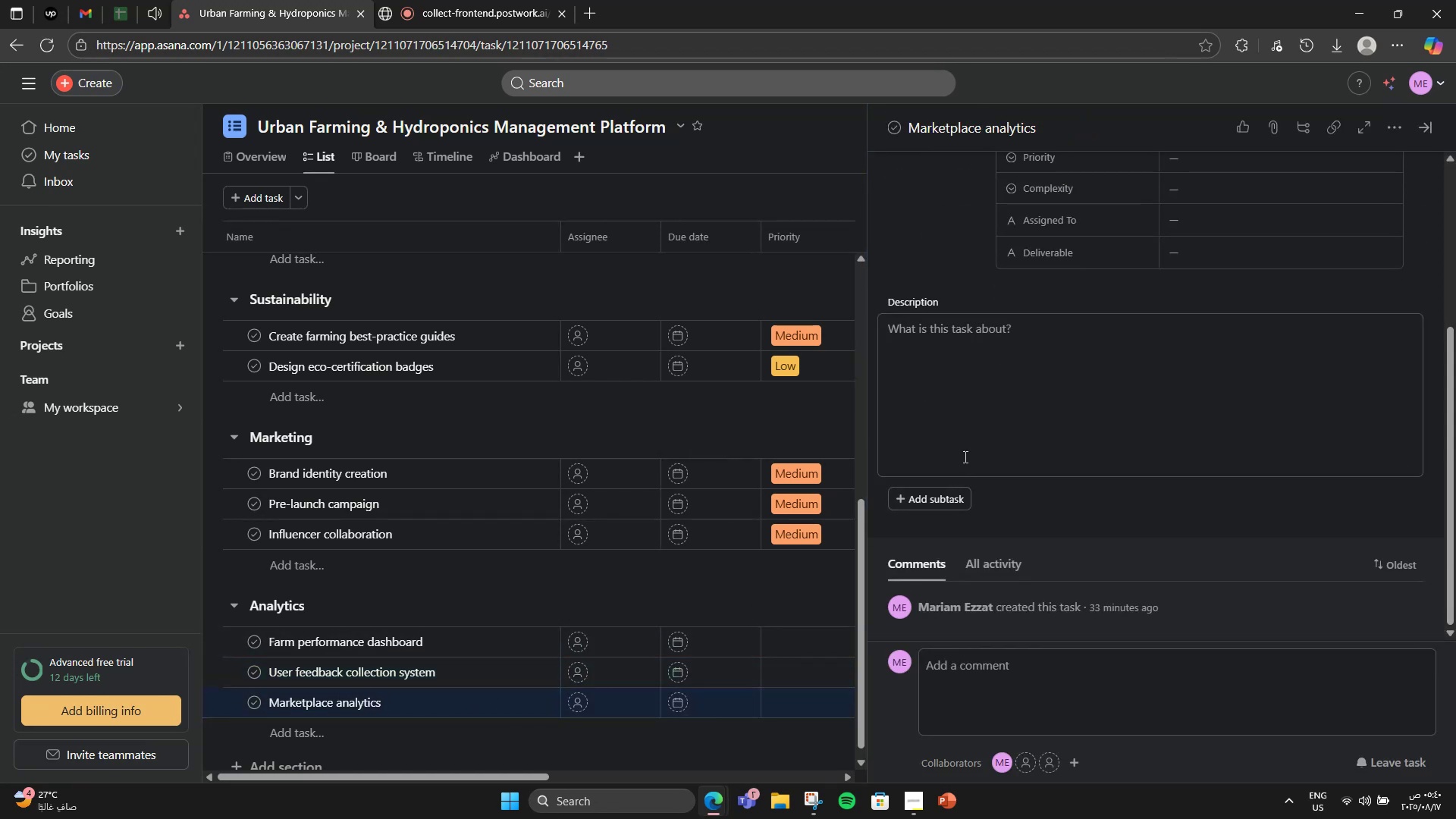 
left_click([961, 419])
 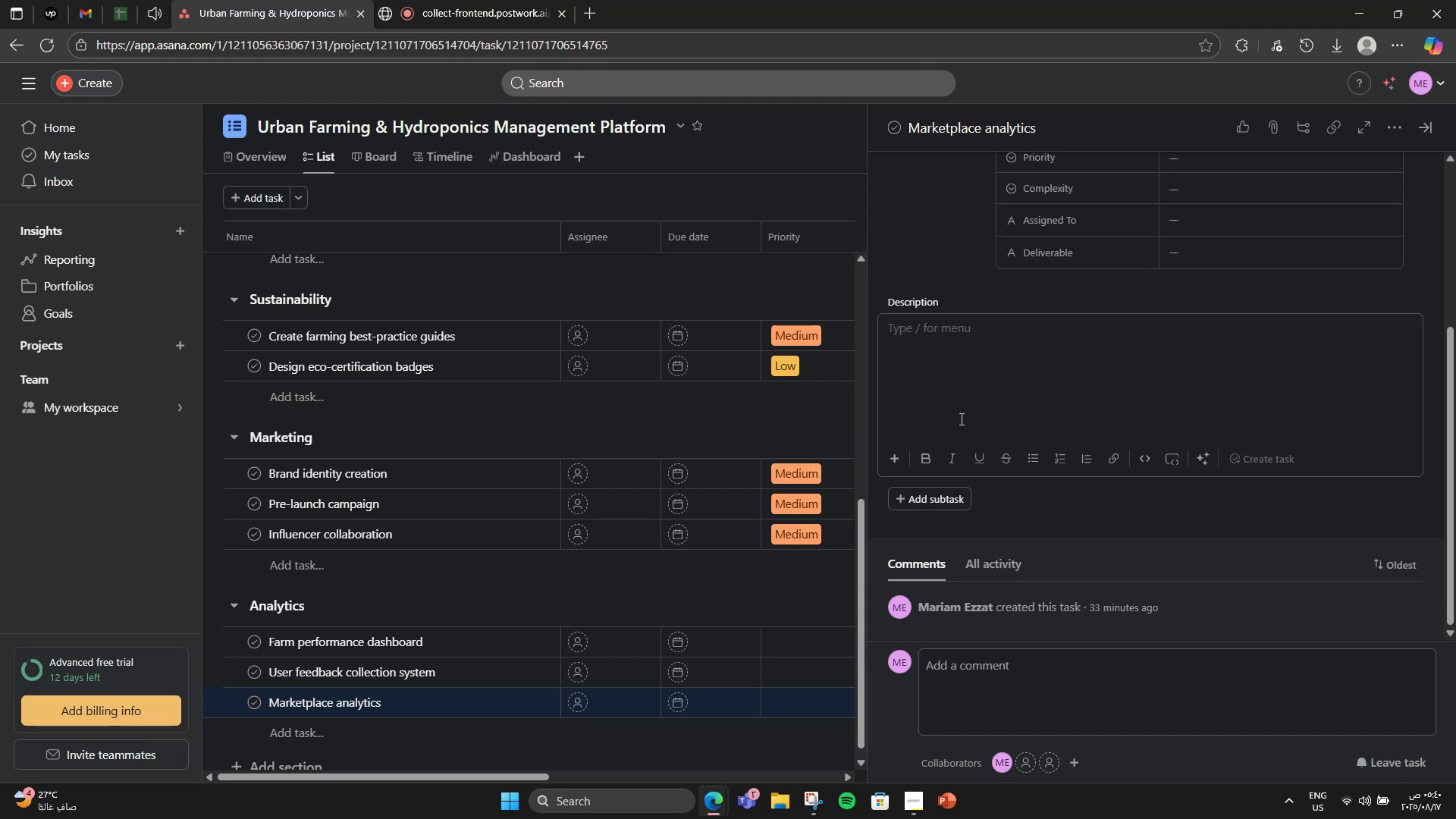 
type(Add )
 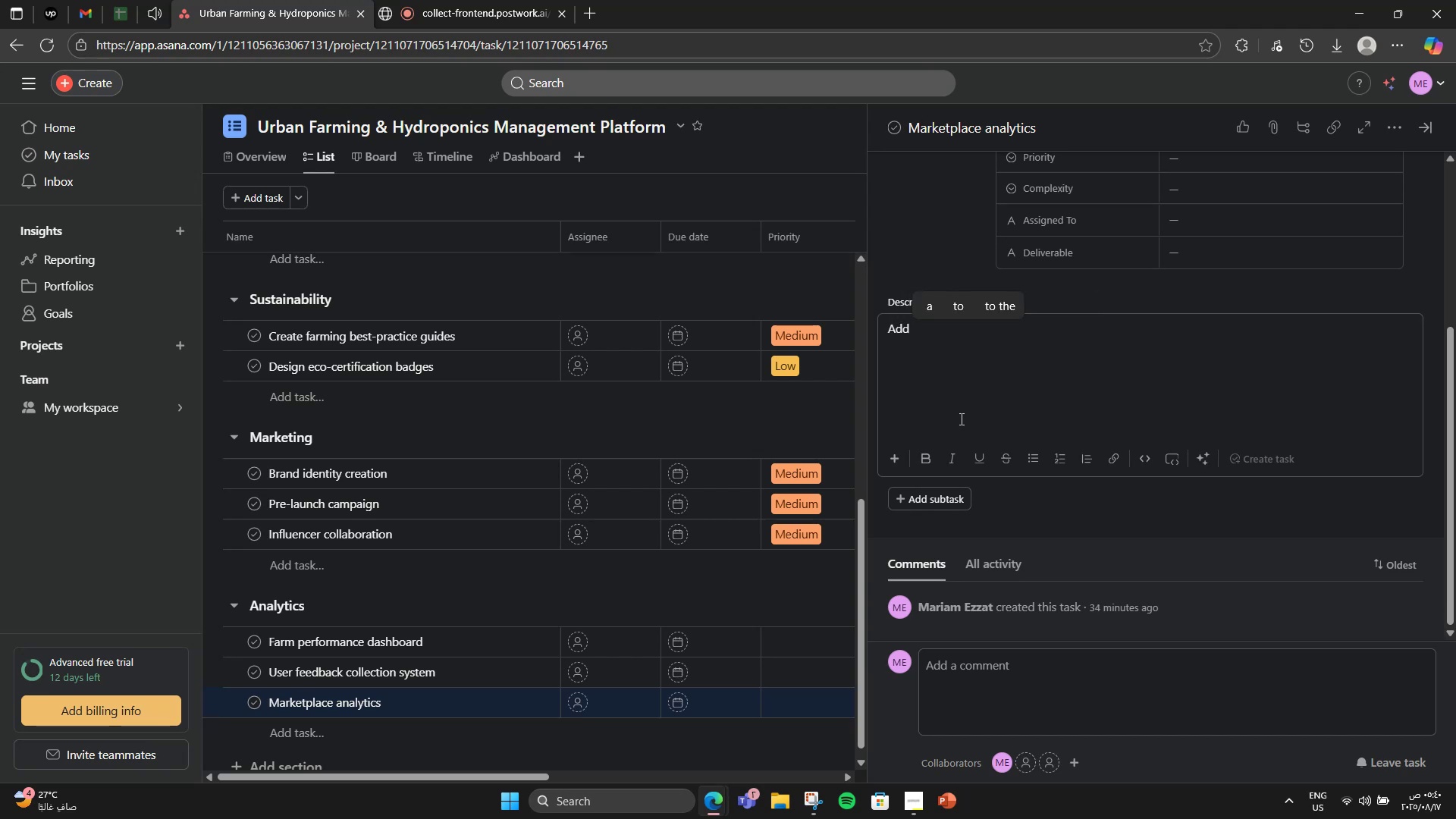 
wait(5.09)
 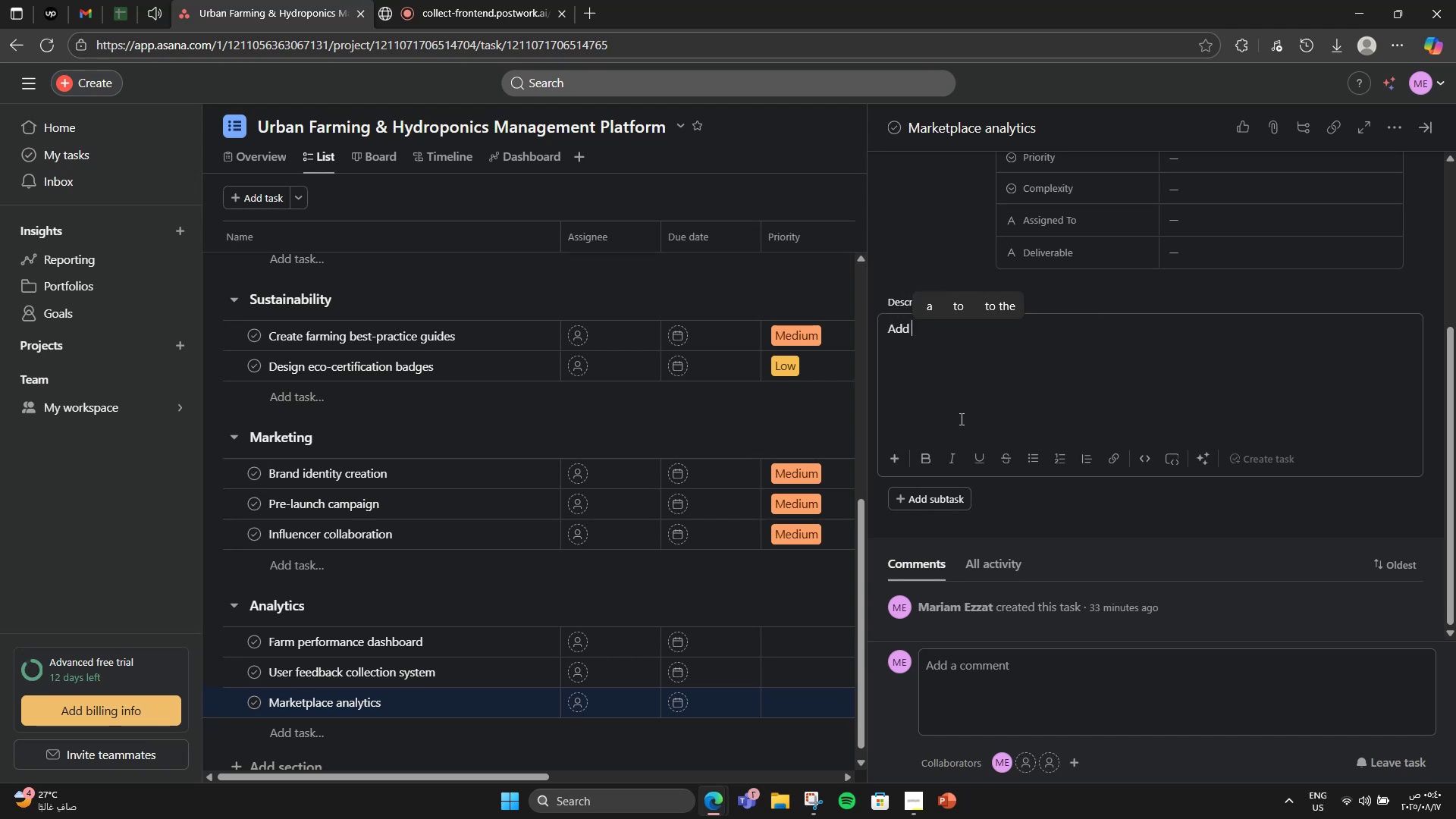 
type(metric )
key(Backspace)
type(s for buyer)
 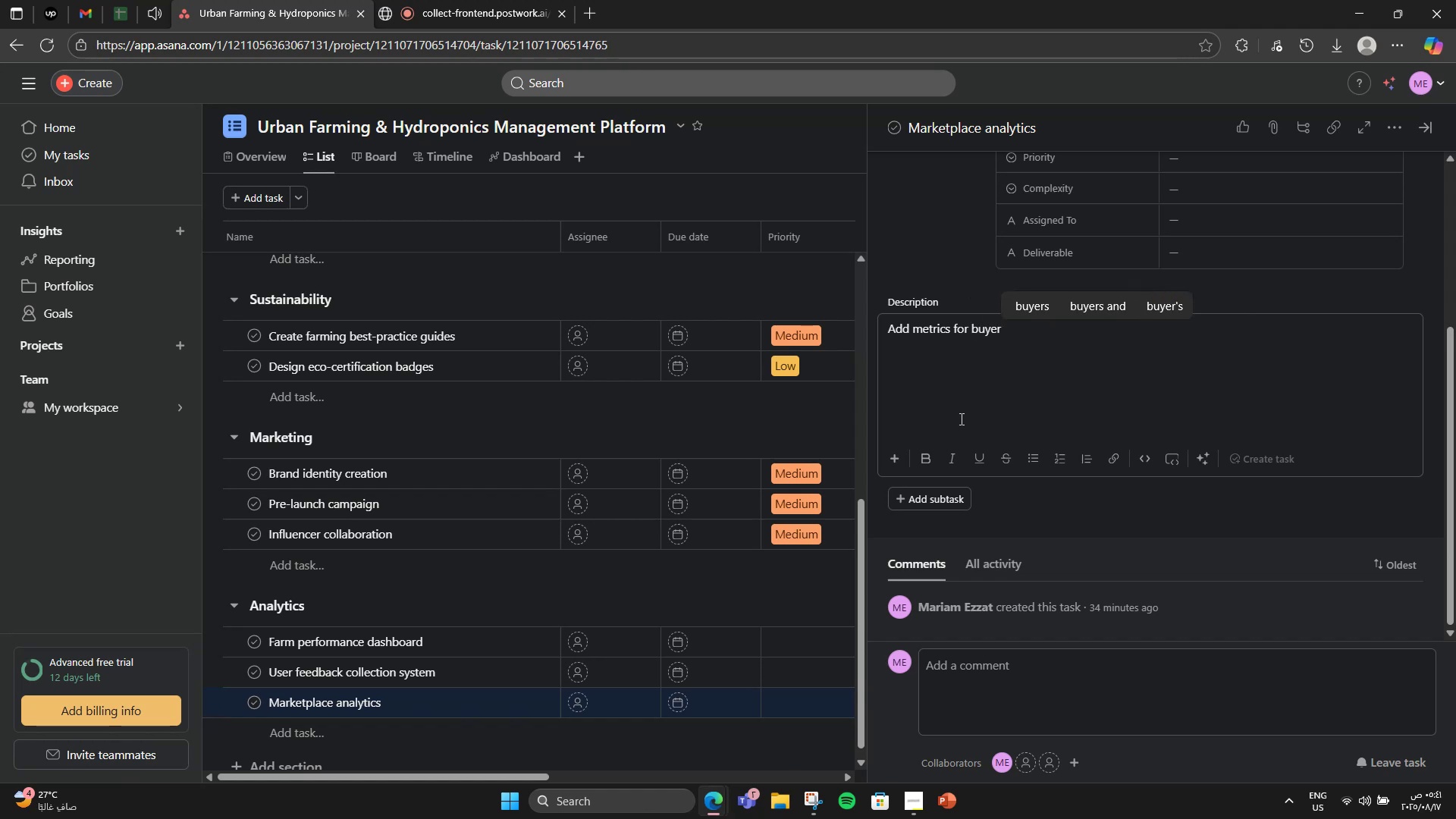 
type( demand )
key(Backspace)
type(, pricing )
key(Backspace)
type(, ab)
key(Backspace)
type(nd s)
key(Backspace)
type(supply chau)
key(Backspace)
type(in effiv)
key(Backspace)
type(ciency.)
 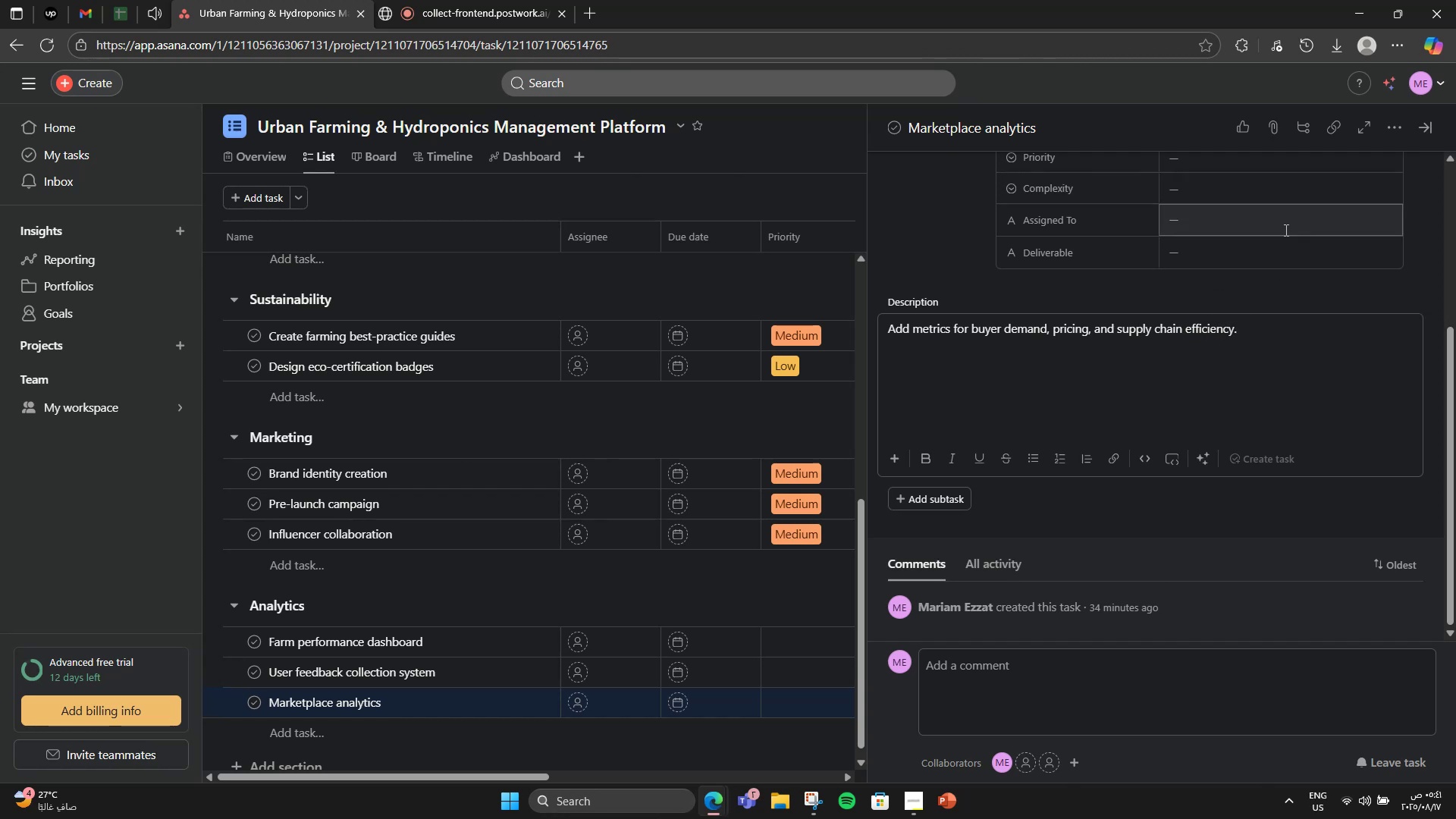 
left_click([1423, 126])
 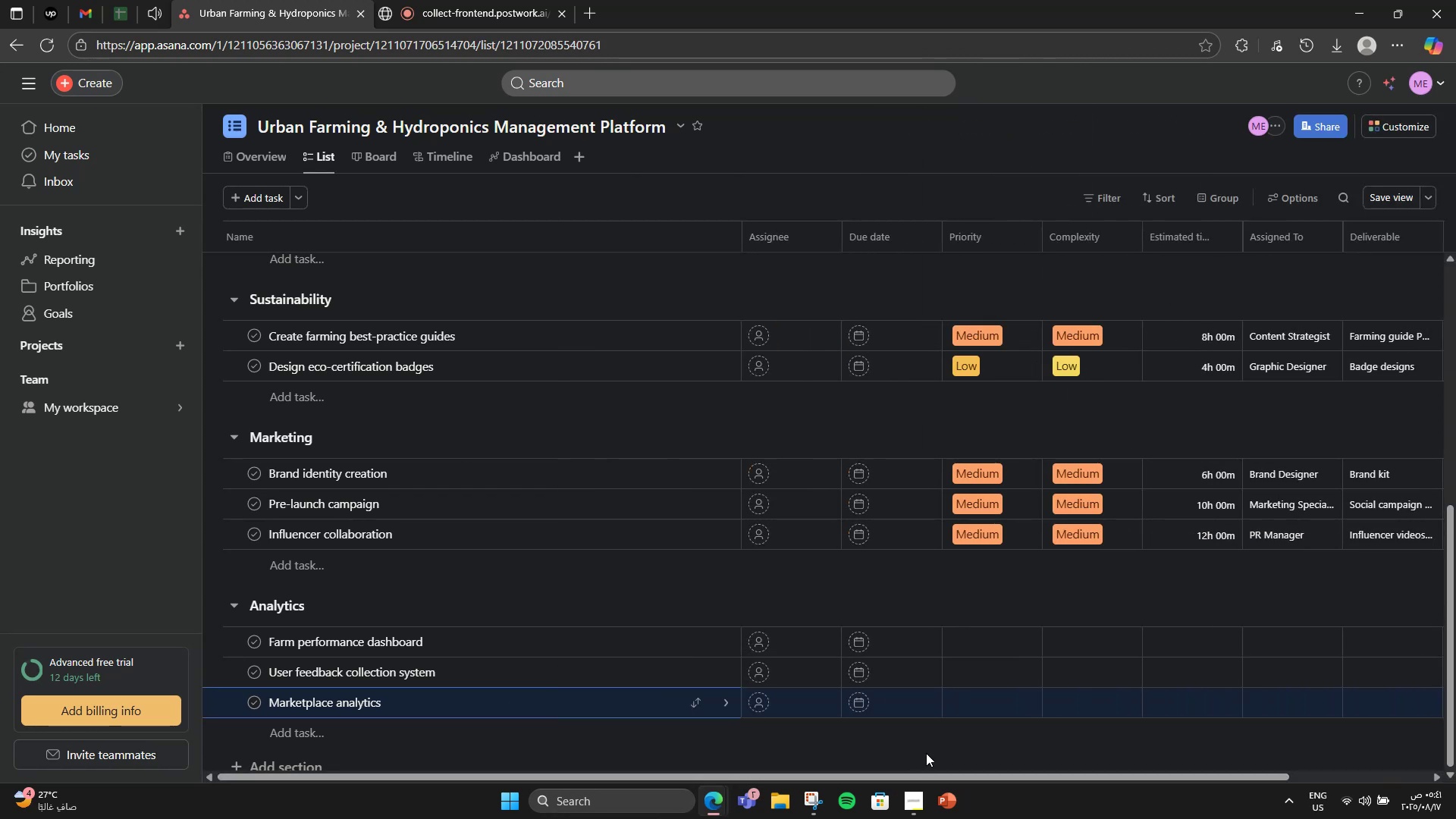 
left_click([981, 634])
 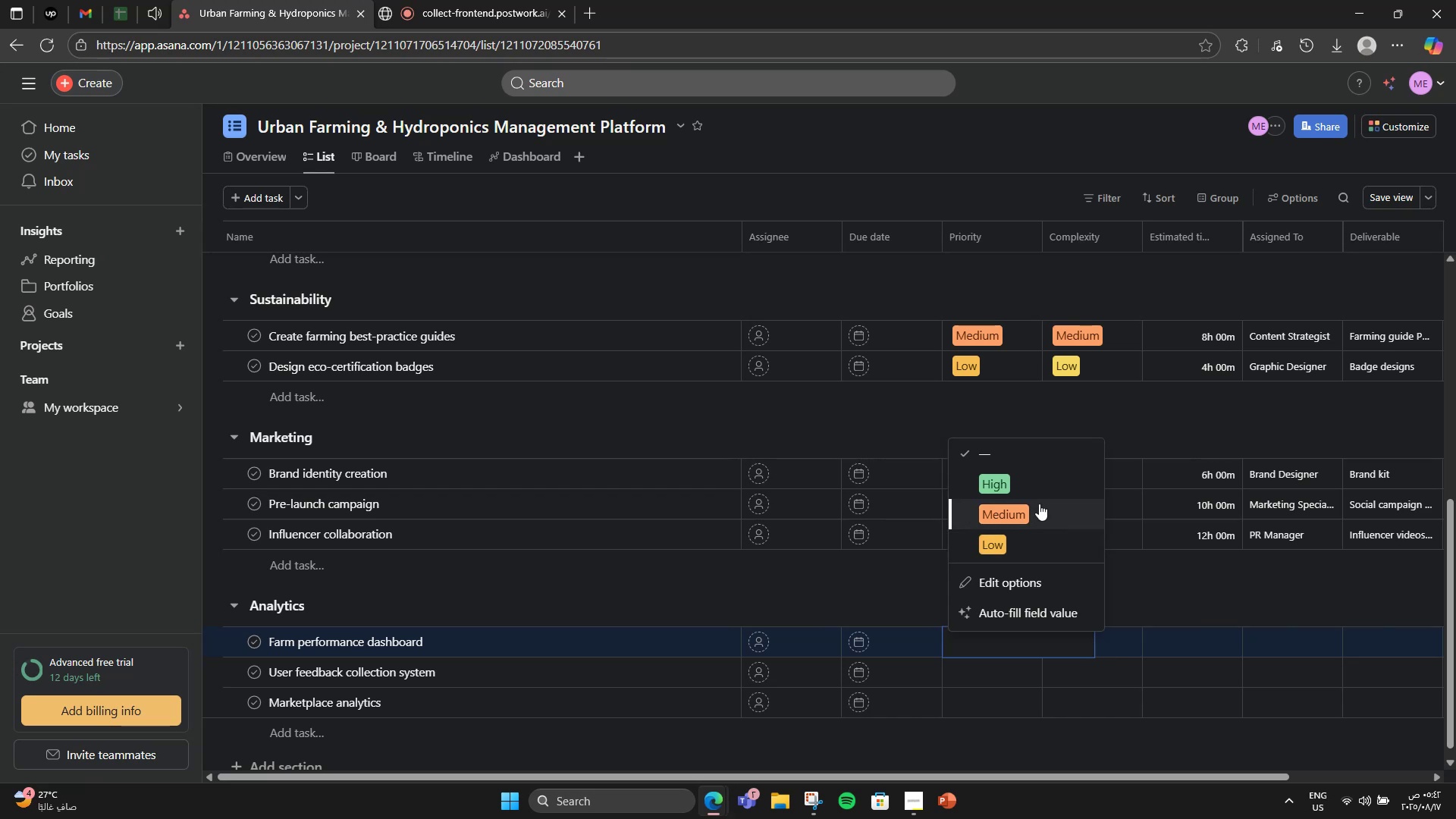 
left_click([1039, 488])
 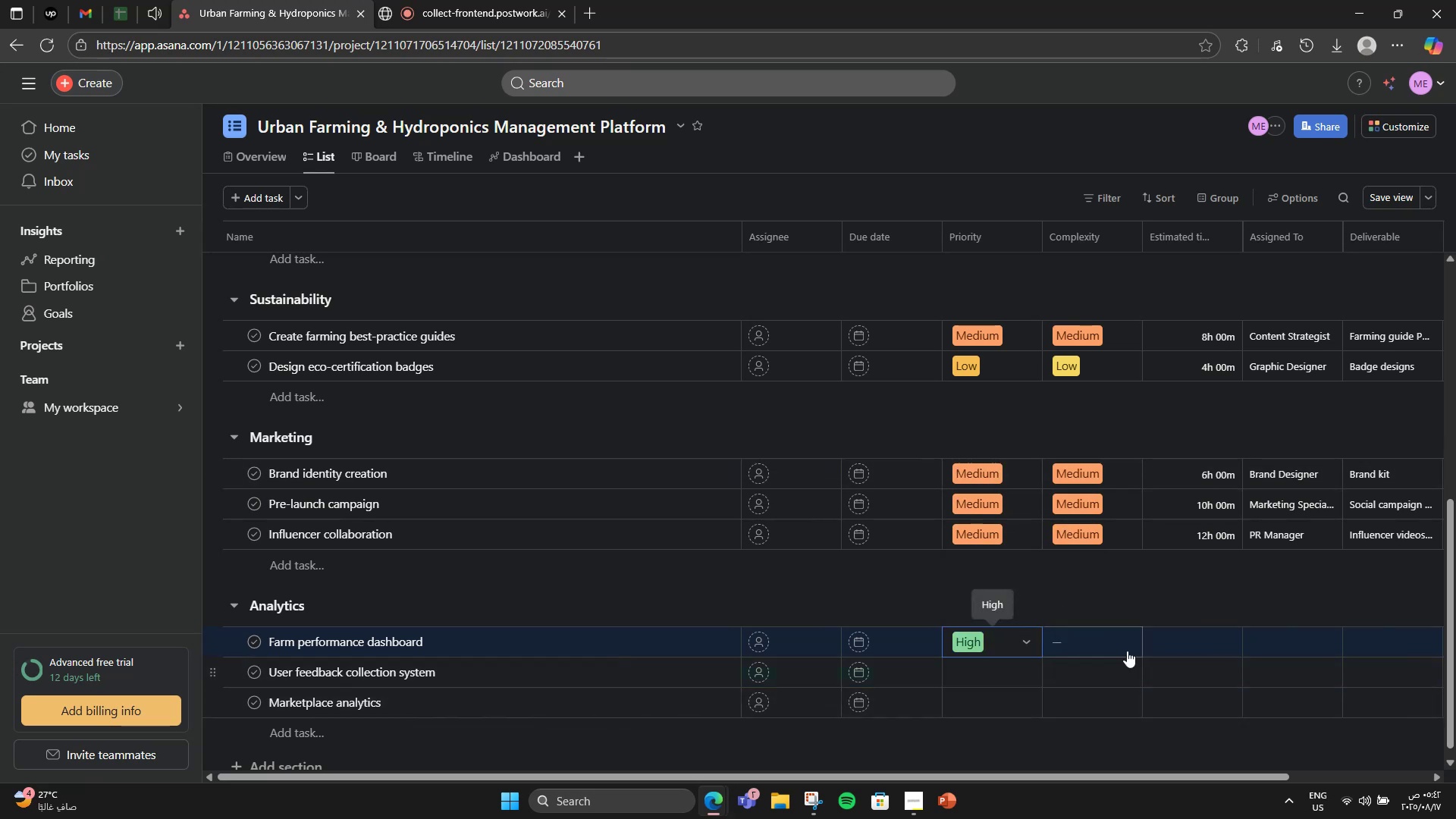 
left_click([1090, 639])
 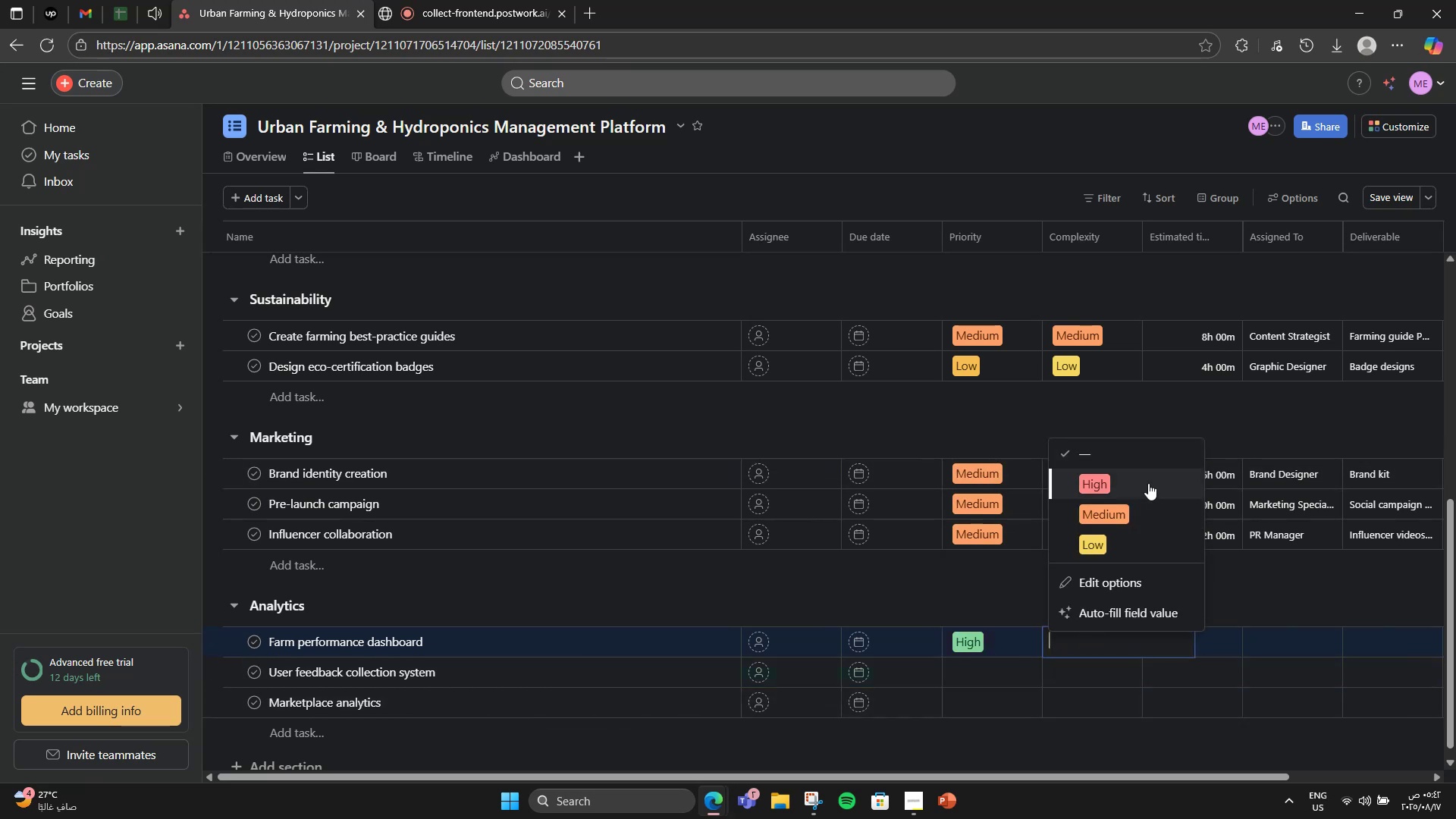 
left_click([1148, 483])
 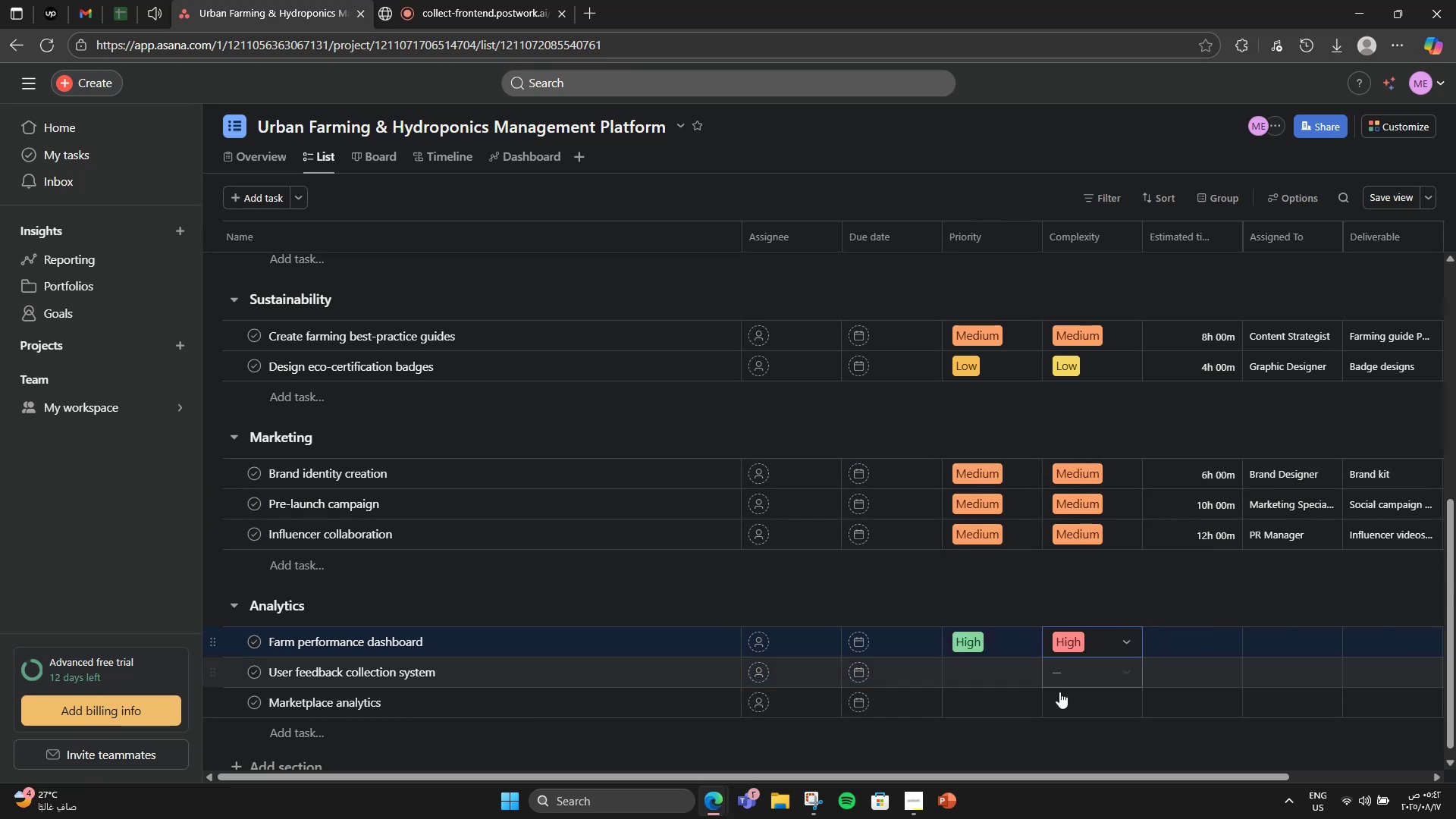 
left_click([1012, 674])
 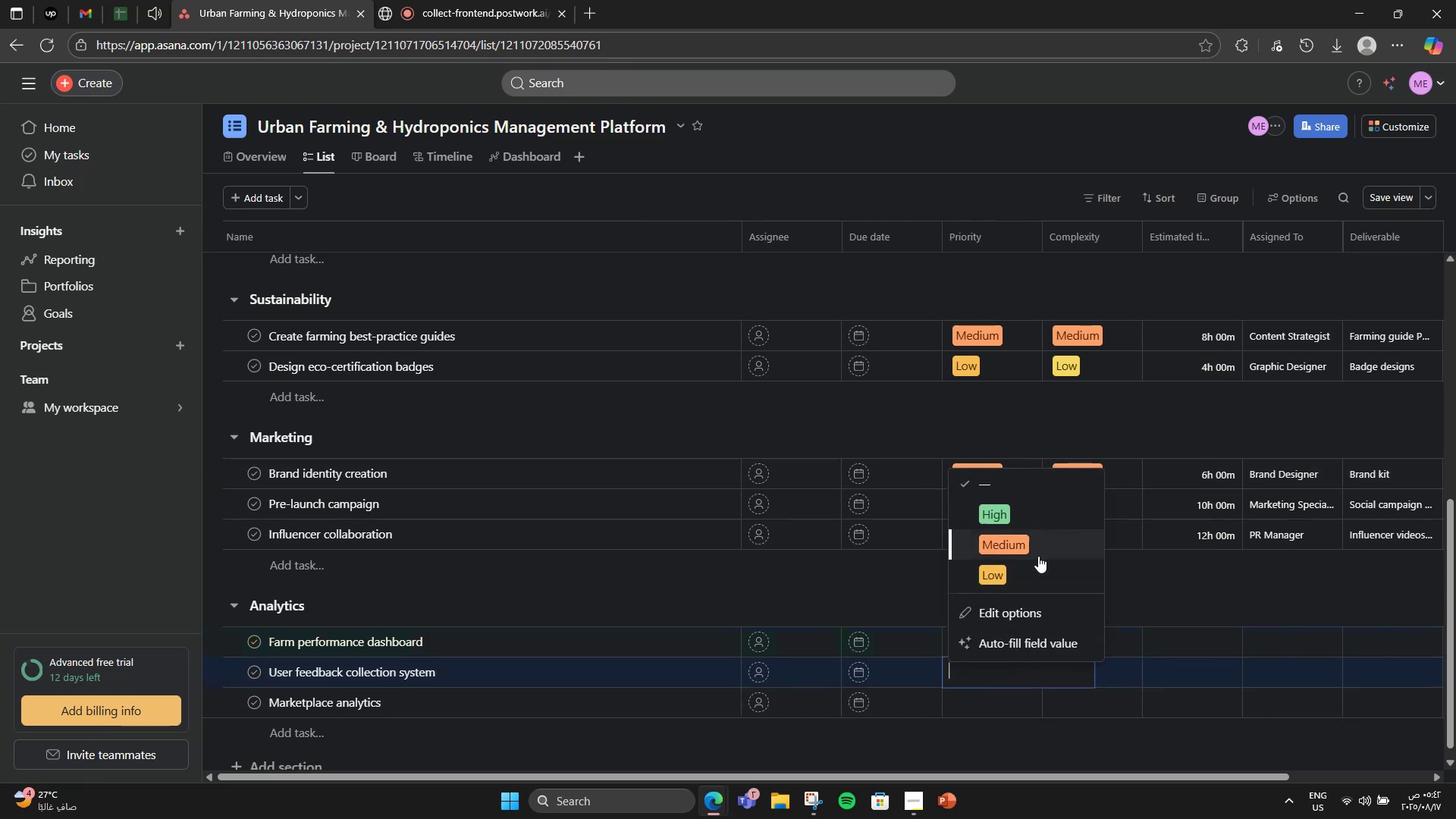 
left_click([1038, 551])
 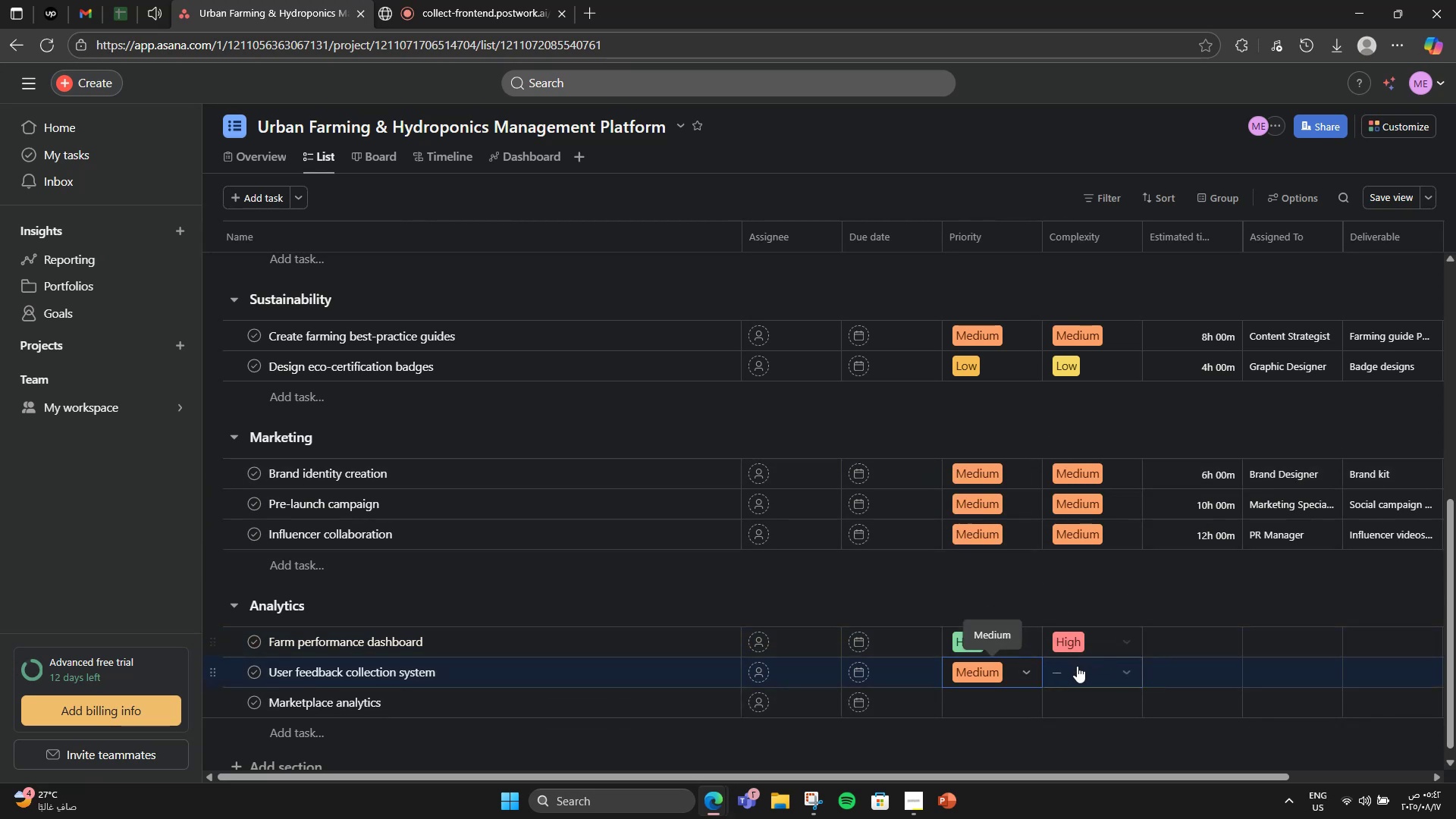 
left_click([1077, 666])
 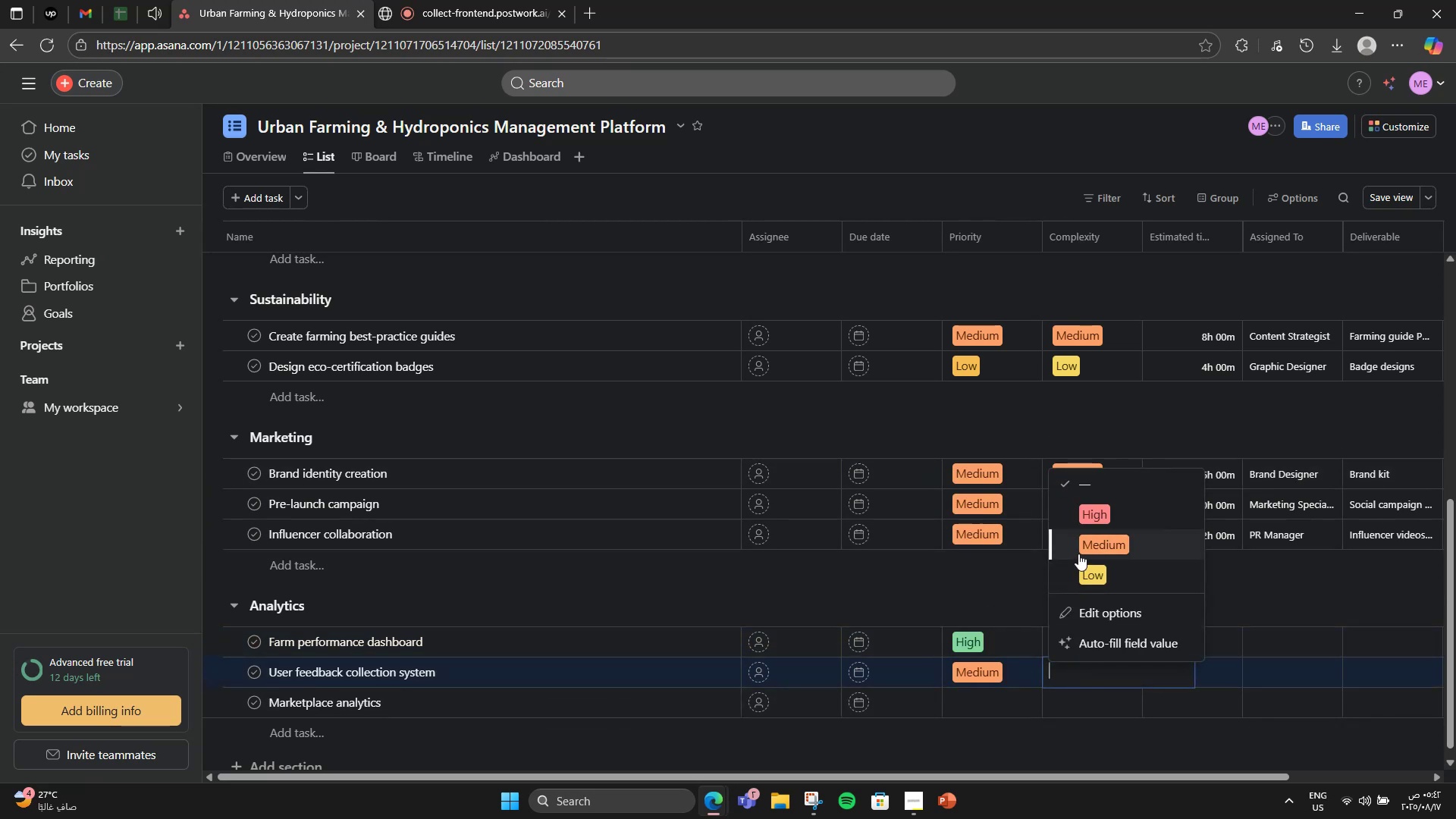 
left_click([1078, 554])
 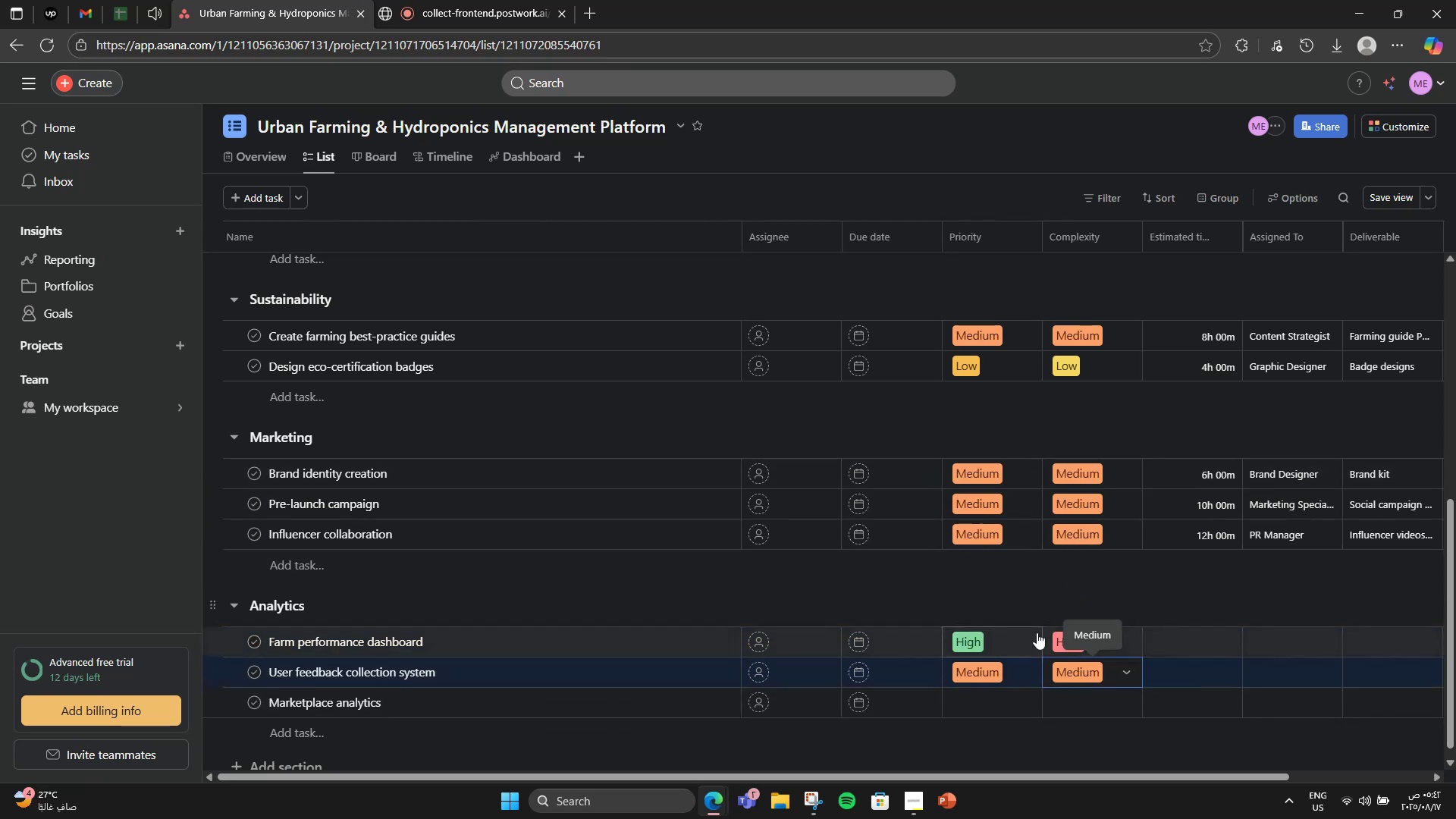 
left_click([1001, 705])
 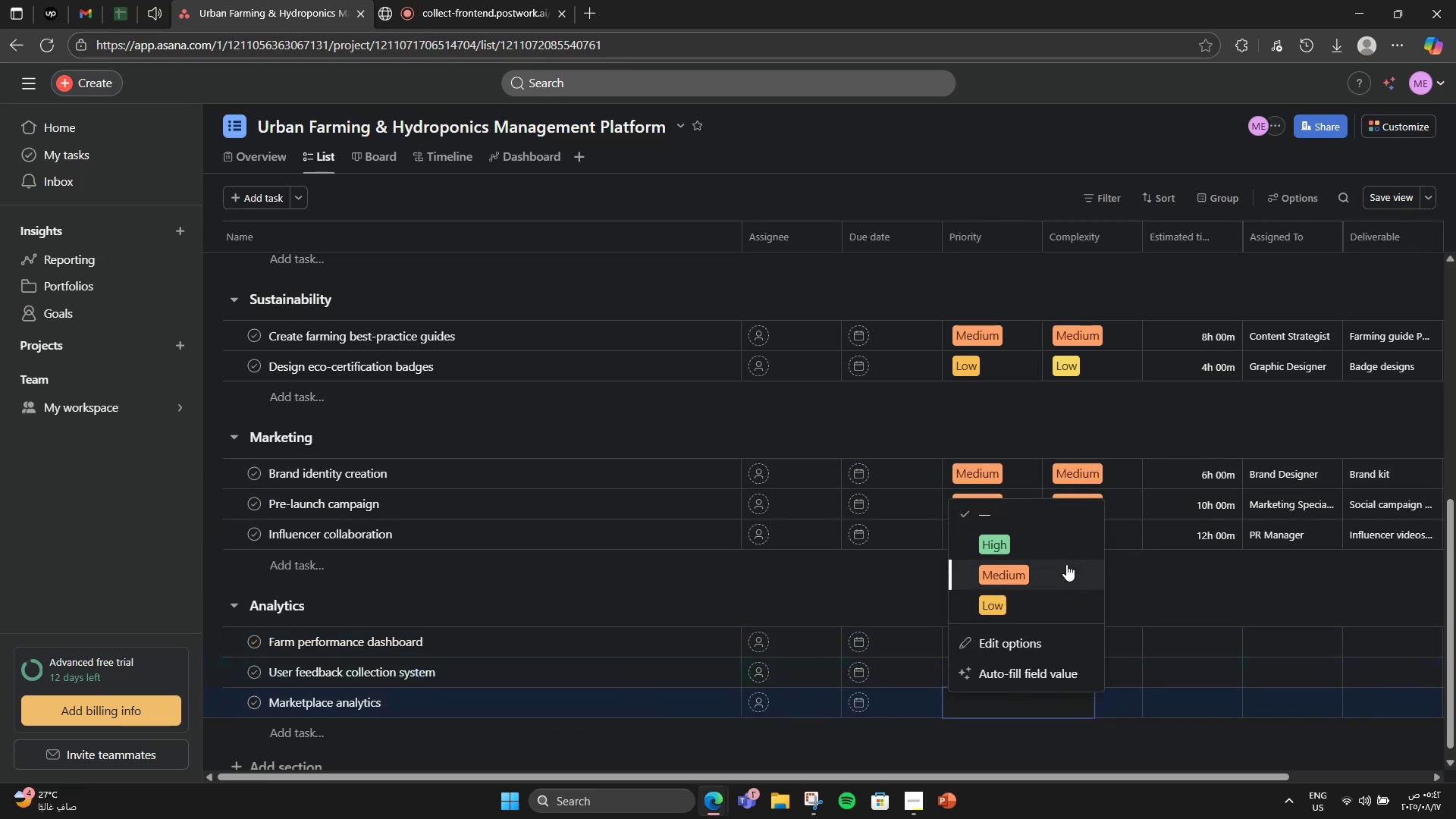 
left_click([1051, 549])
 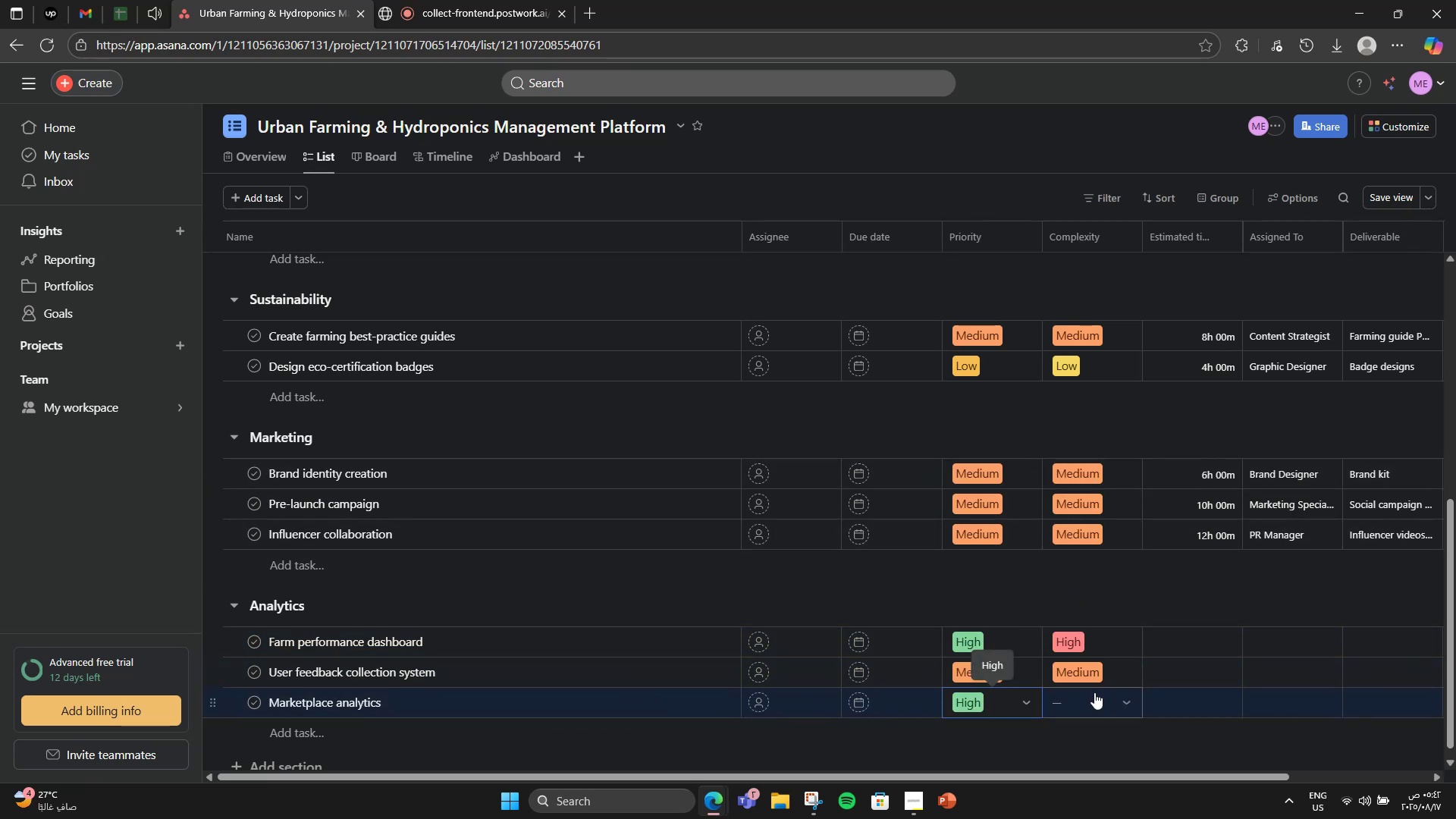 
left_click([1094, 692])
 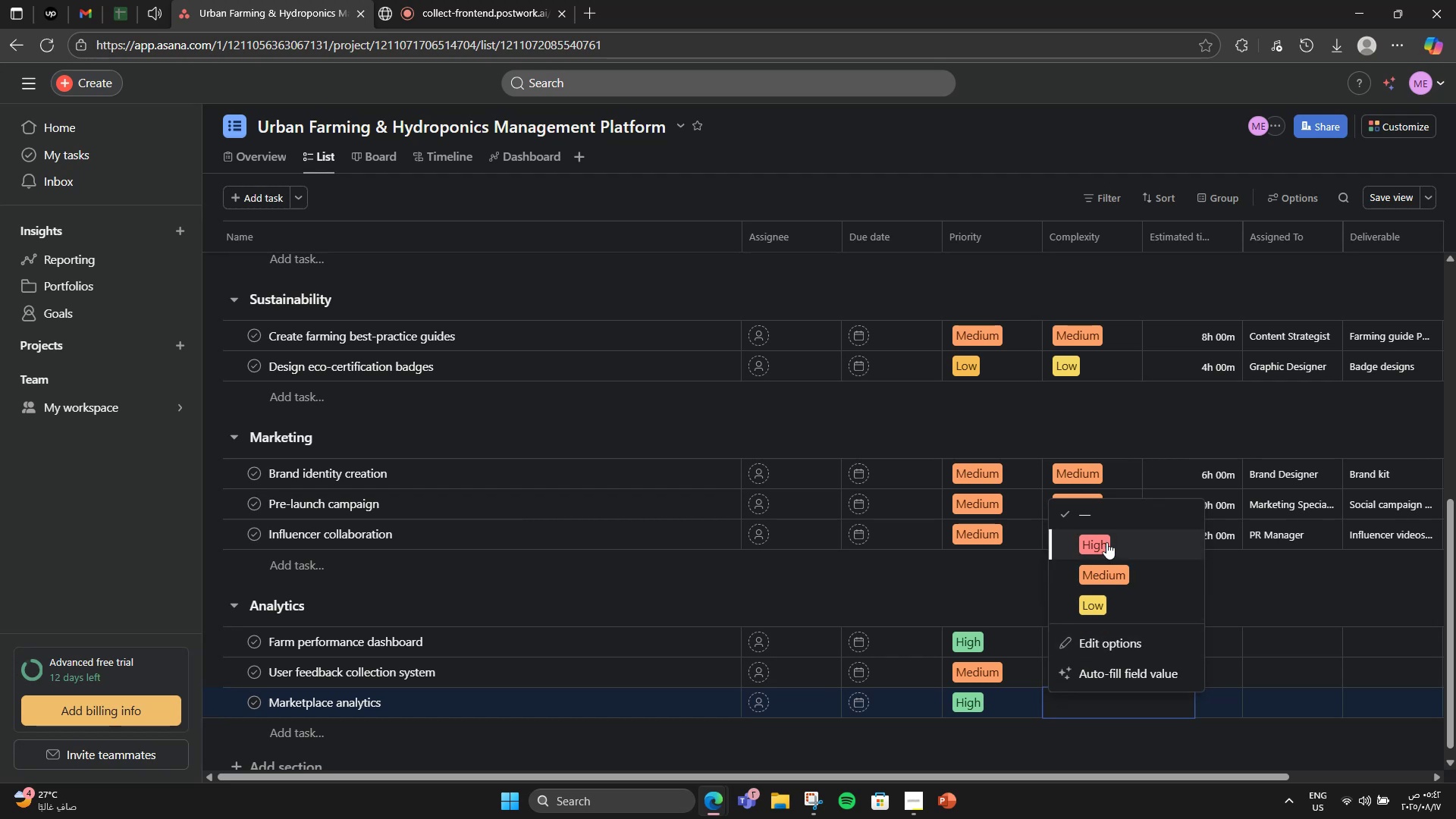 
left_click([1106, 542])
 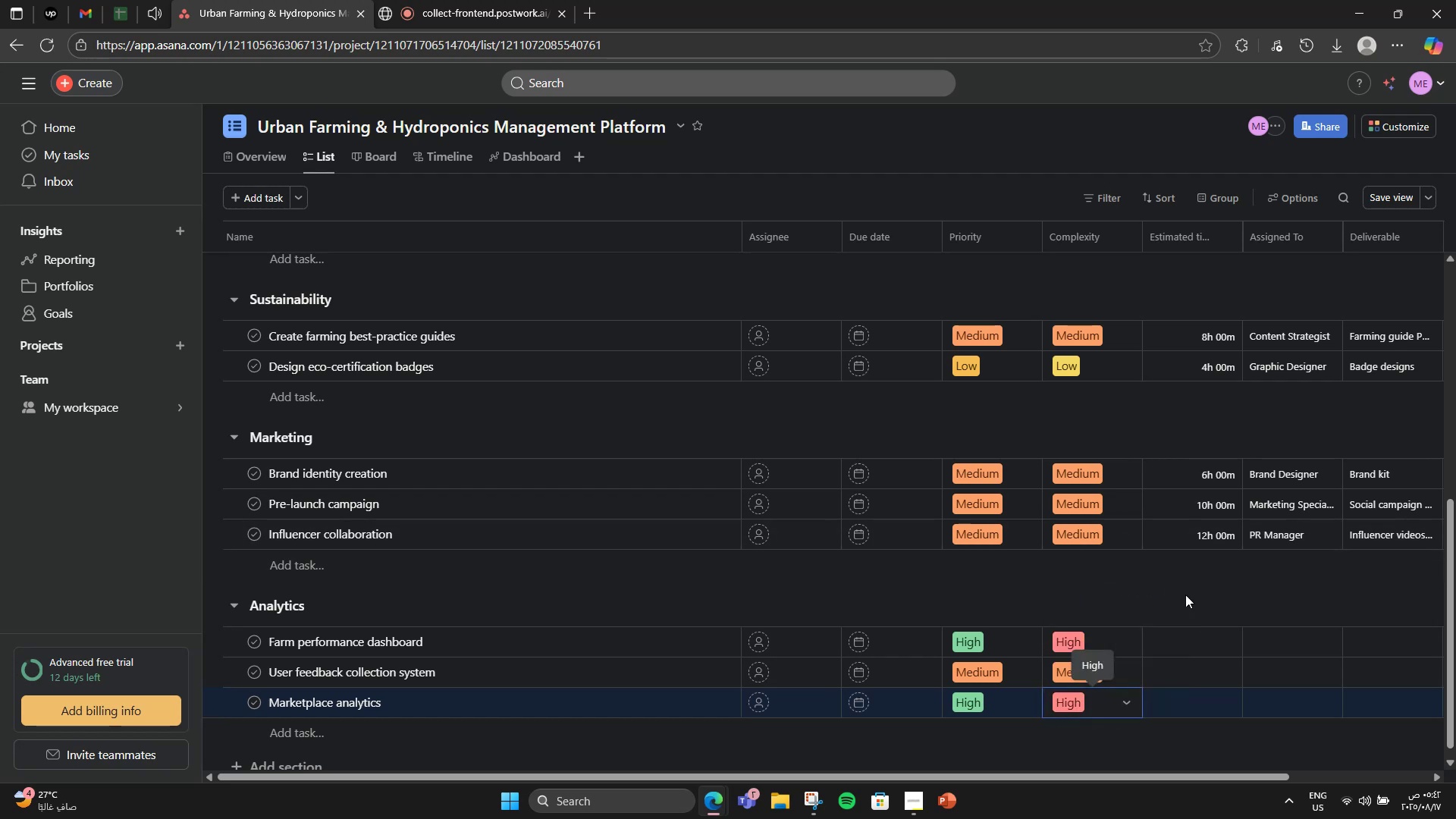 
left_click([1194, 598])
 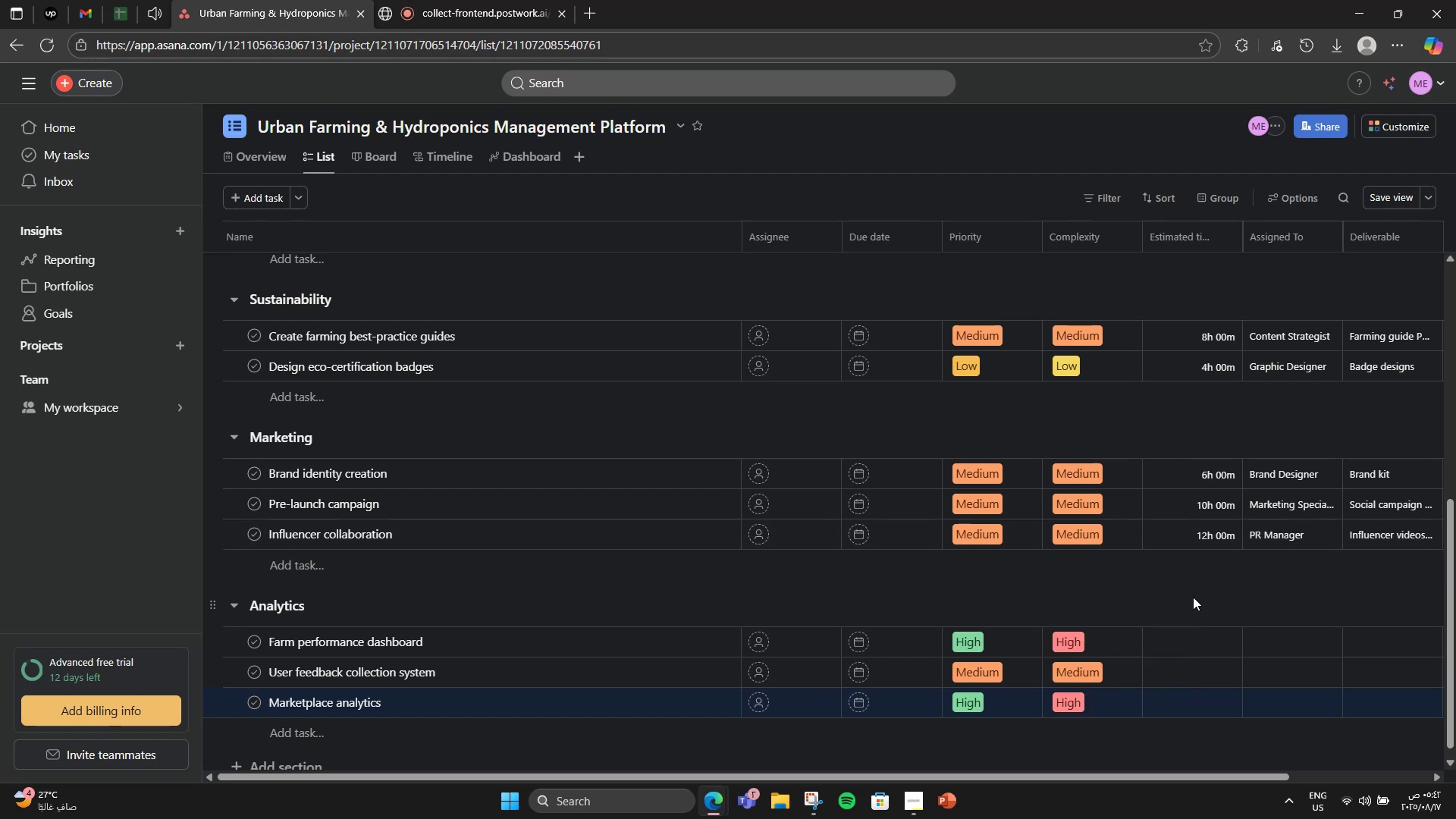 
left_click([1159, 649])
 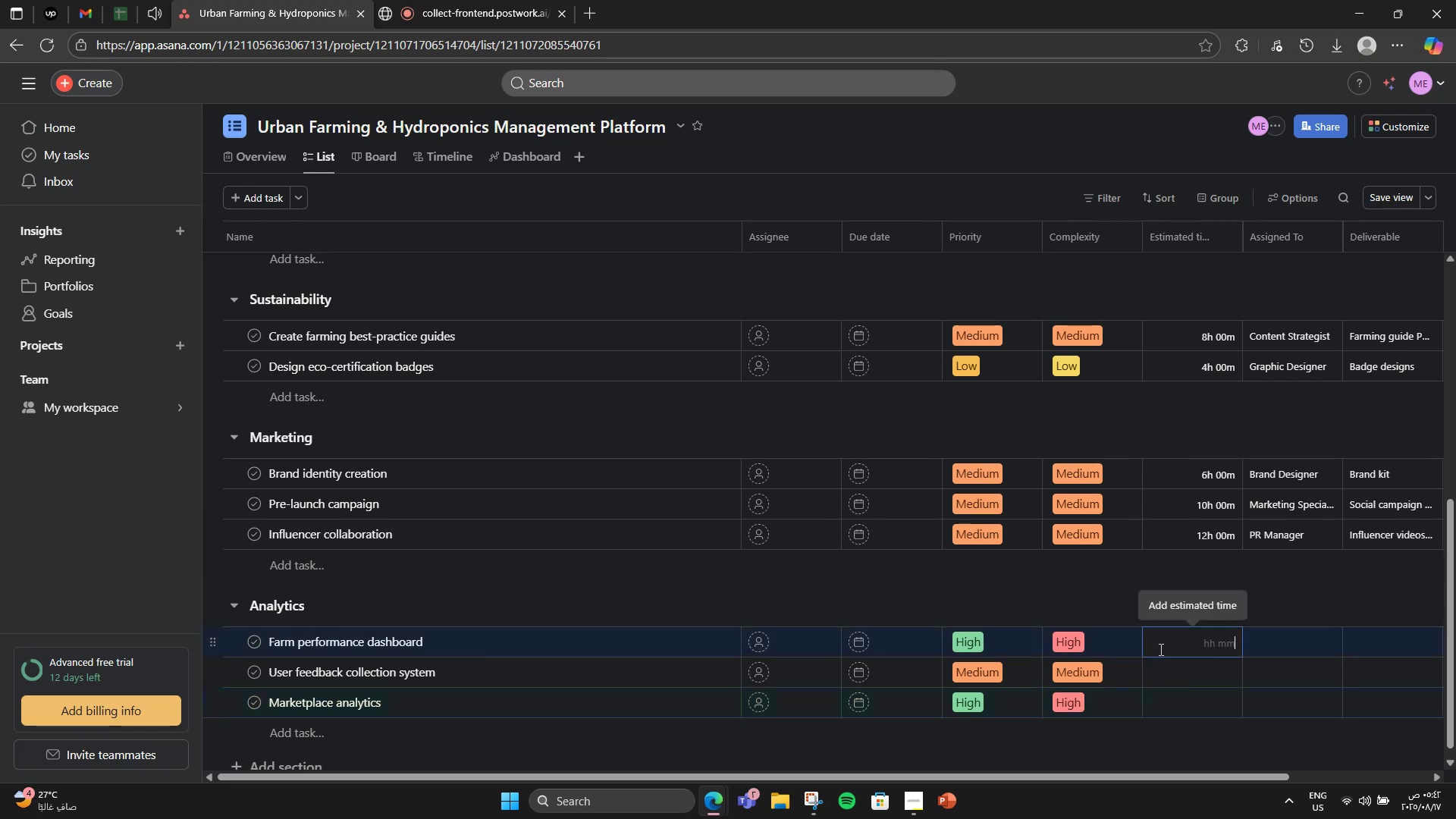 
key(Numpad1)
 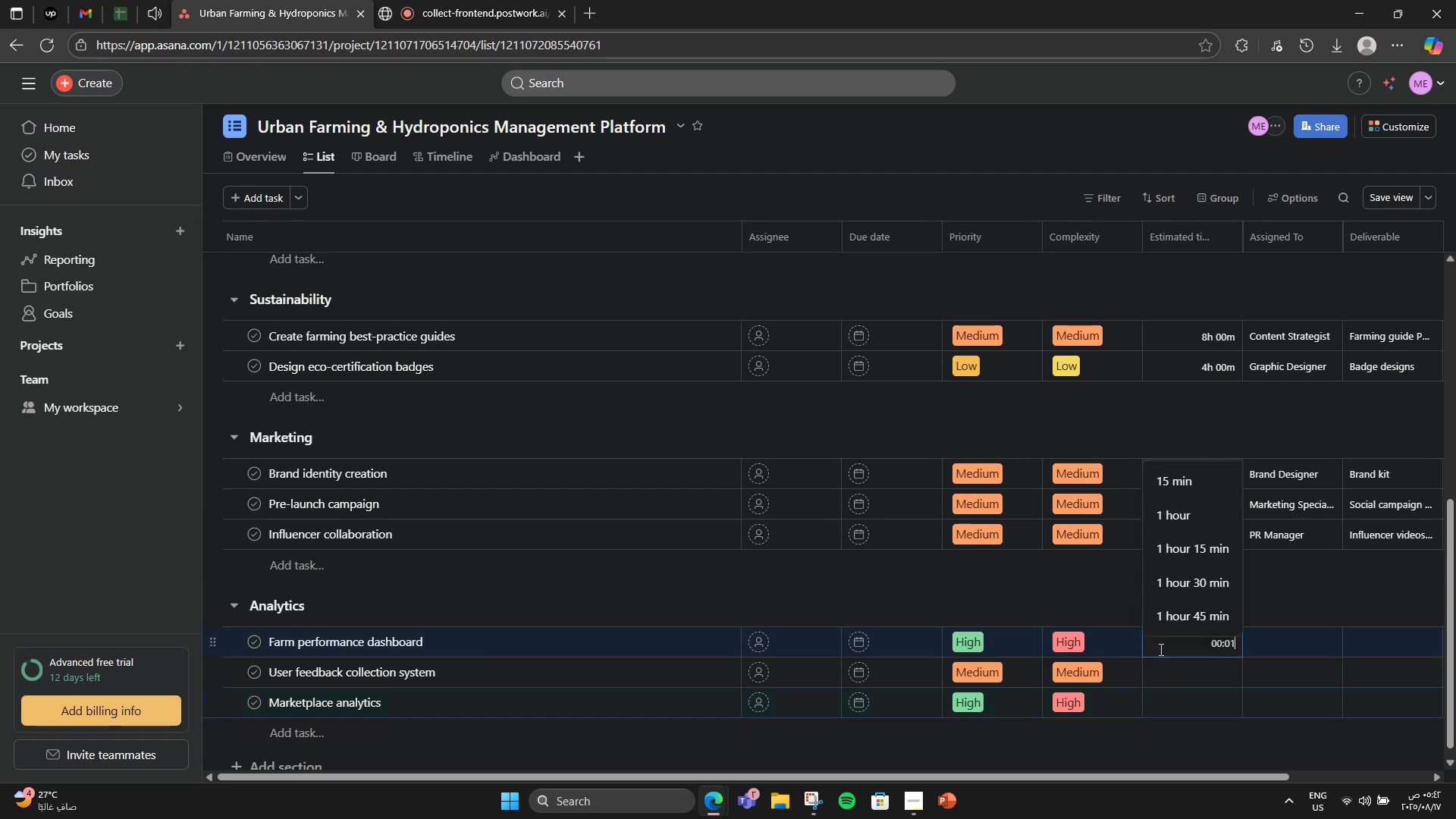 
key(Numpad0)
 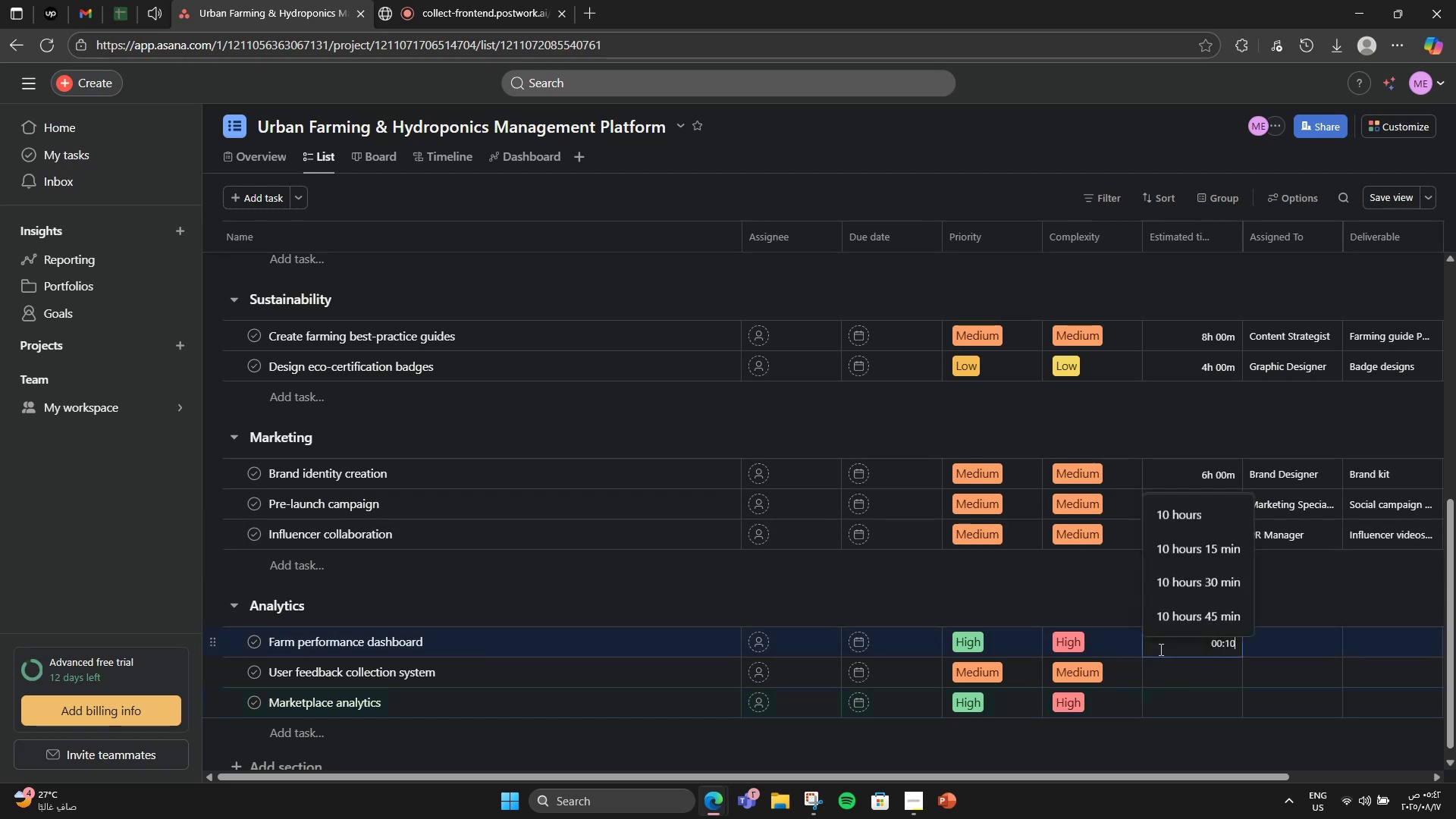 
key(Numpad0)
 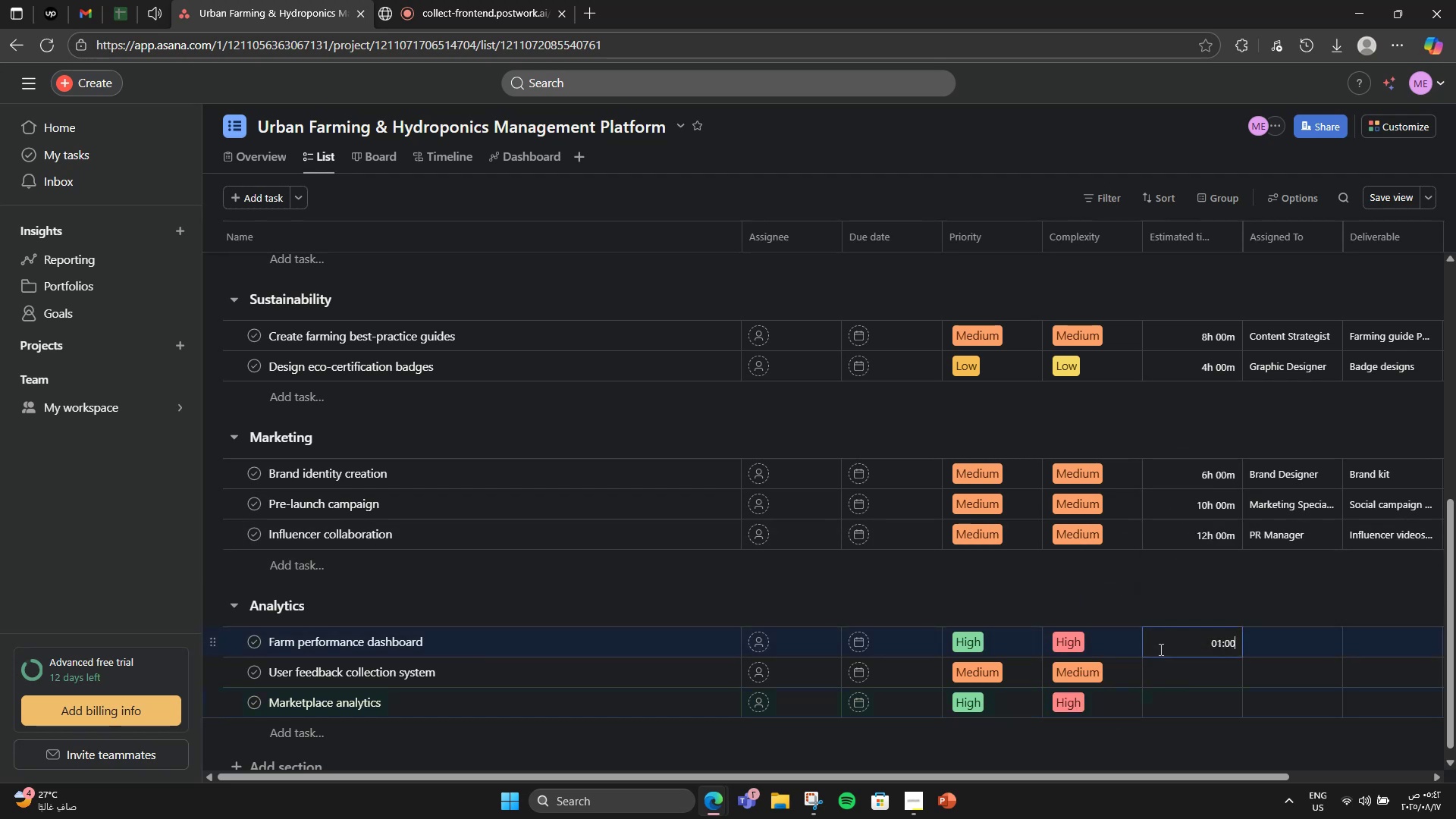 
key(Numpad0)
 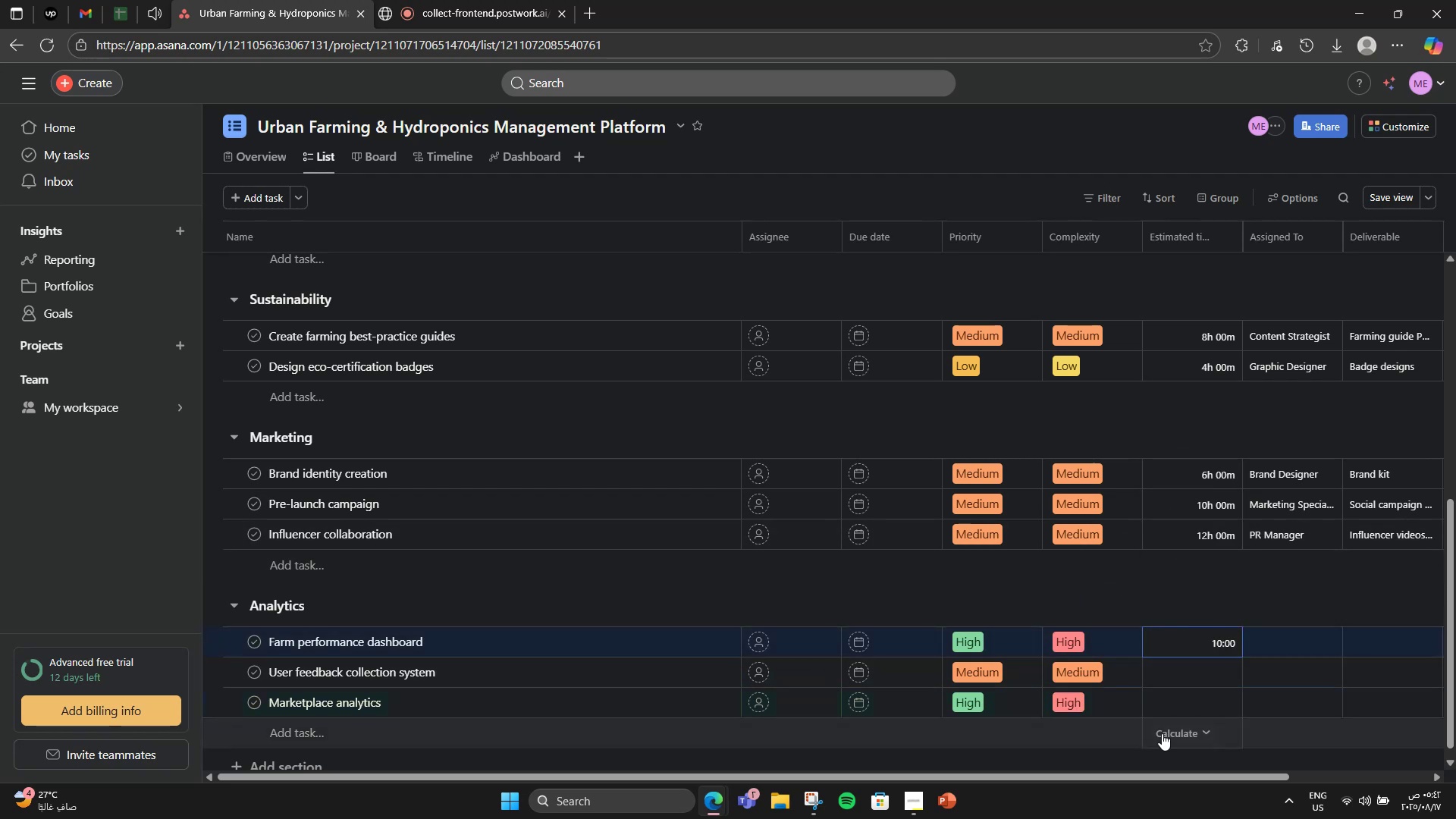 
left_click([1188, 671])
 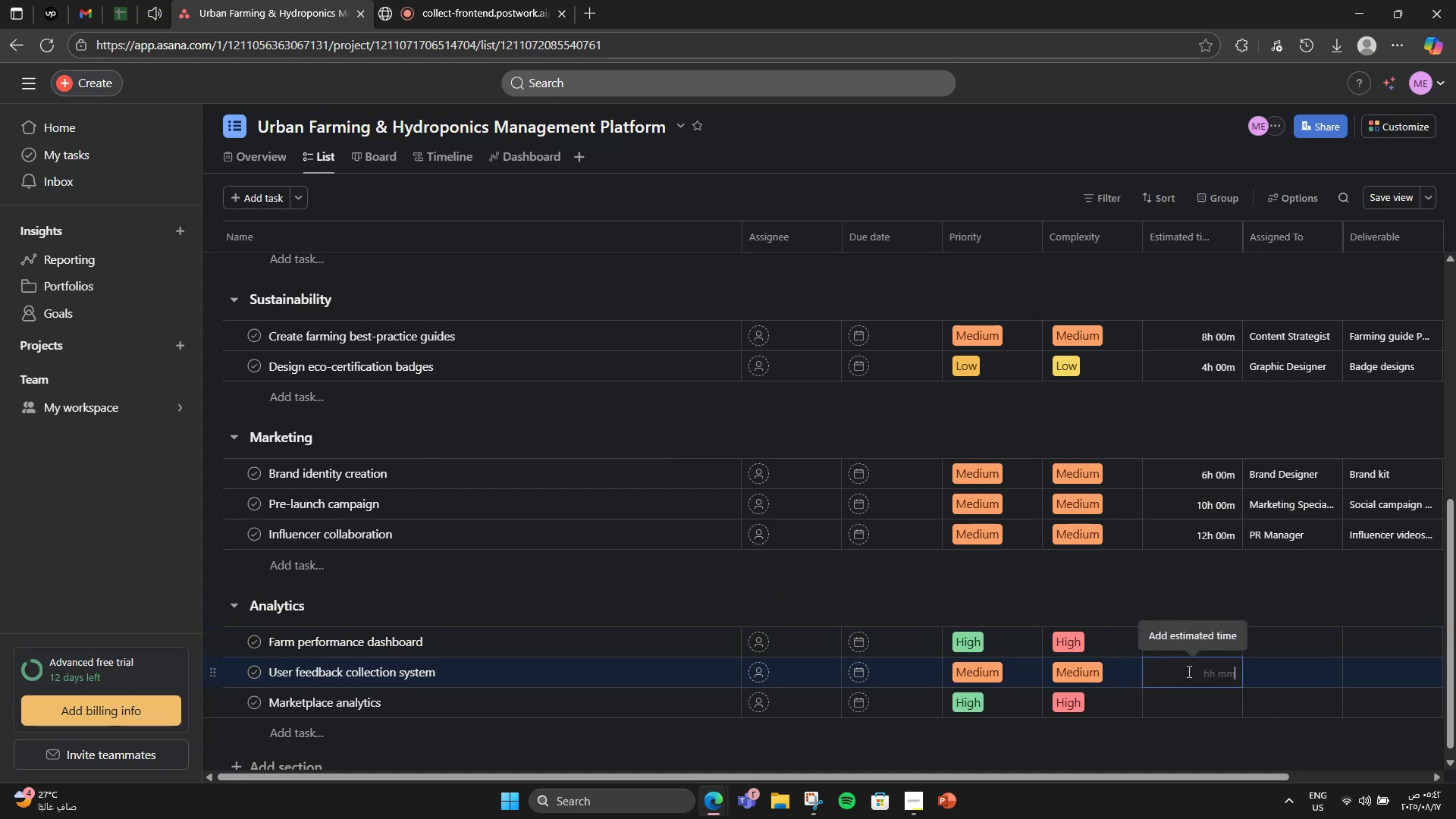 
key(Numpad5)
 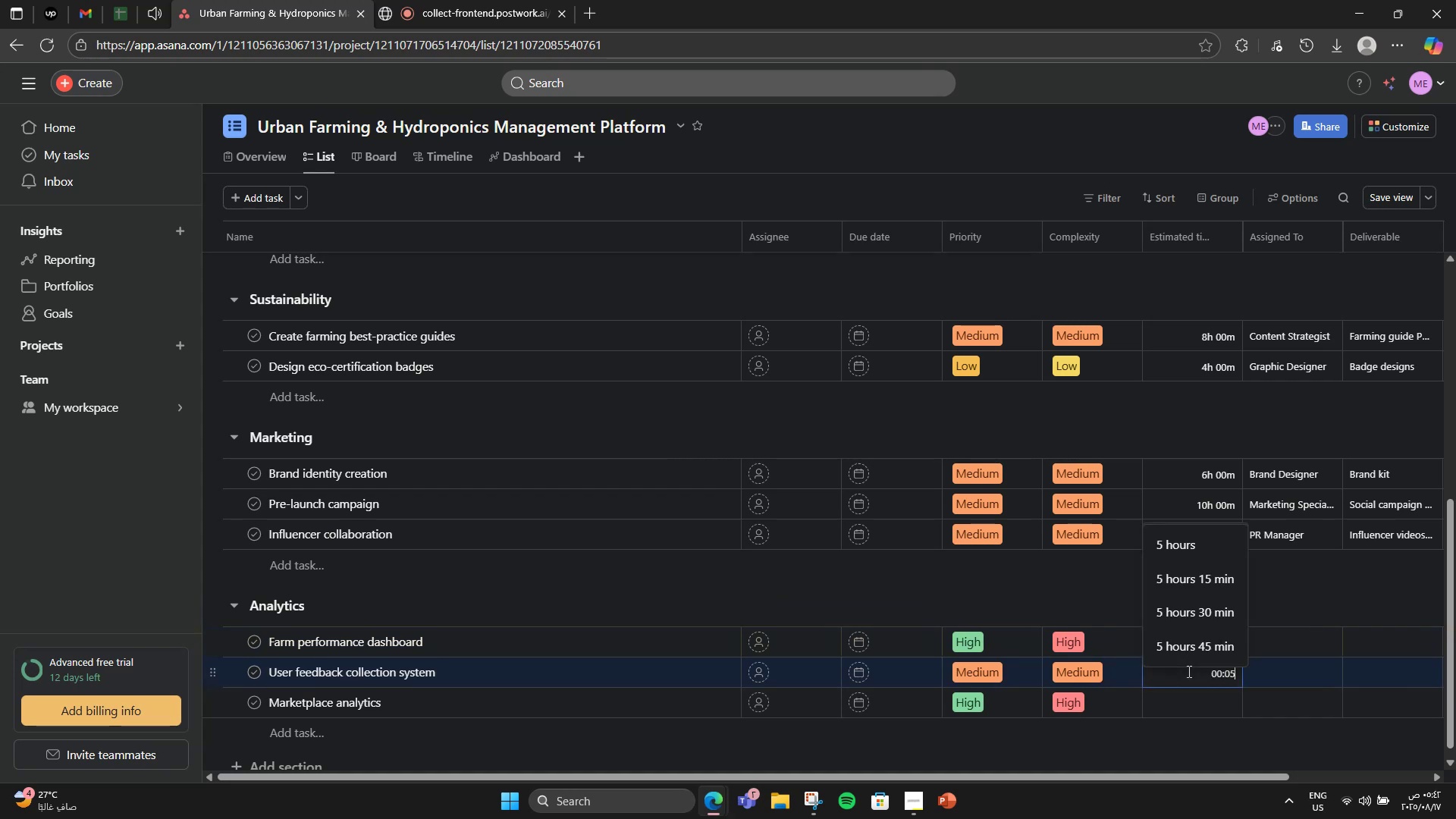 
key(Numpad0)
 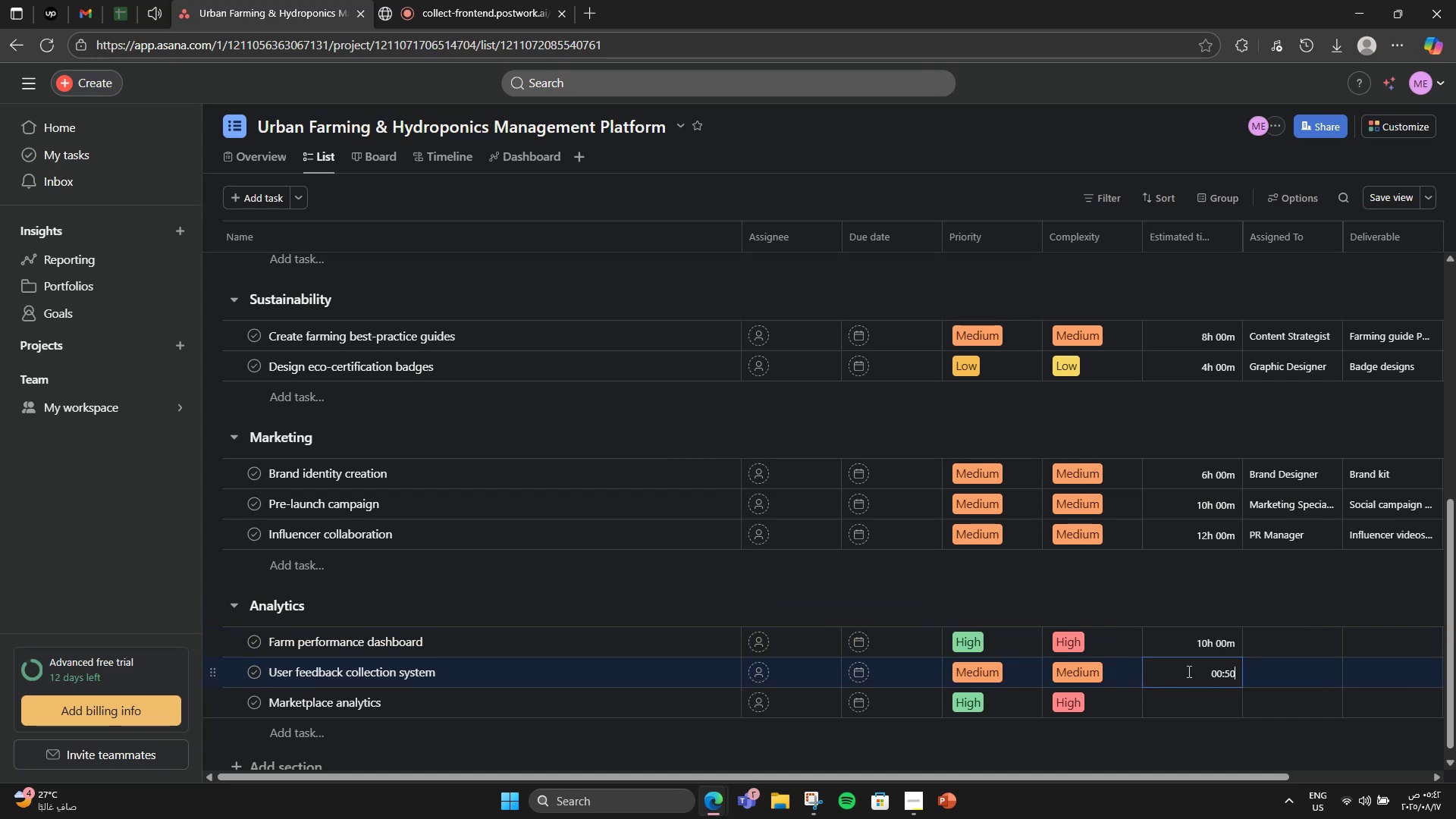 
key(Numpad0)
 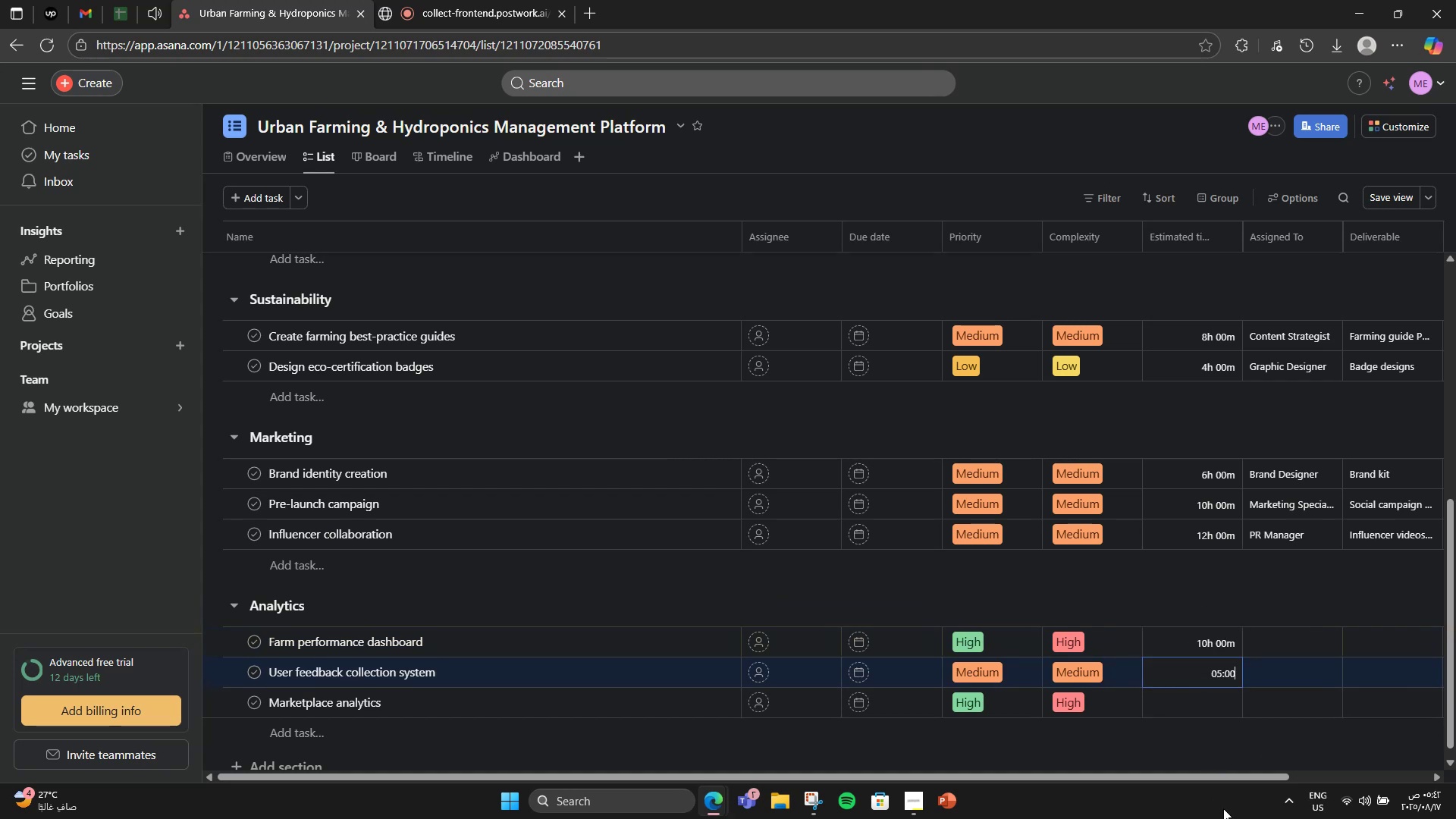 
left_click([1184, 713])
 